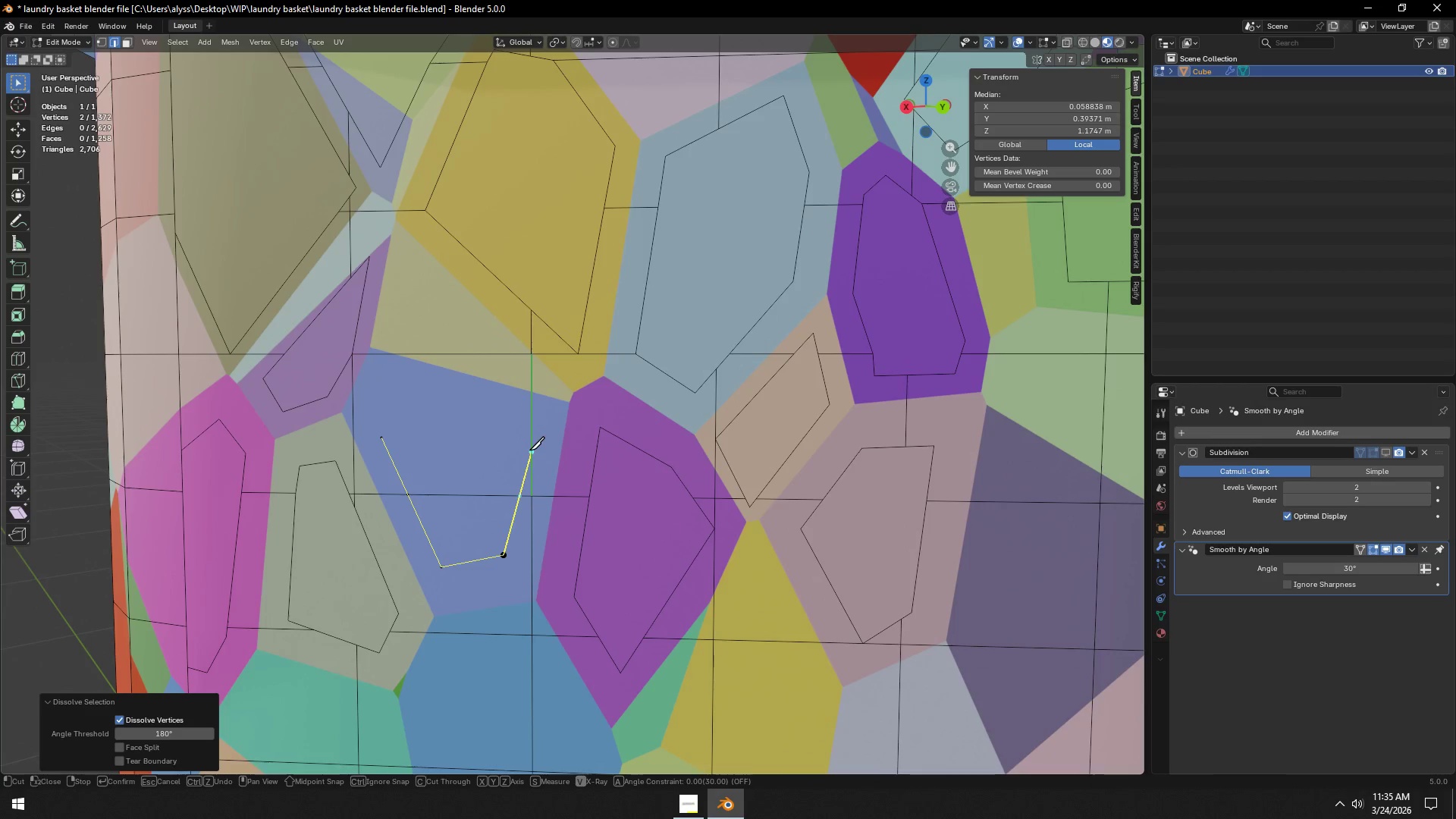 
left_click([529, 446])
 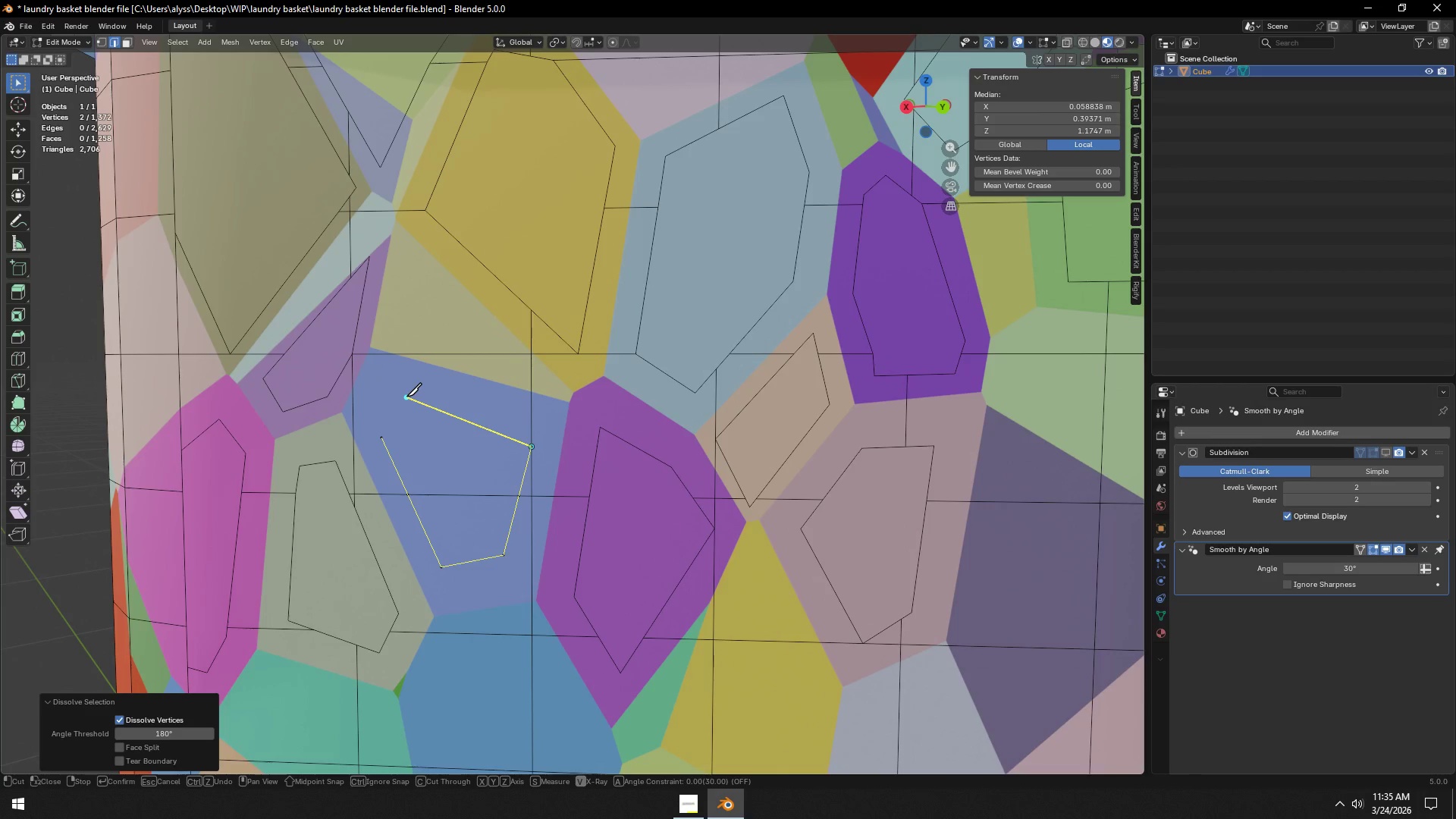 
left_click([403, 394])
 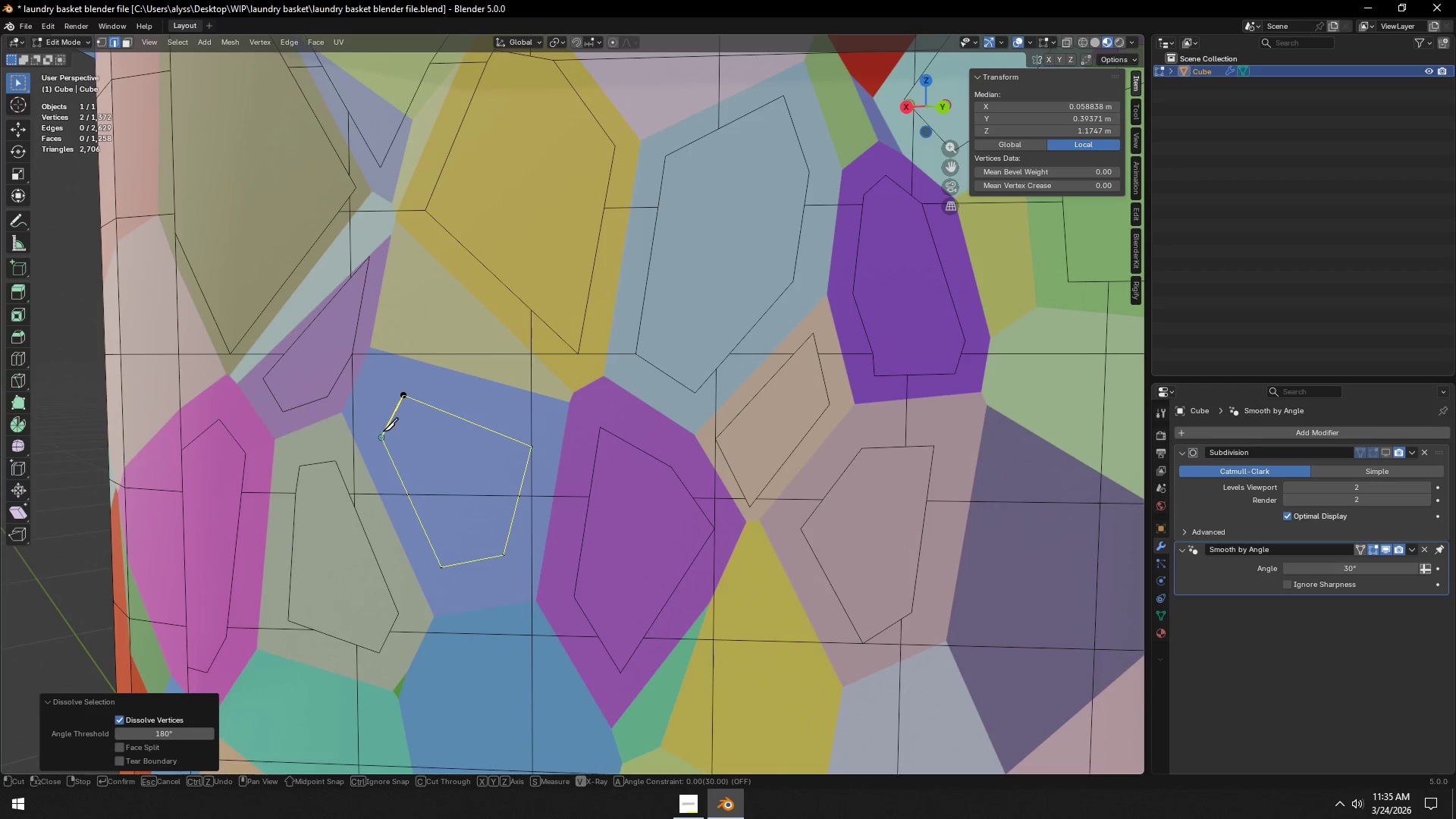 
left_click([383, 431])
 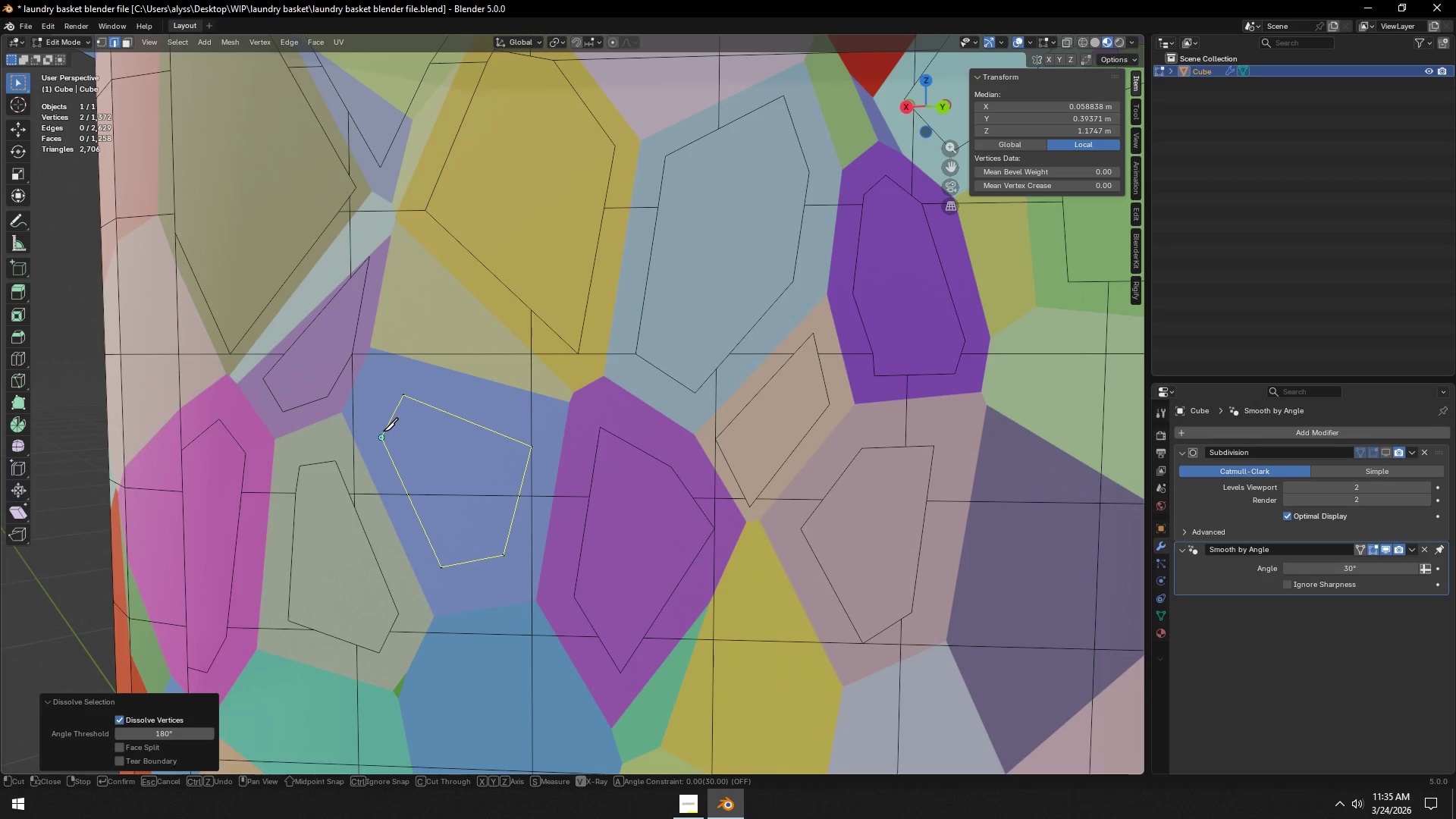 
key(Space)
 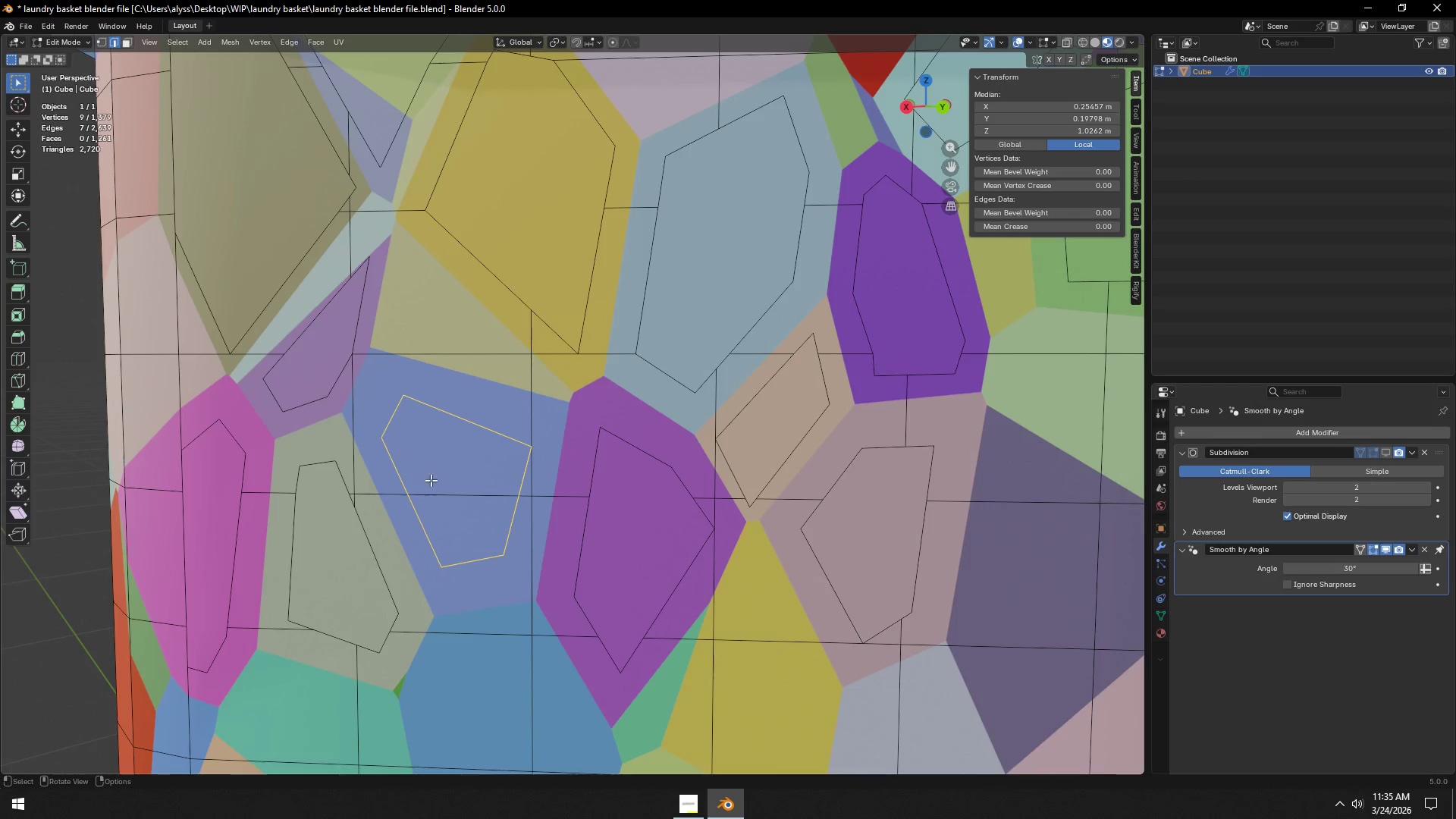 
key(2)
 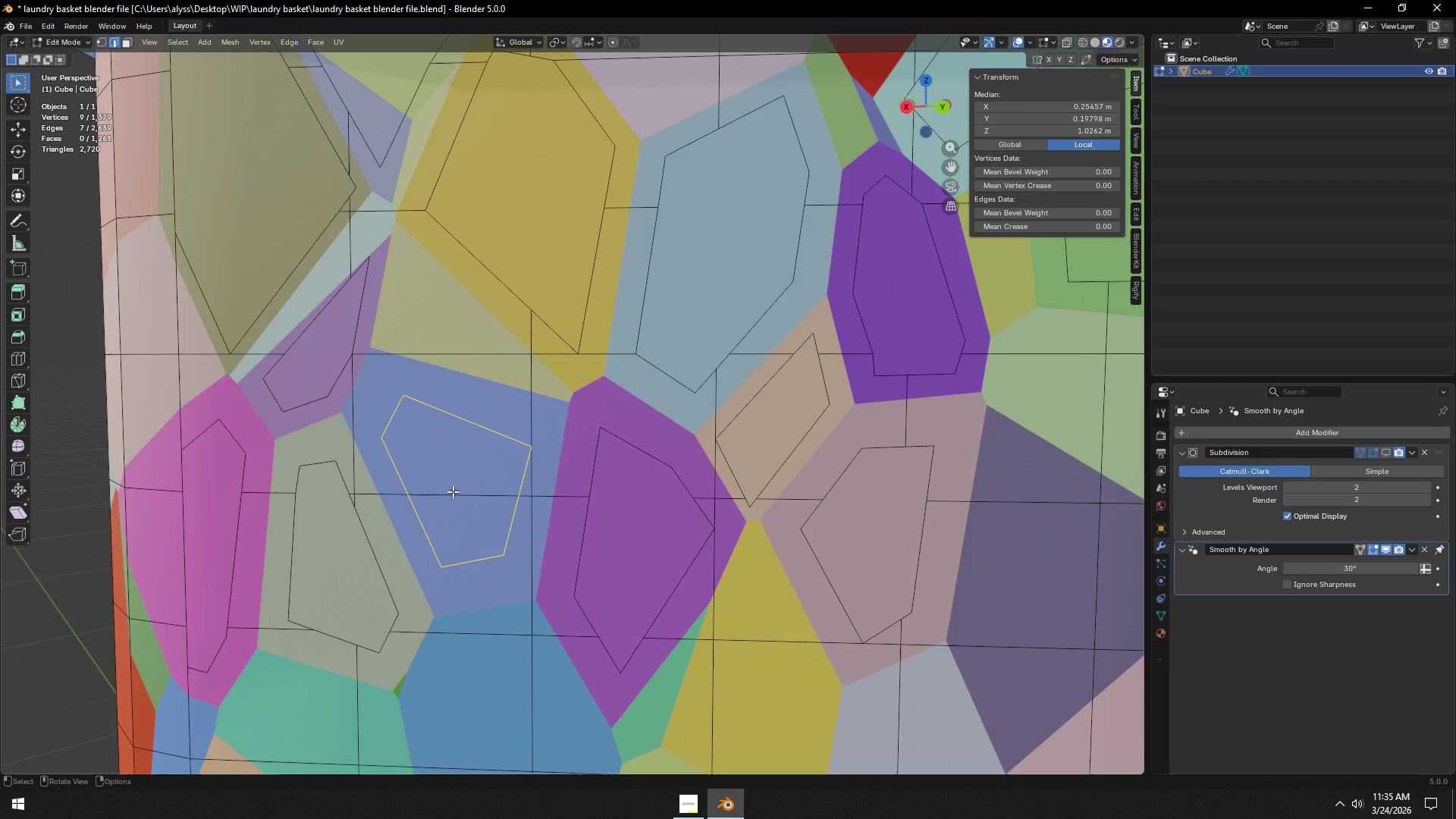 
left_click([453, 491])
 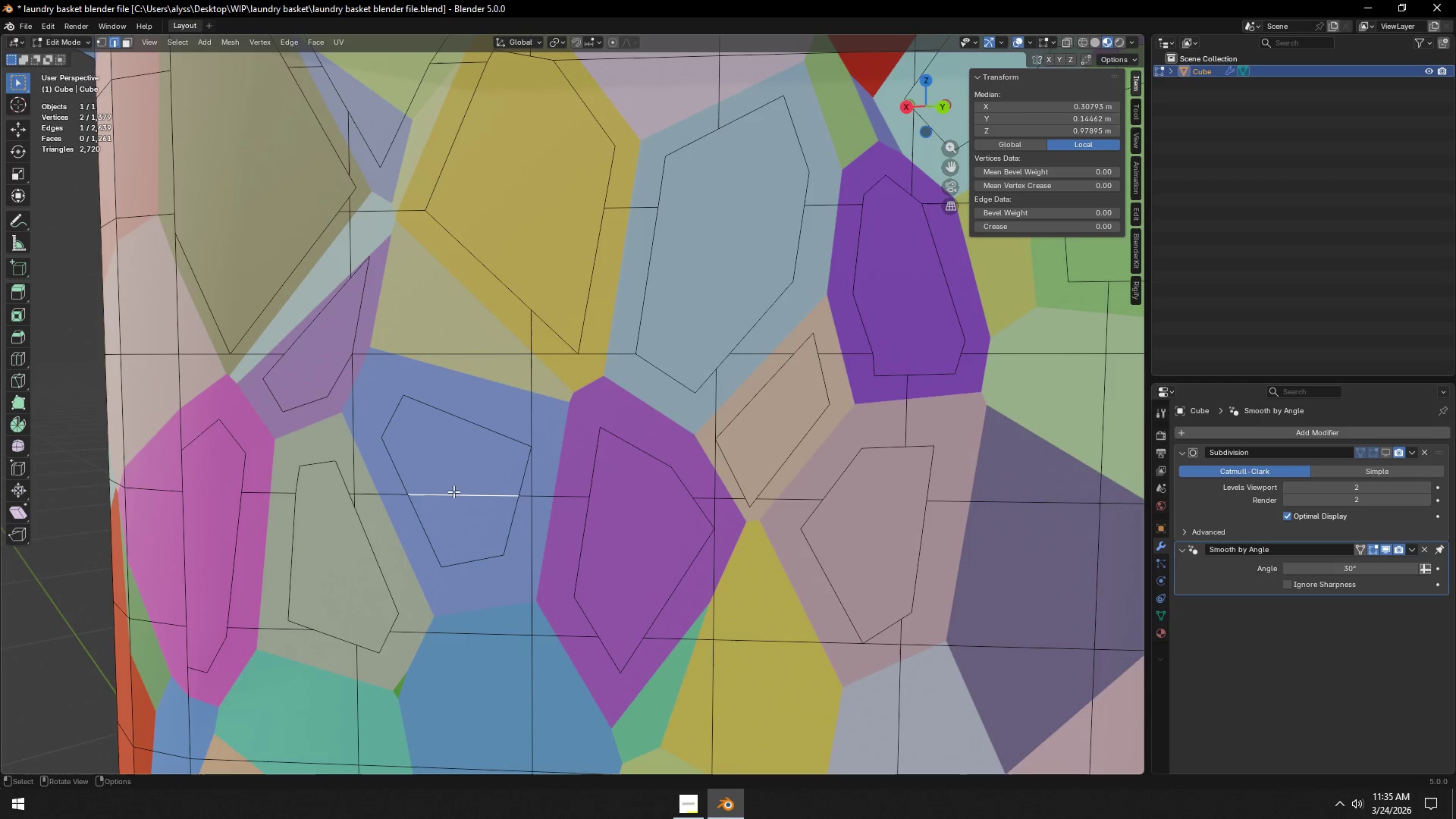 
key(Control+X)
 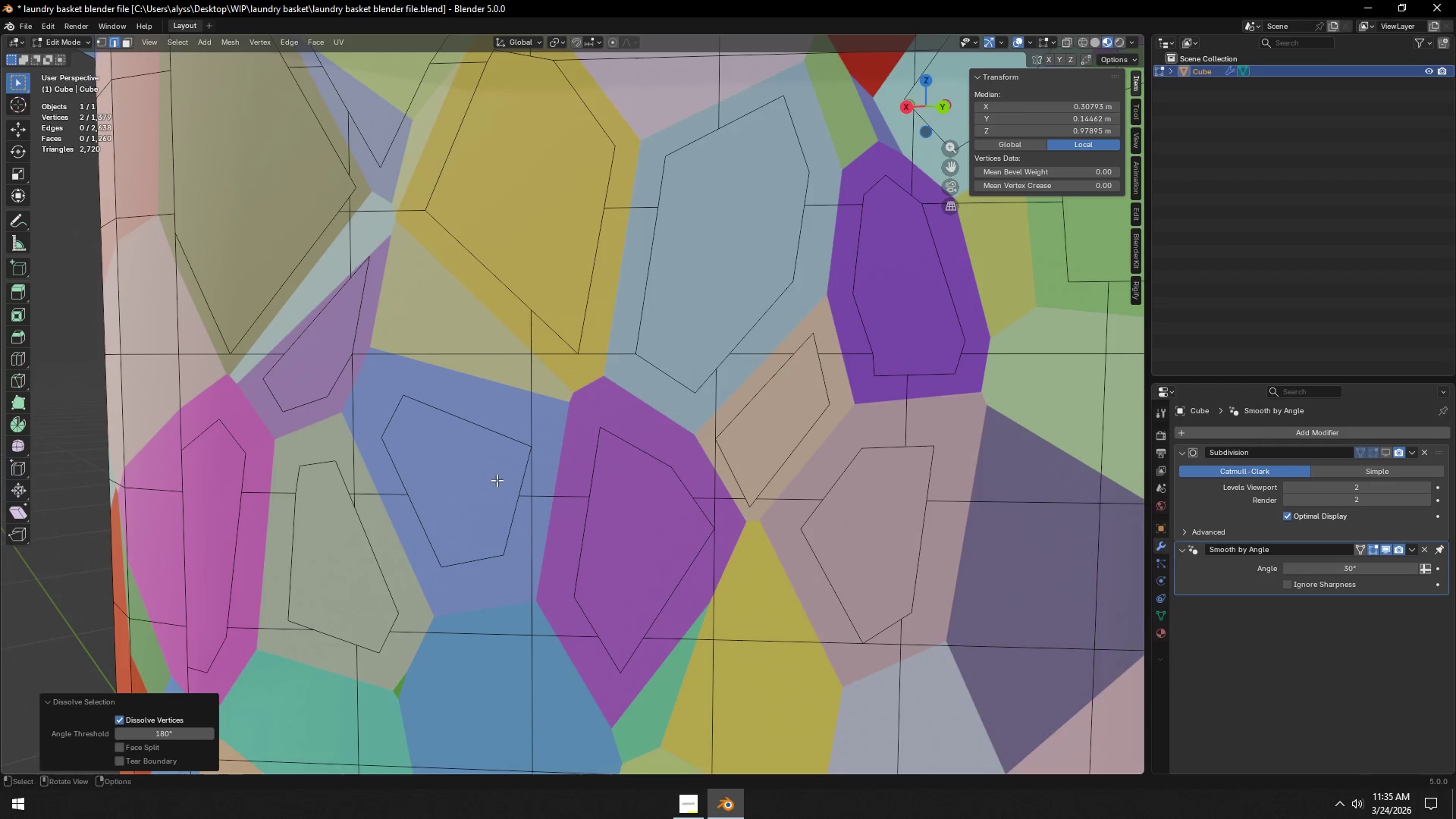 
hold_key(key=ShiftLeft, duration=1.2)
 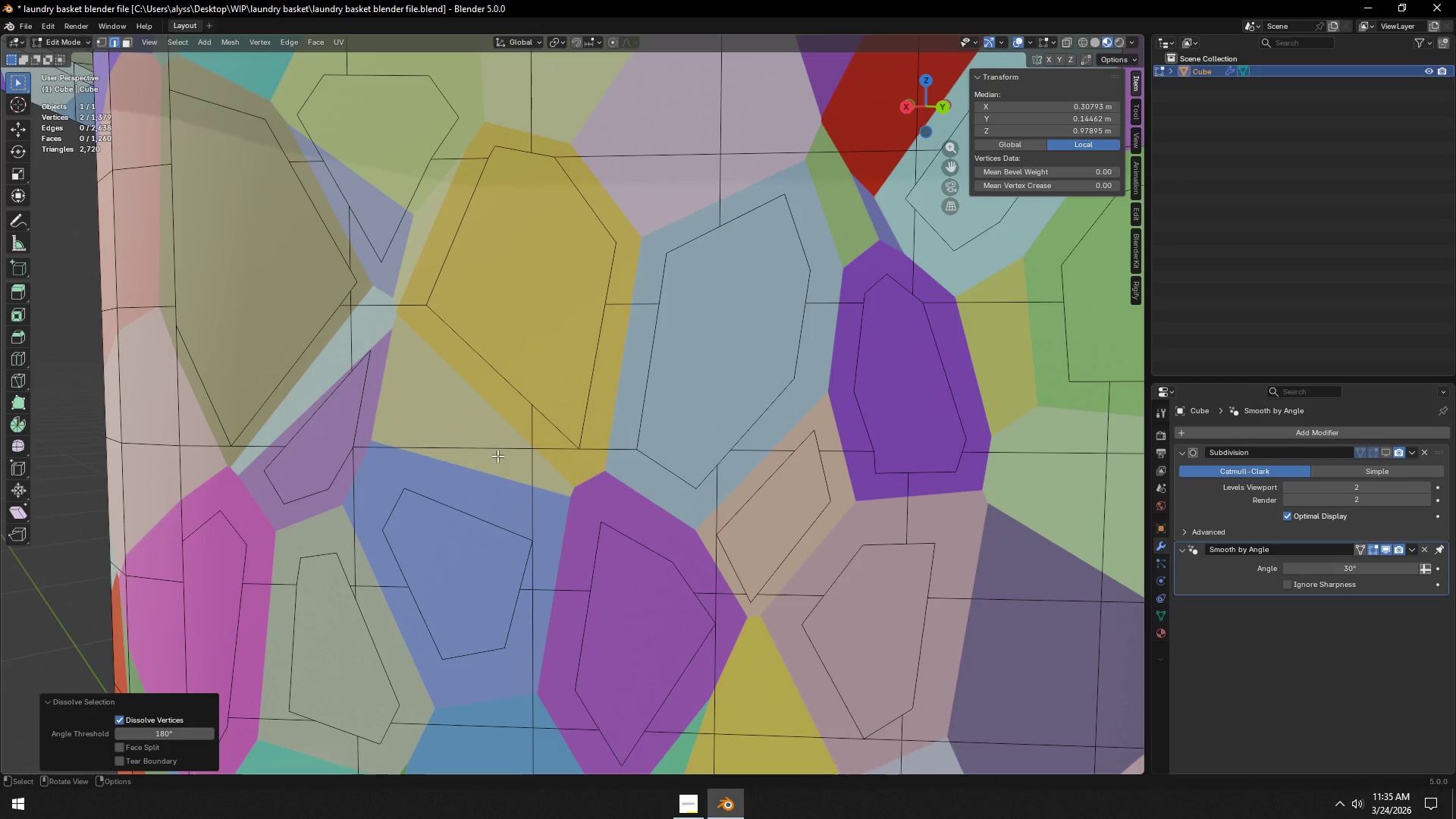 
scroll: coordinate [497, 456], scroll_direction: down, amount: 4.0
 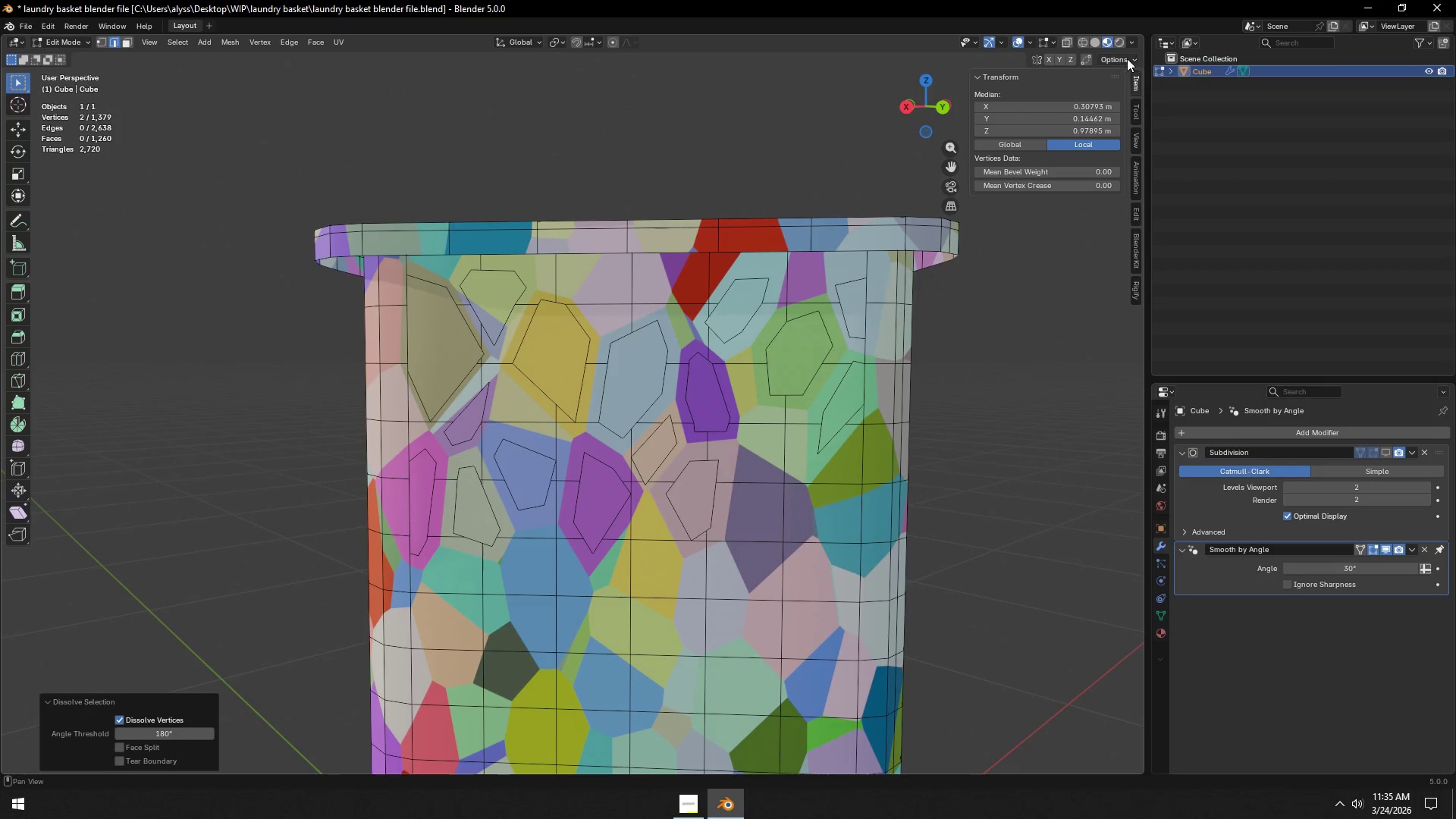 
left_click([1098, 38])
 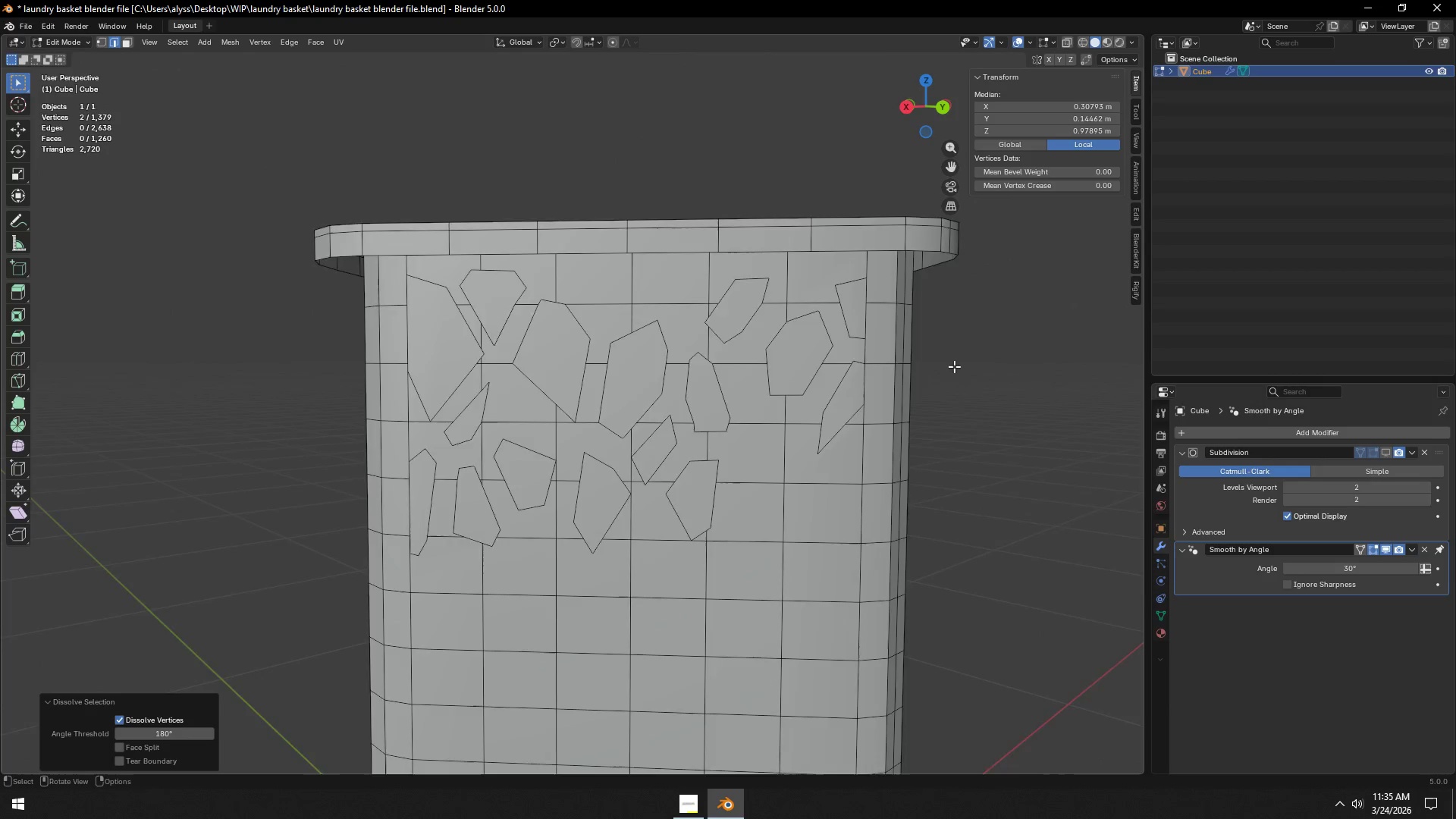 
scroll: coordinate [929, 404], scroll_direction: down, amount: 8.0
 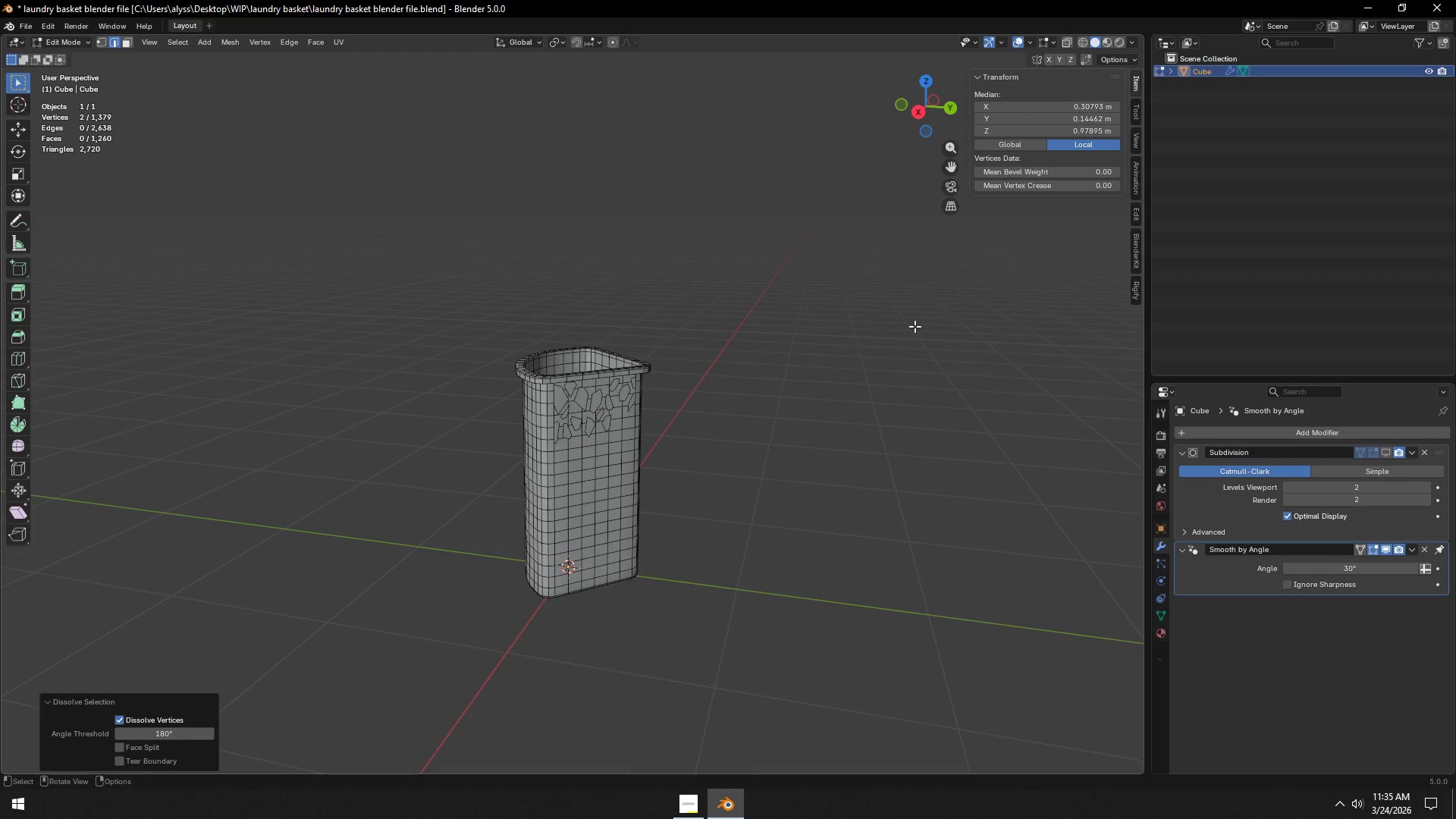 
wait(10.5)
 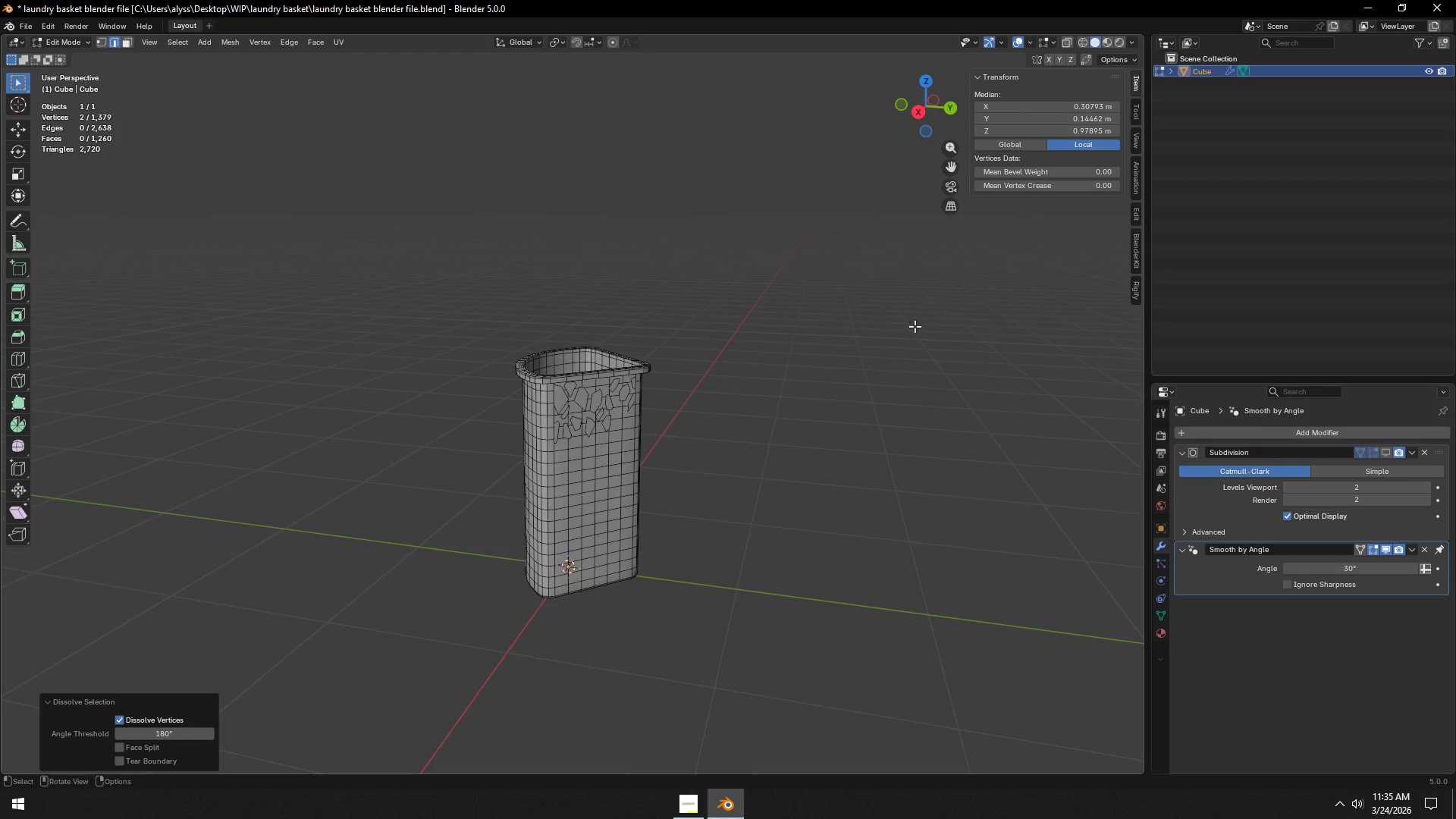 
scroll: coordinate [709, 375], scroll_direction: up, amount: 5.0
 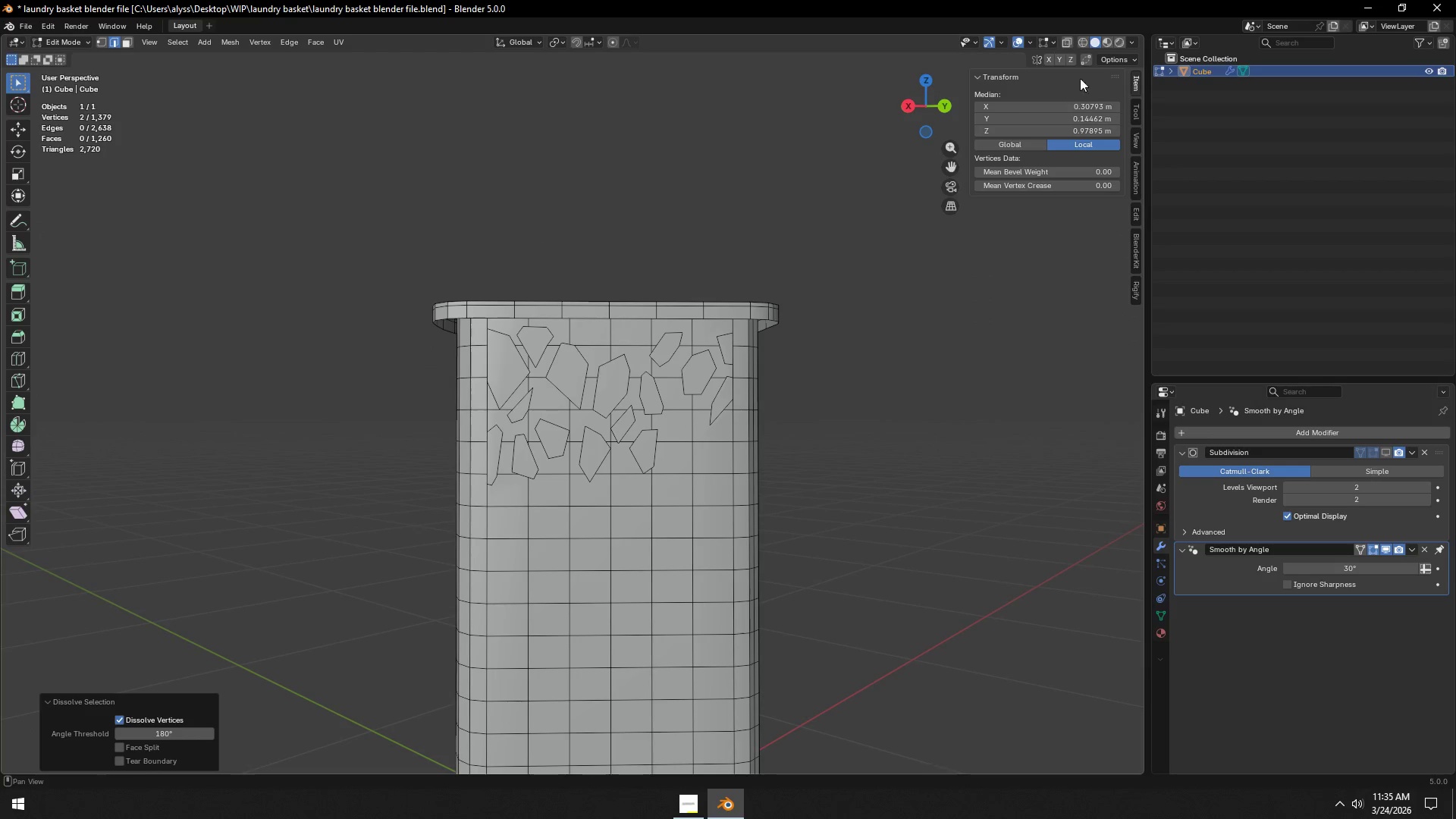 
left_click([1109, 39])
 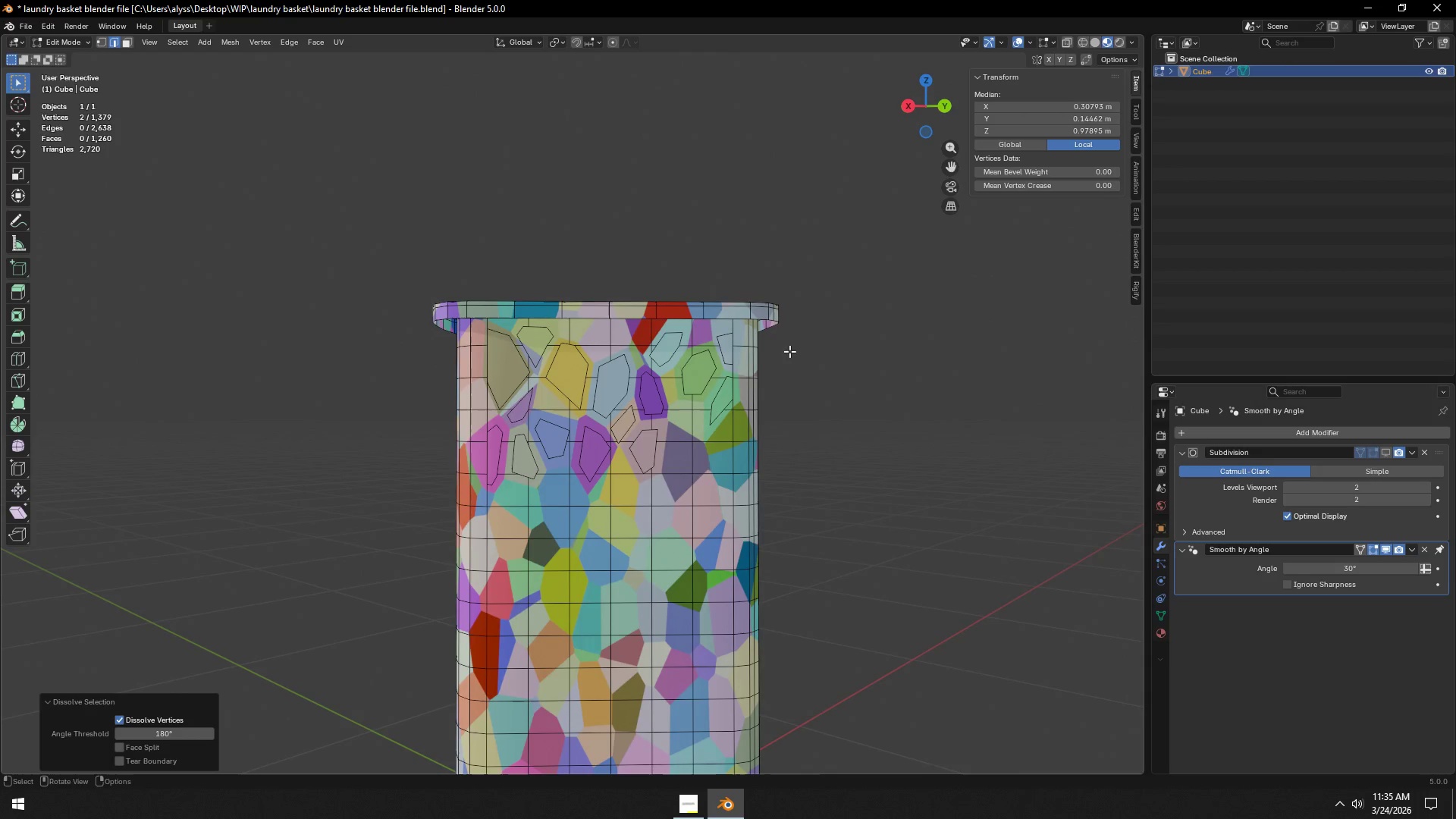 
scroll: coordinate [516, 413], scroll_direction: up, amount: 6.0
 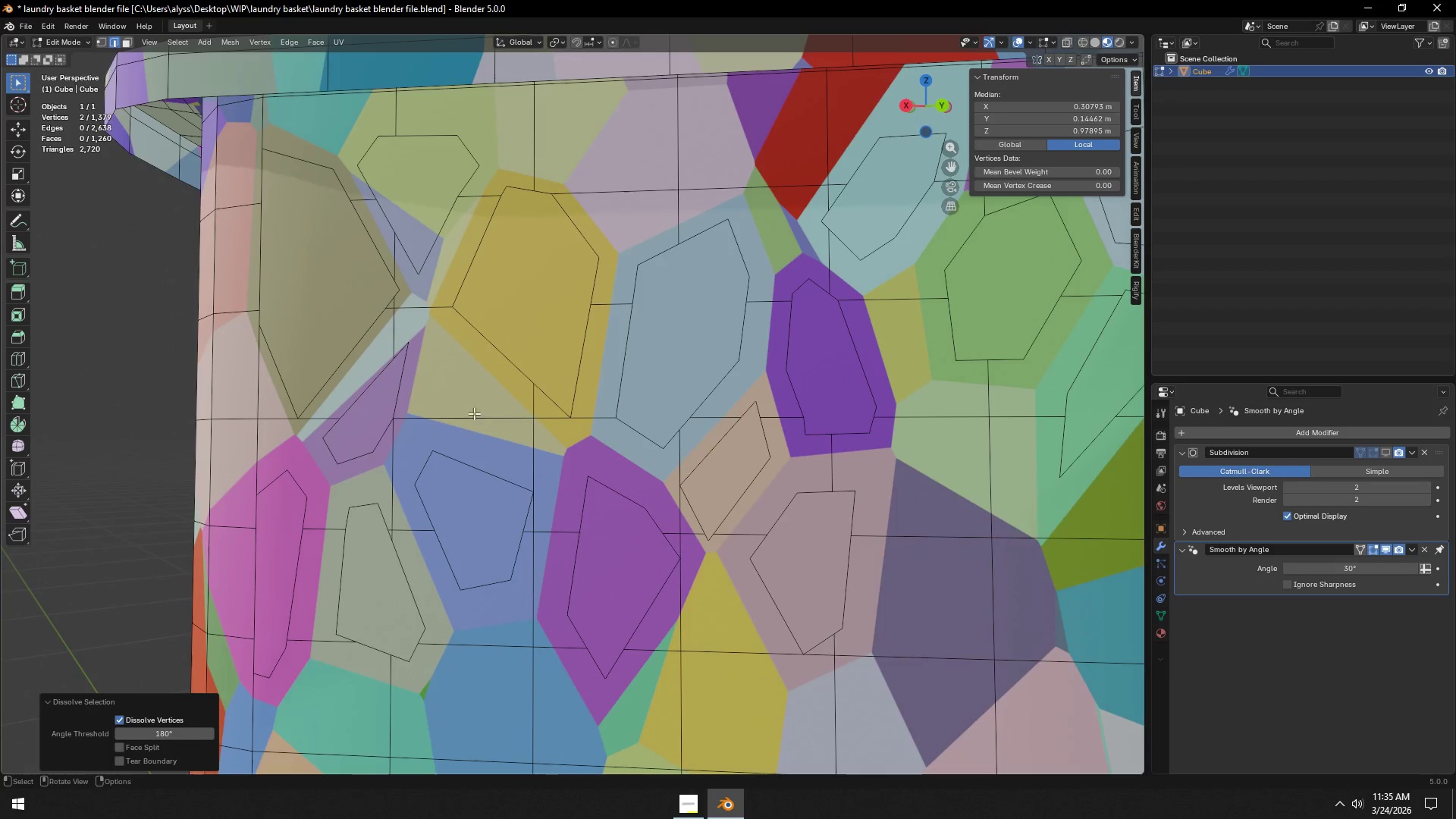 
hold_key(key=ShiftLeft, duration=0.56)
 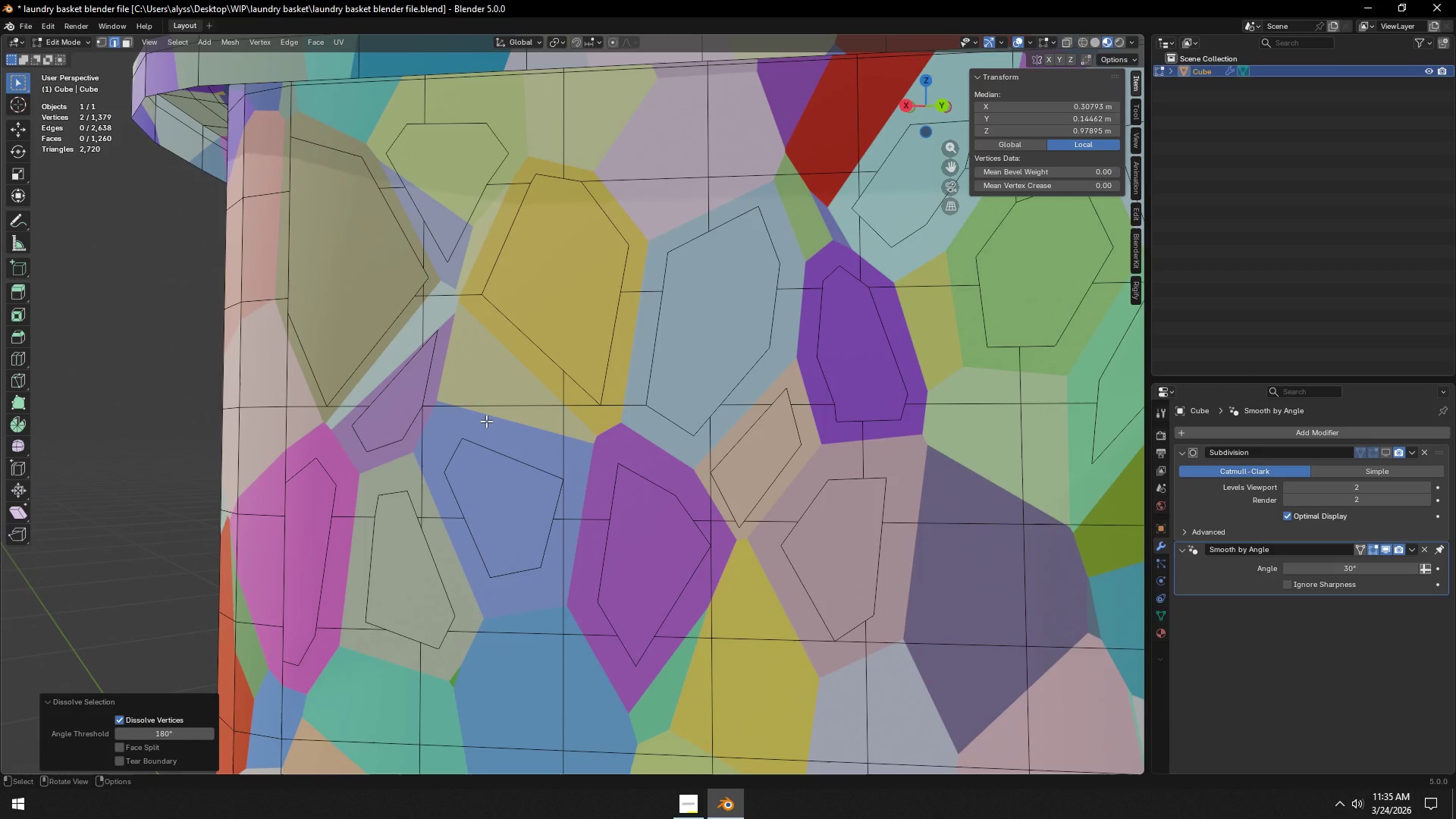 
scroll: coordinate [486, 421], scroll_direction: up, amount: 1.0
 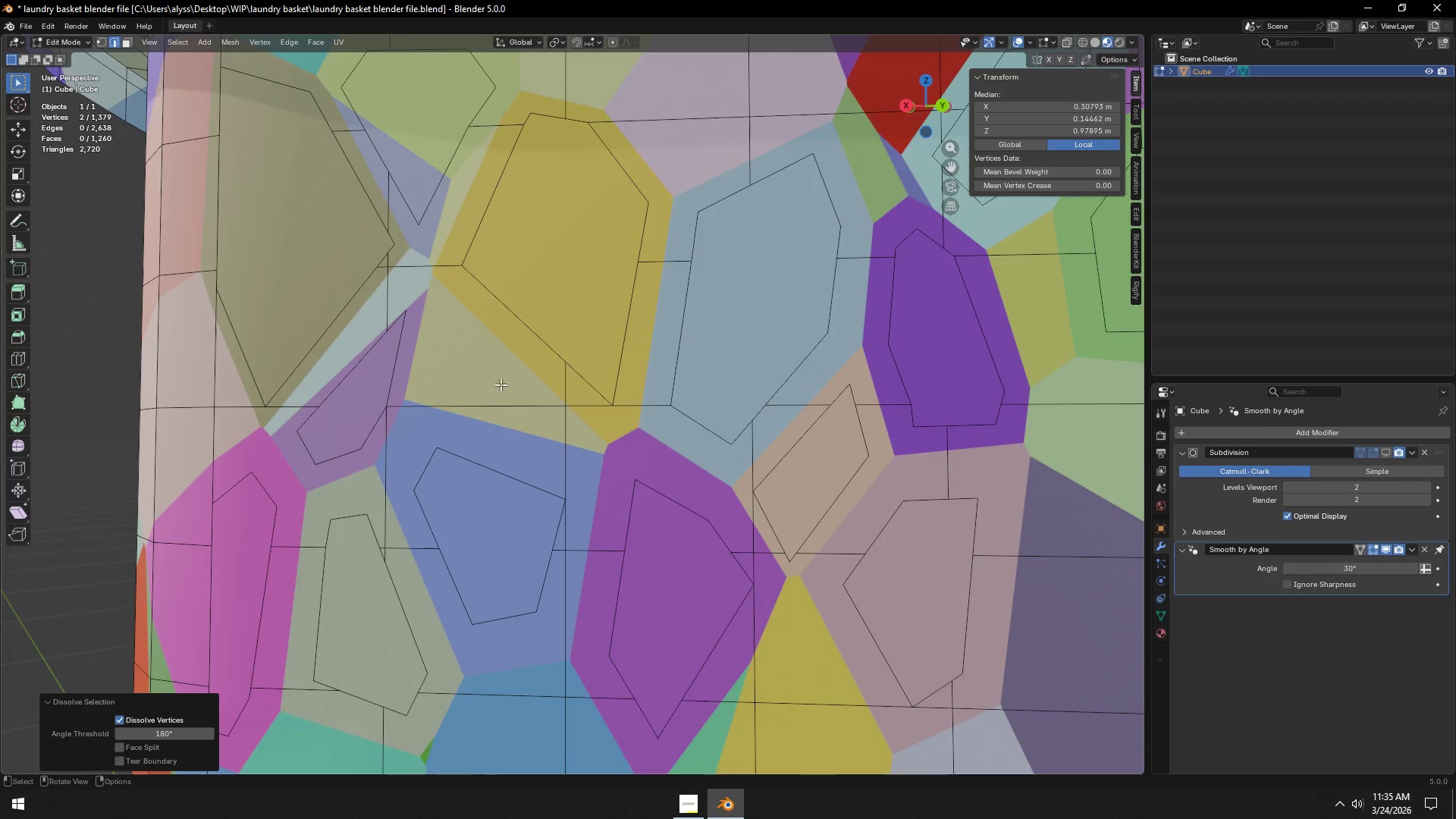 
key(K)
 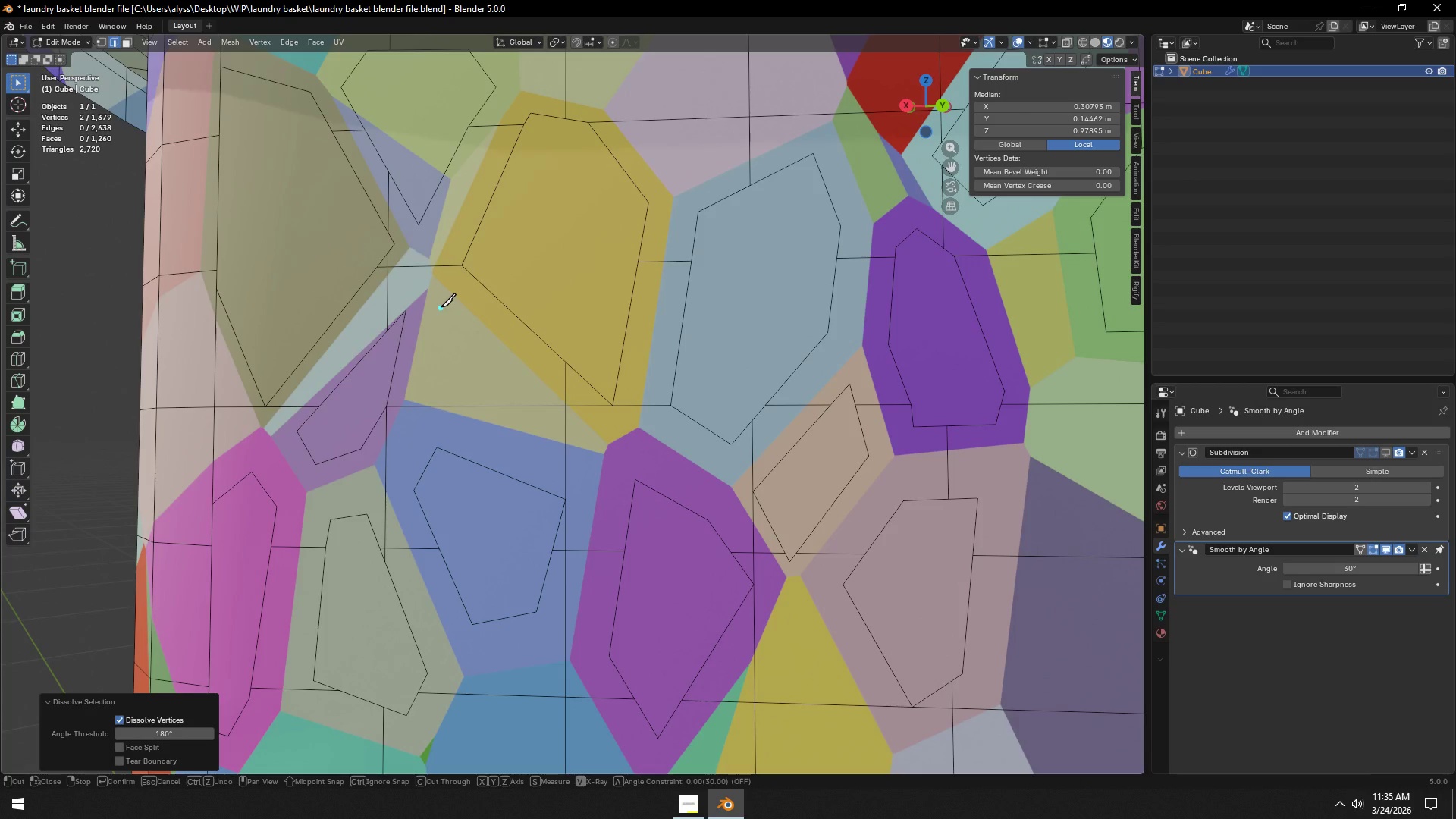 
left_click([441, 307])
 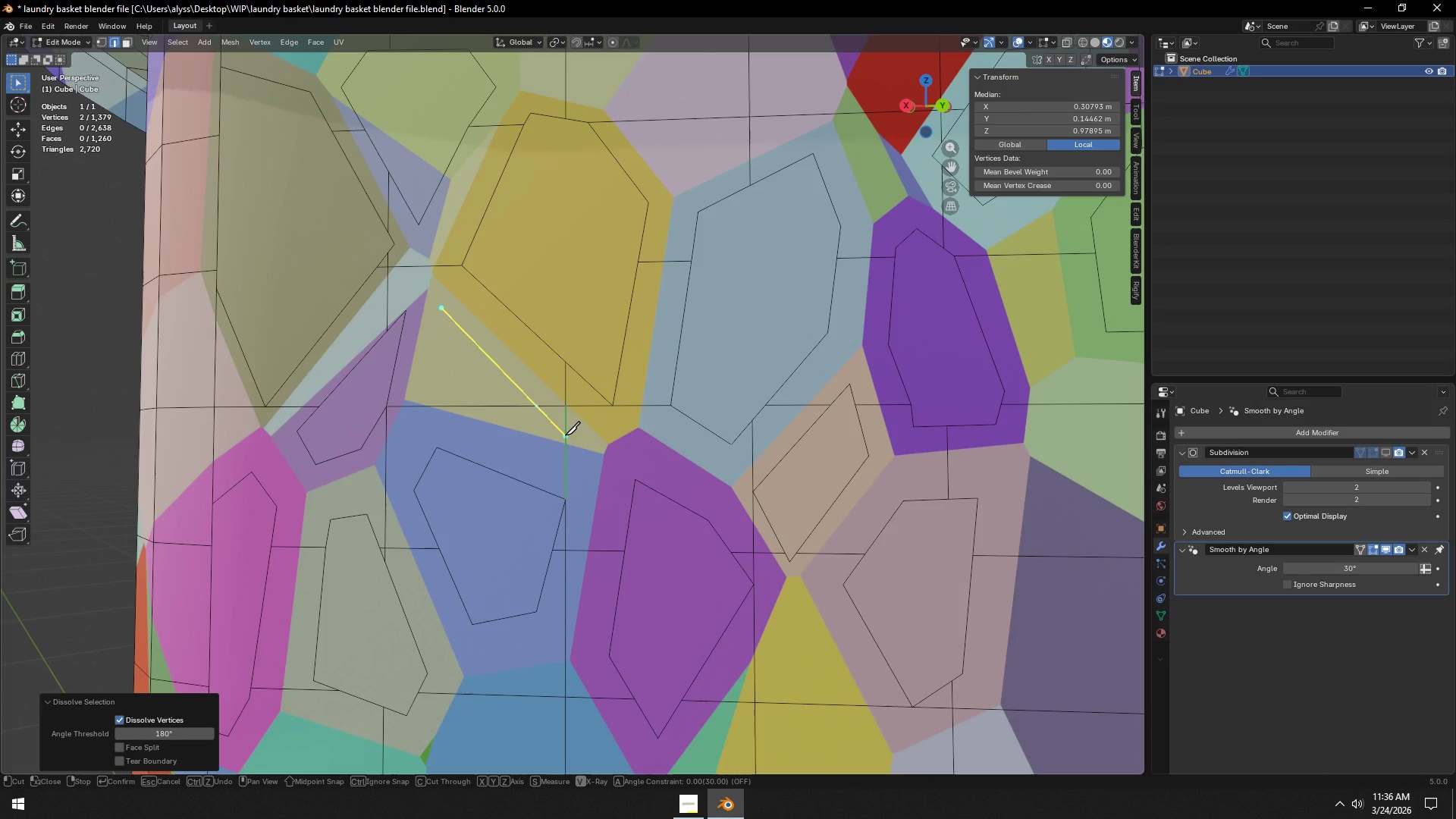 
left_click([566, 430])
 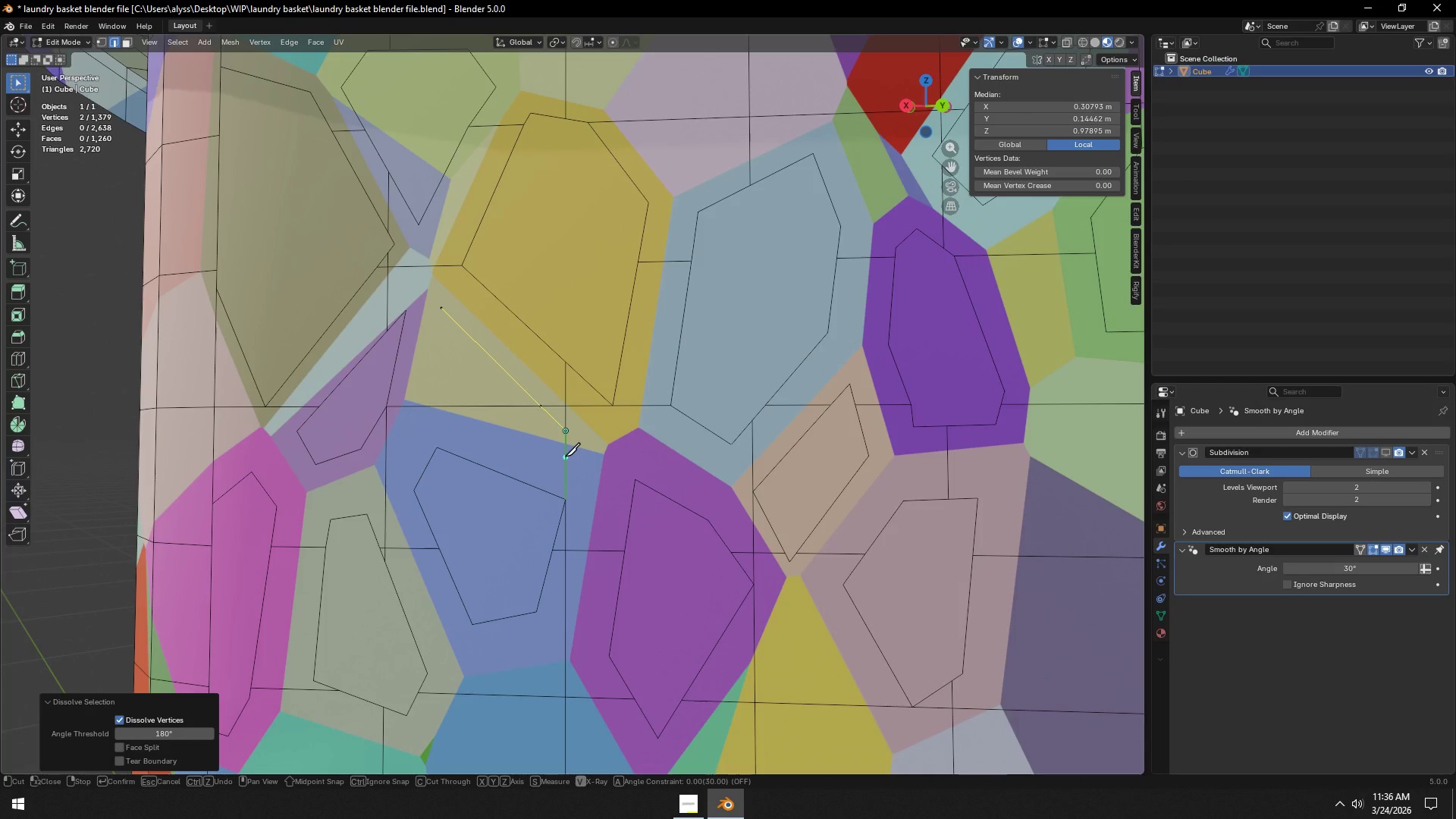 
left_click([565, 457])
 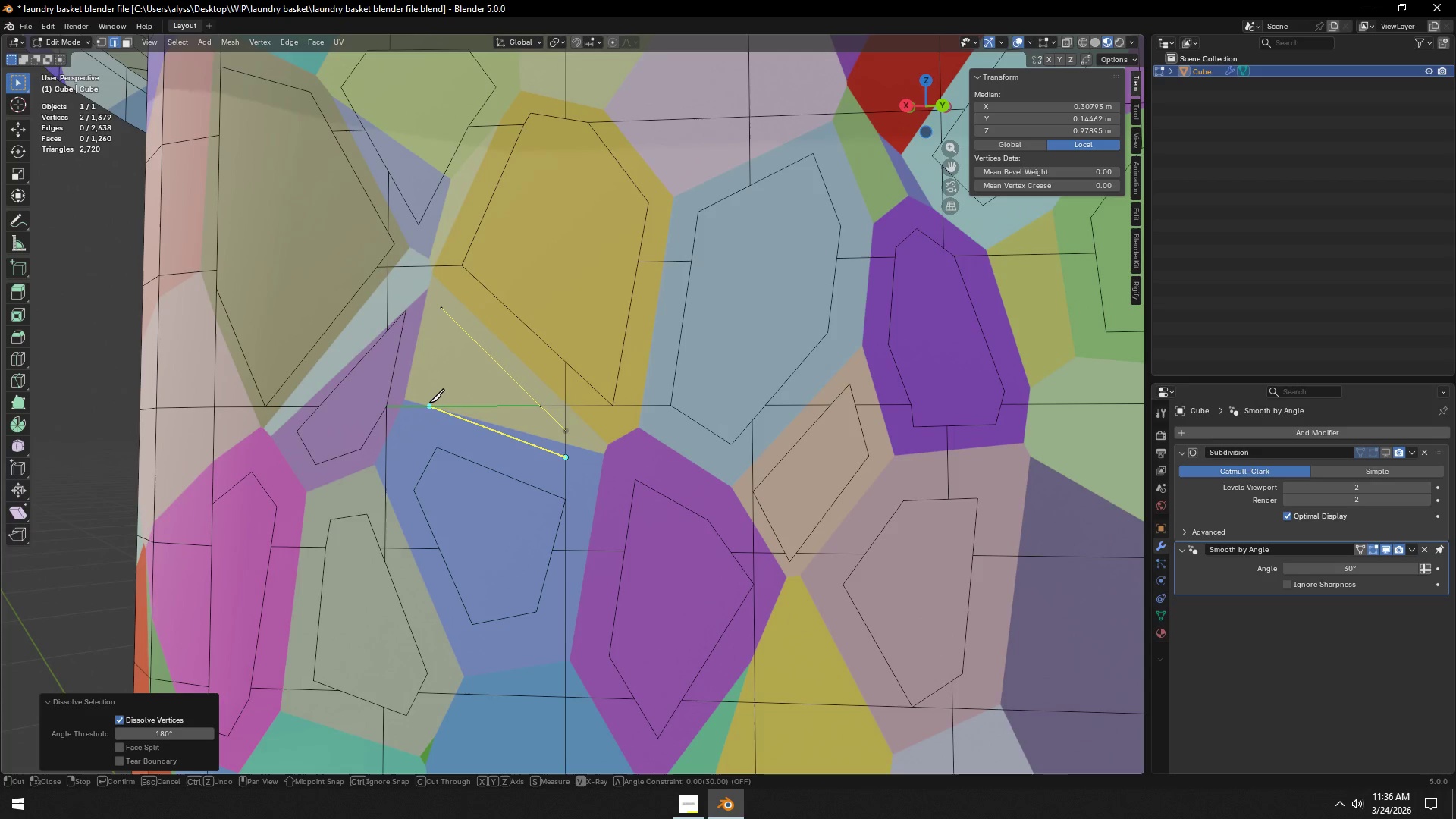 
left_click([429, 403])
 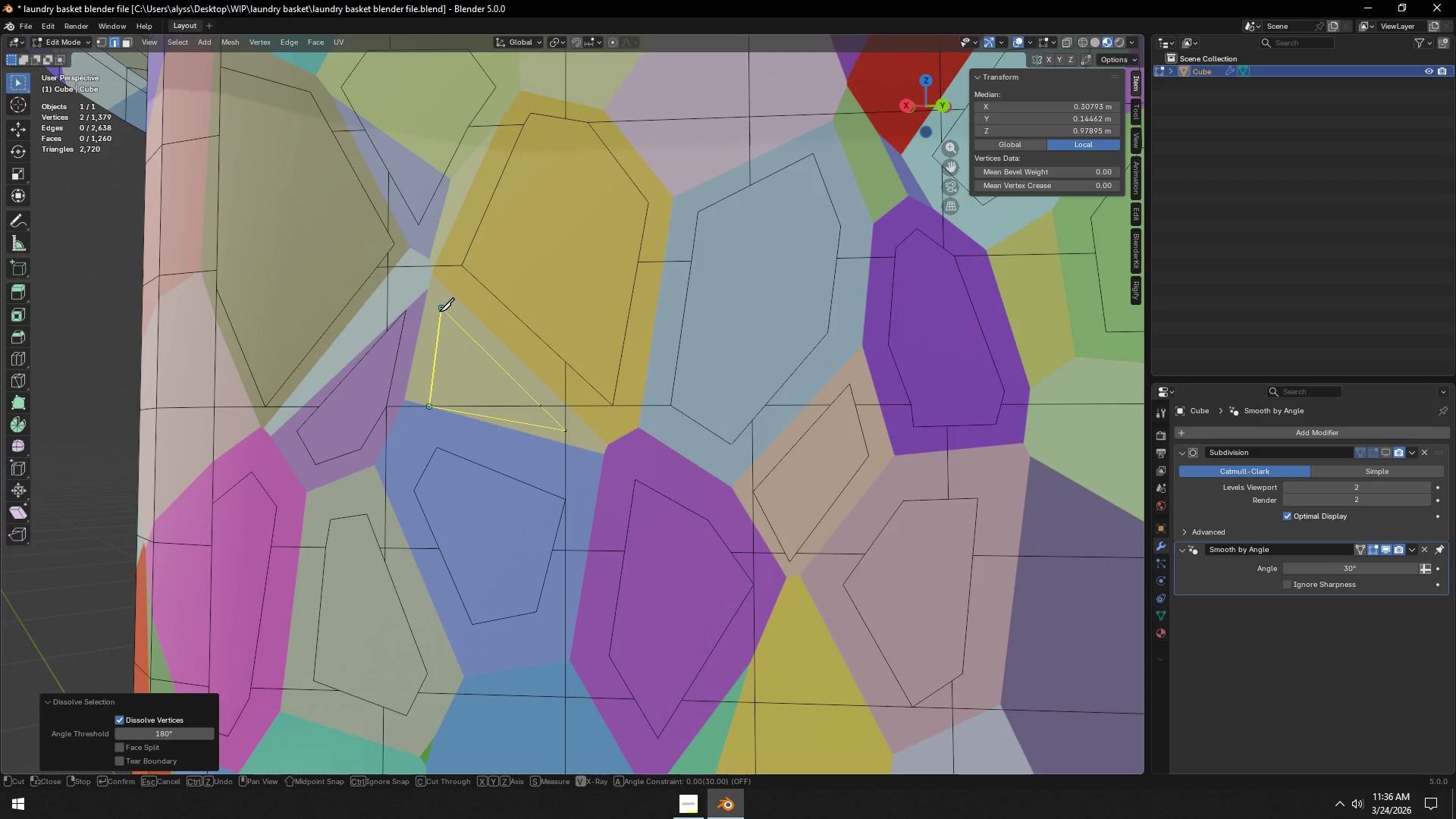 
left_click([439, 311])
 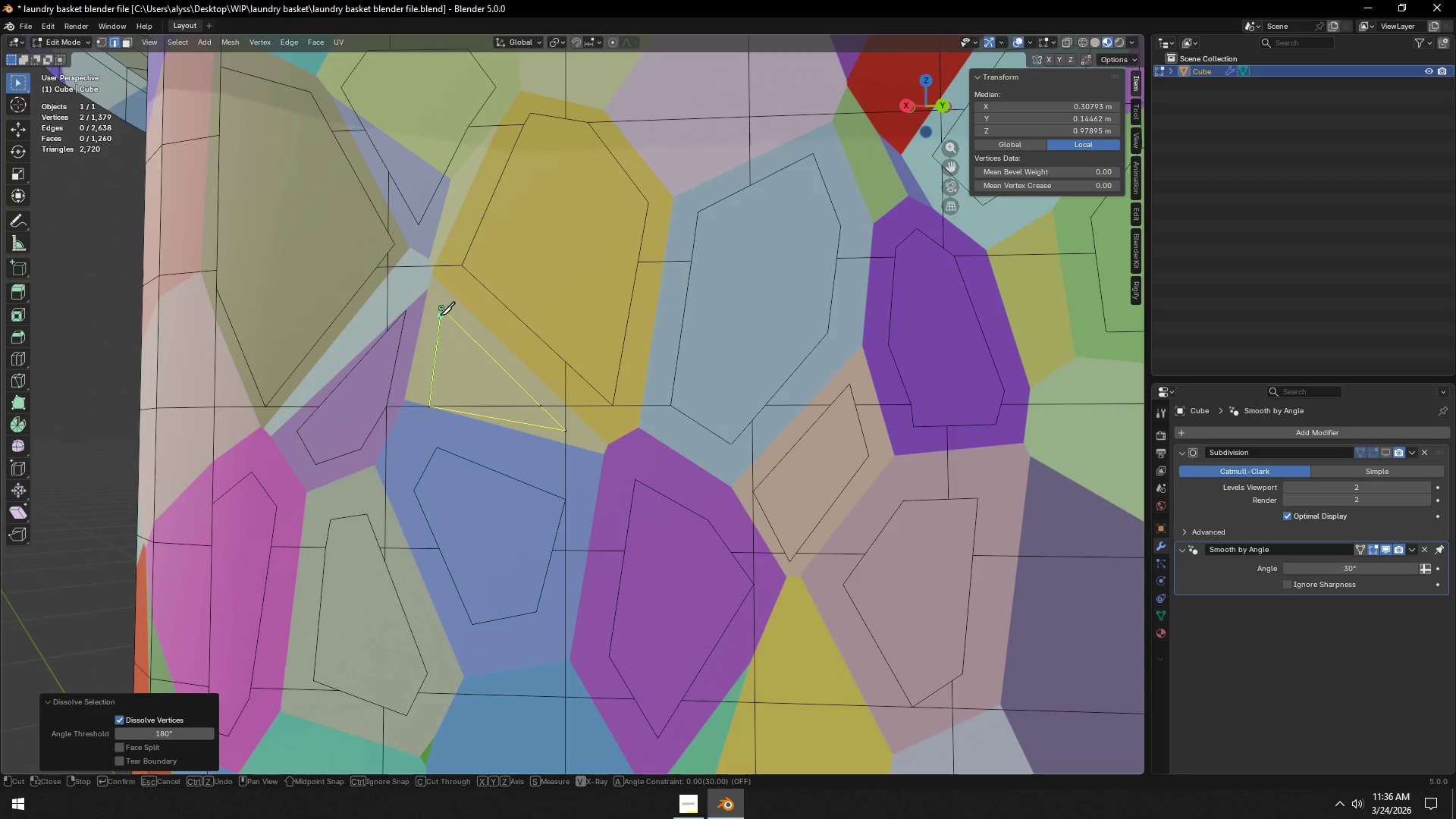 
hold_key(key=ControlLeft, duration=0.31)
 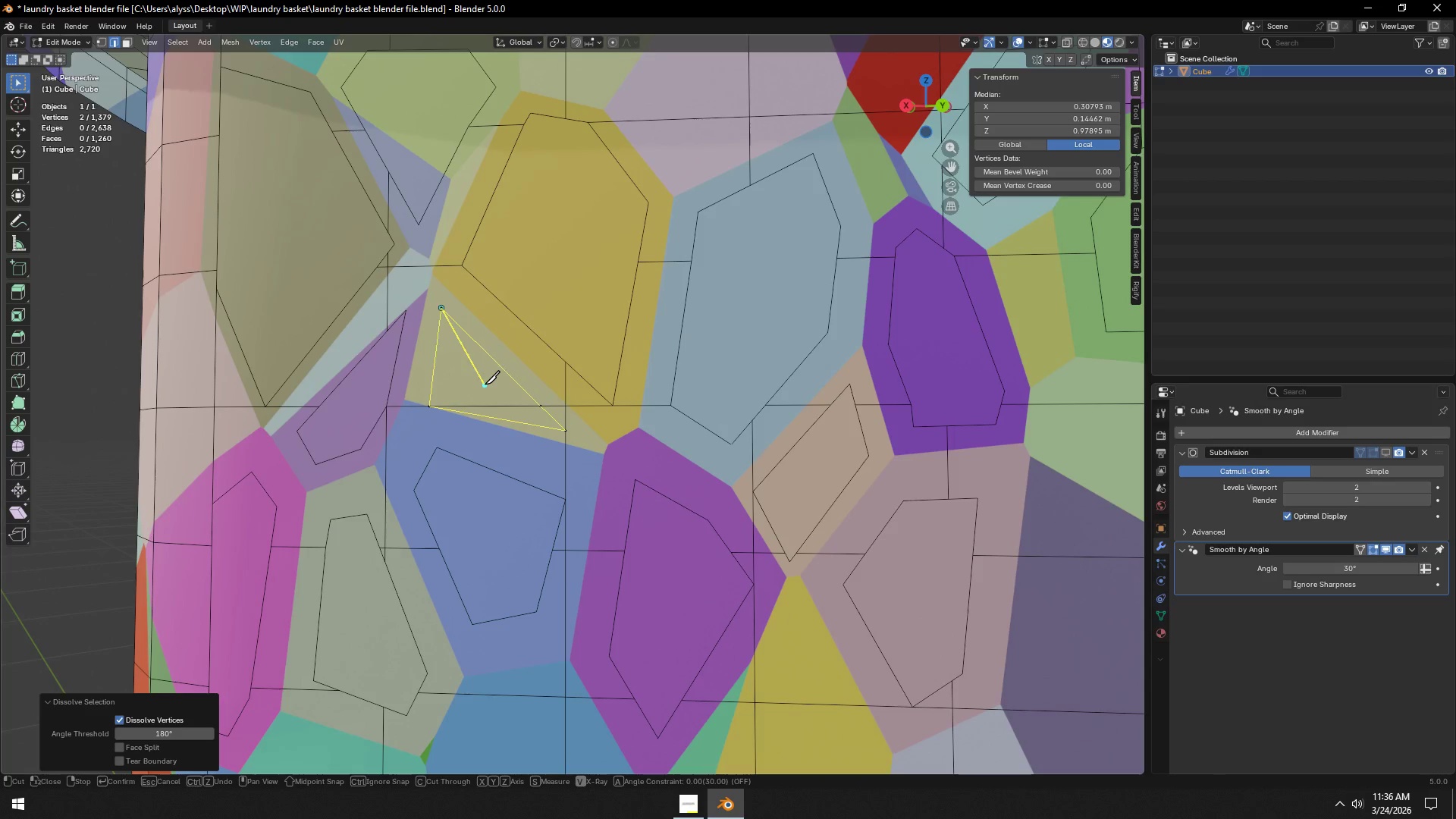 
right_click([485, 384])
 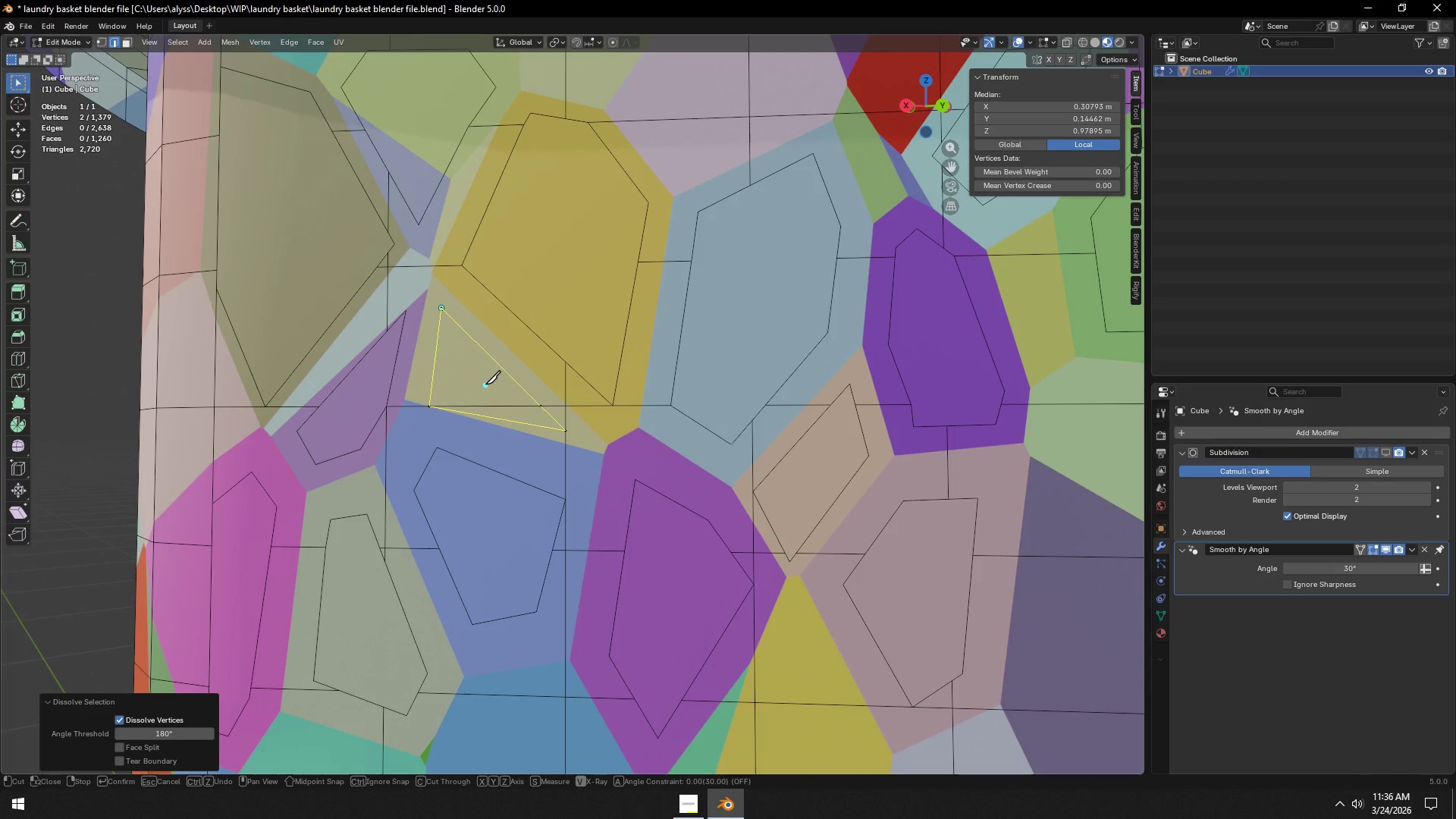 
hold_key(key=ControlLeft, duration=0.8)
 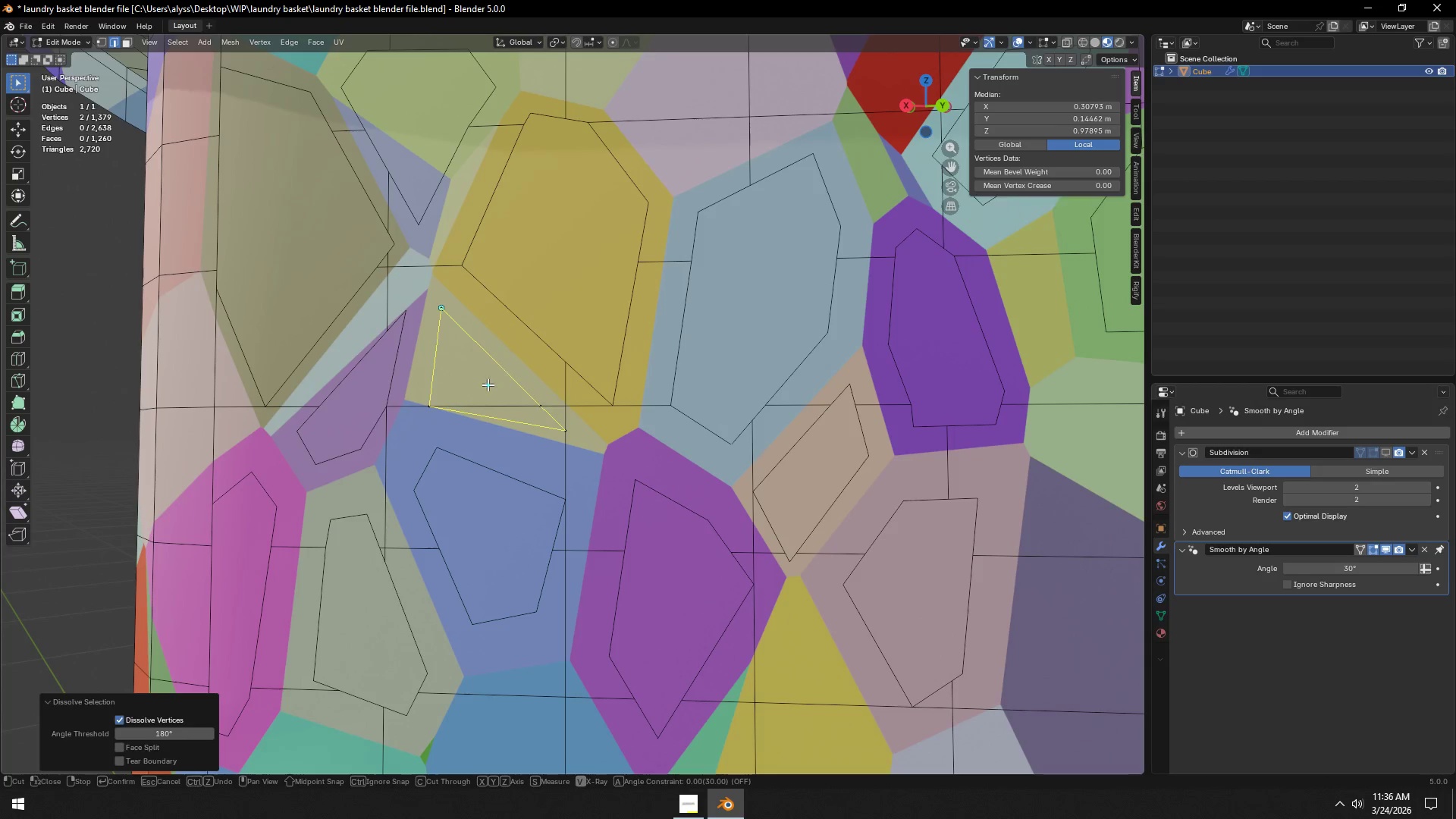 
key(Space)
 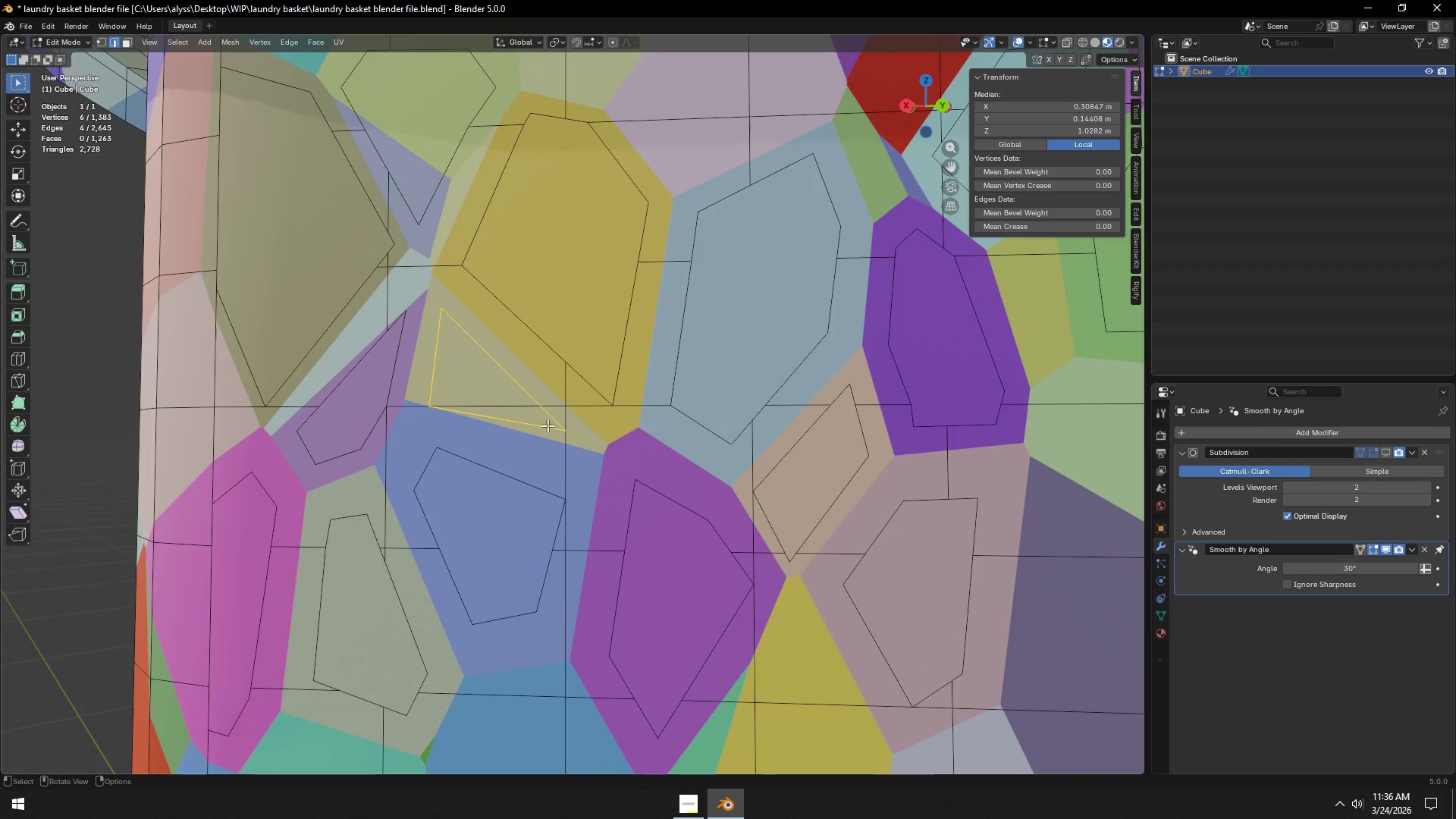 
key(Control+Z)
 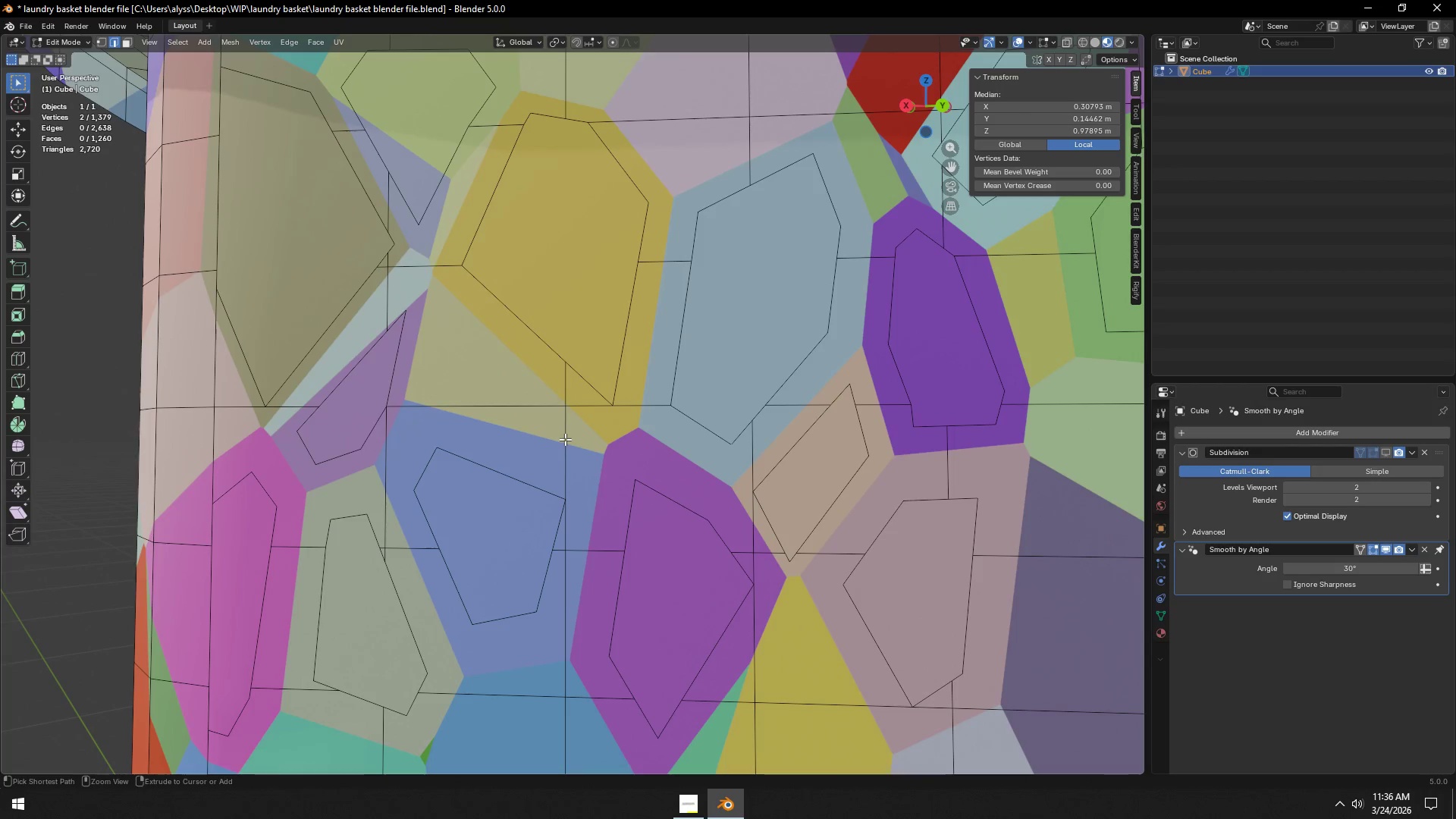 
key(Control+Z)
 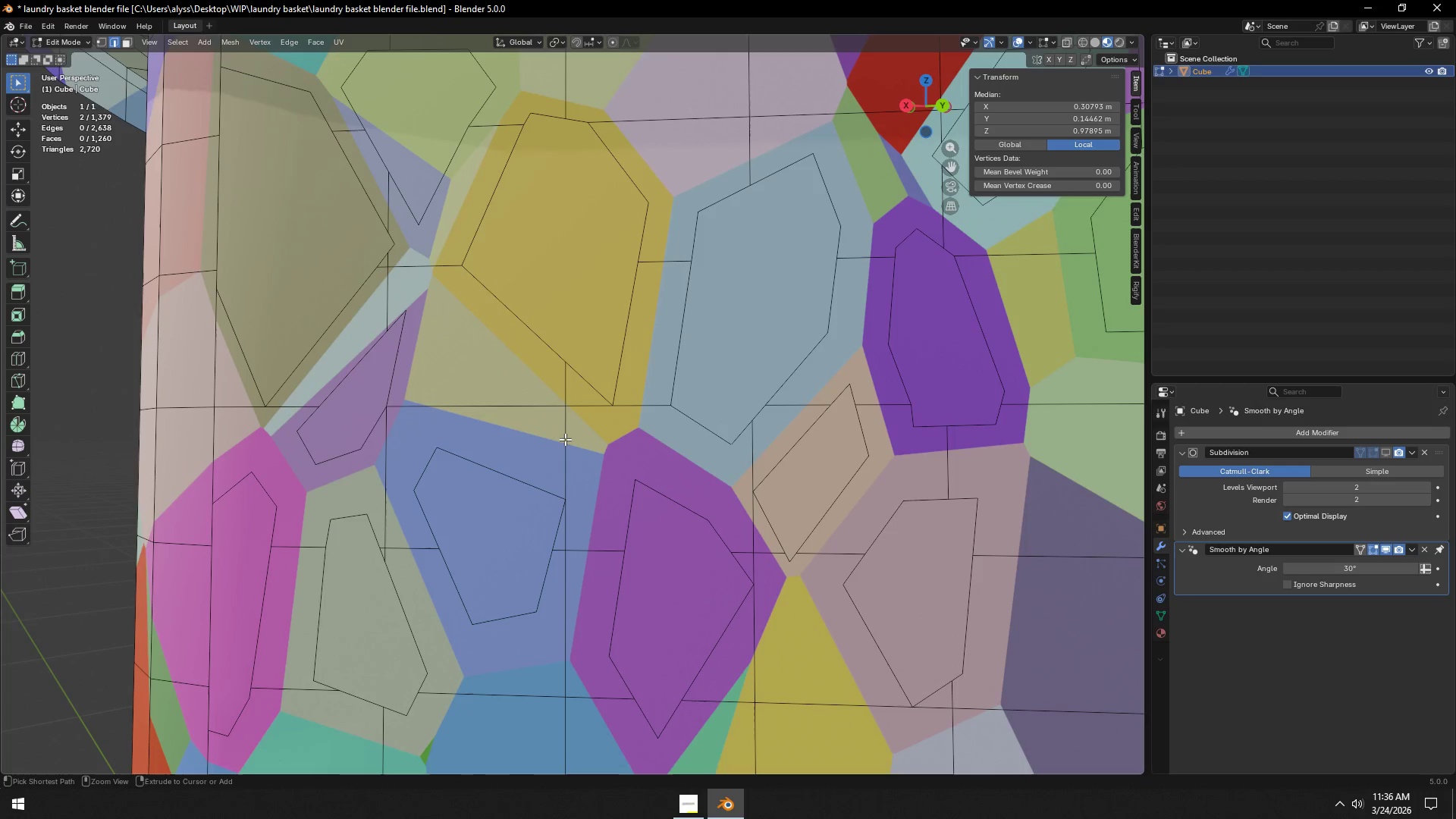 
key(Control+Z)
 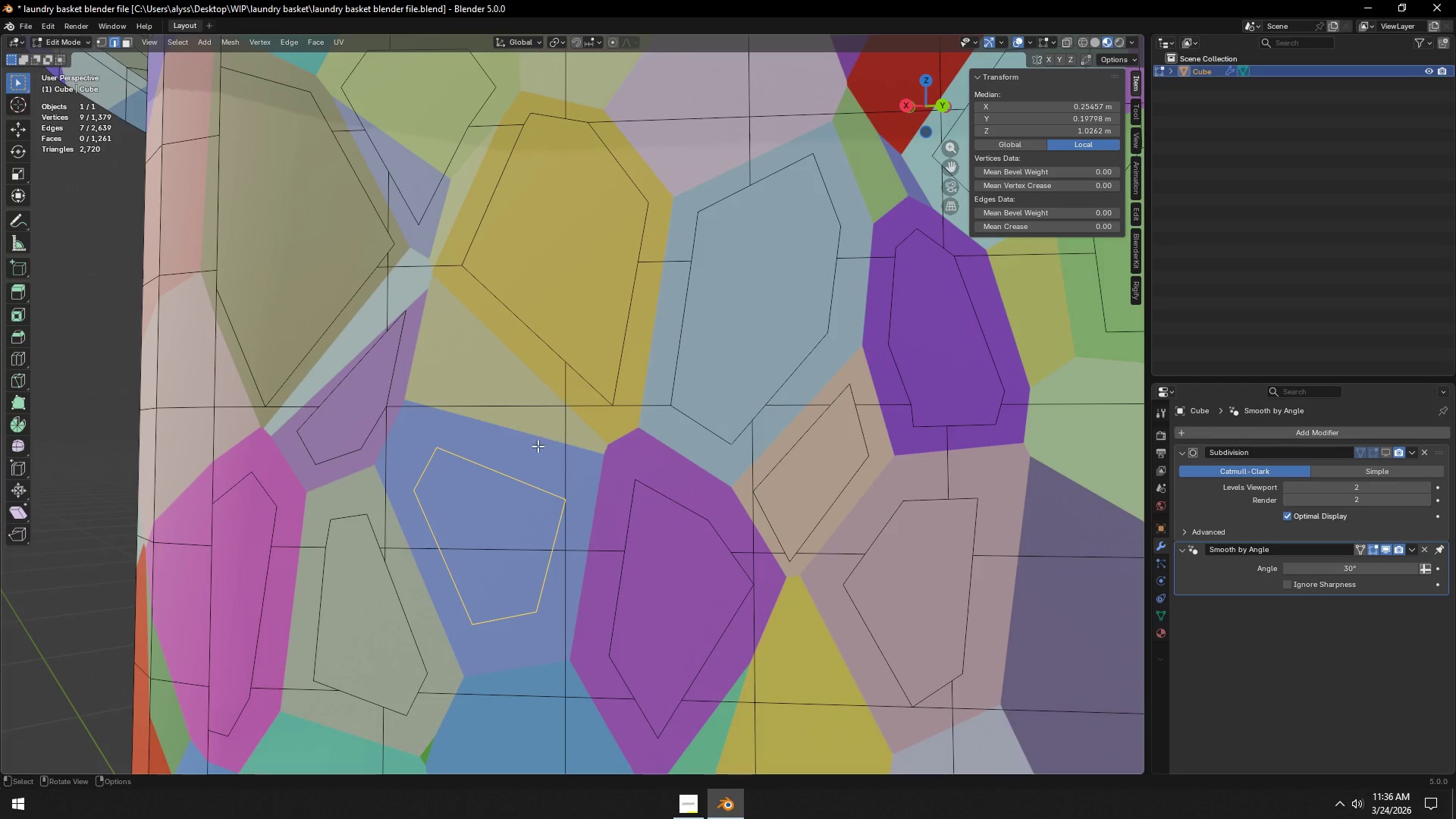 
left_click([498, 555])
 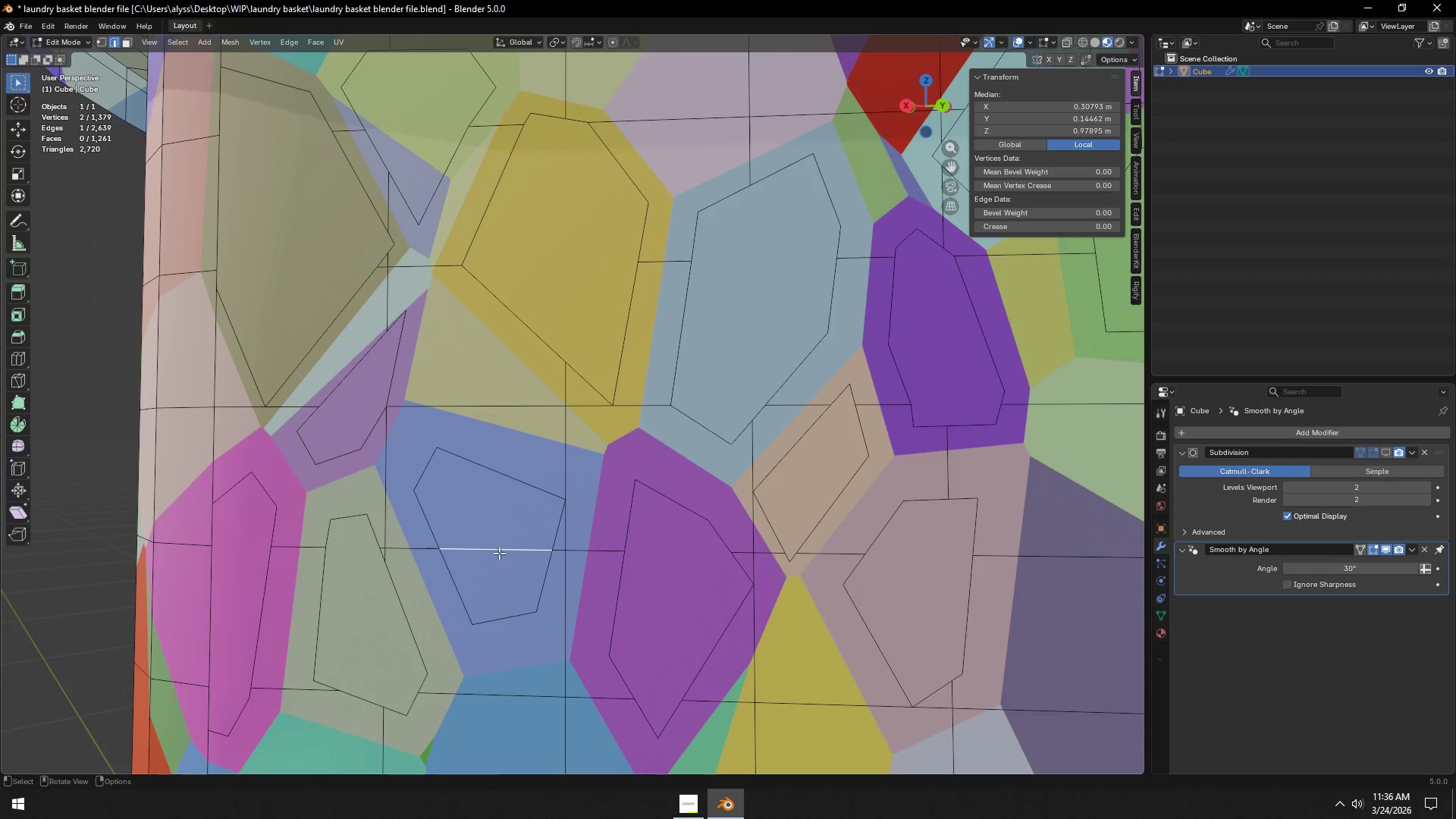 
key(Control+X)
 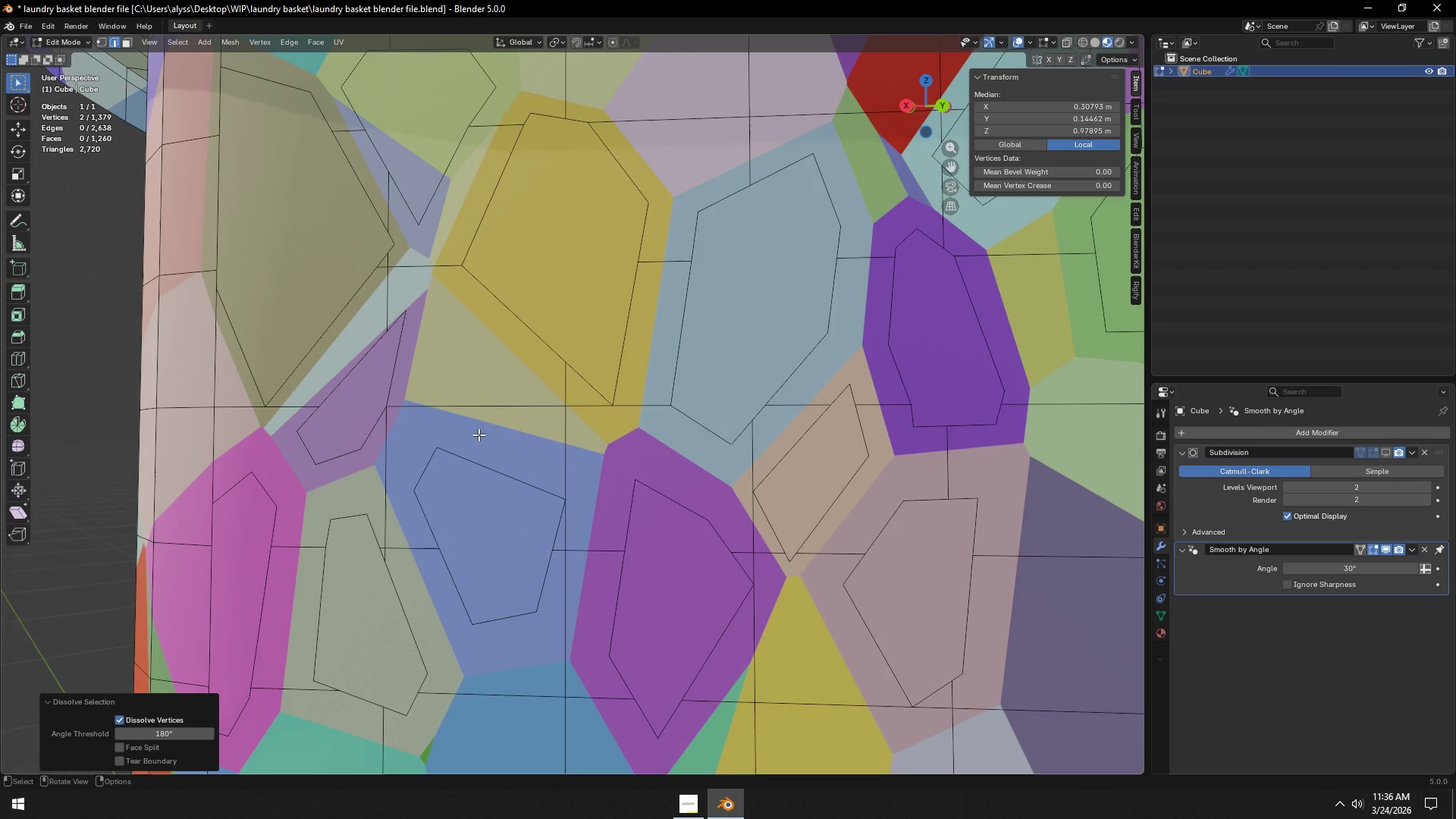 
key(K)
 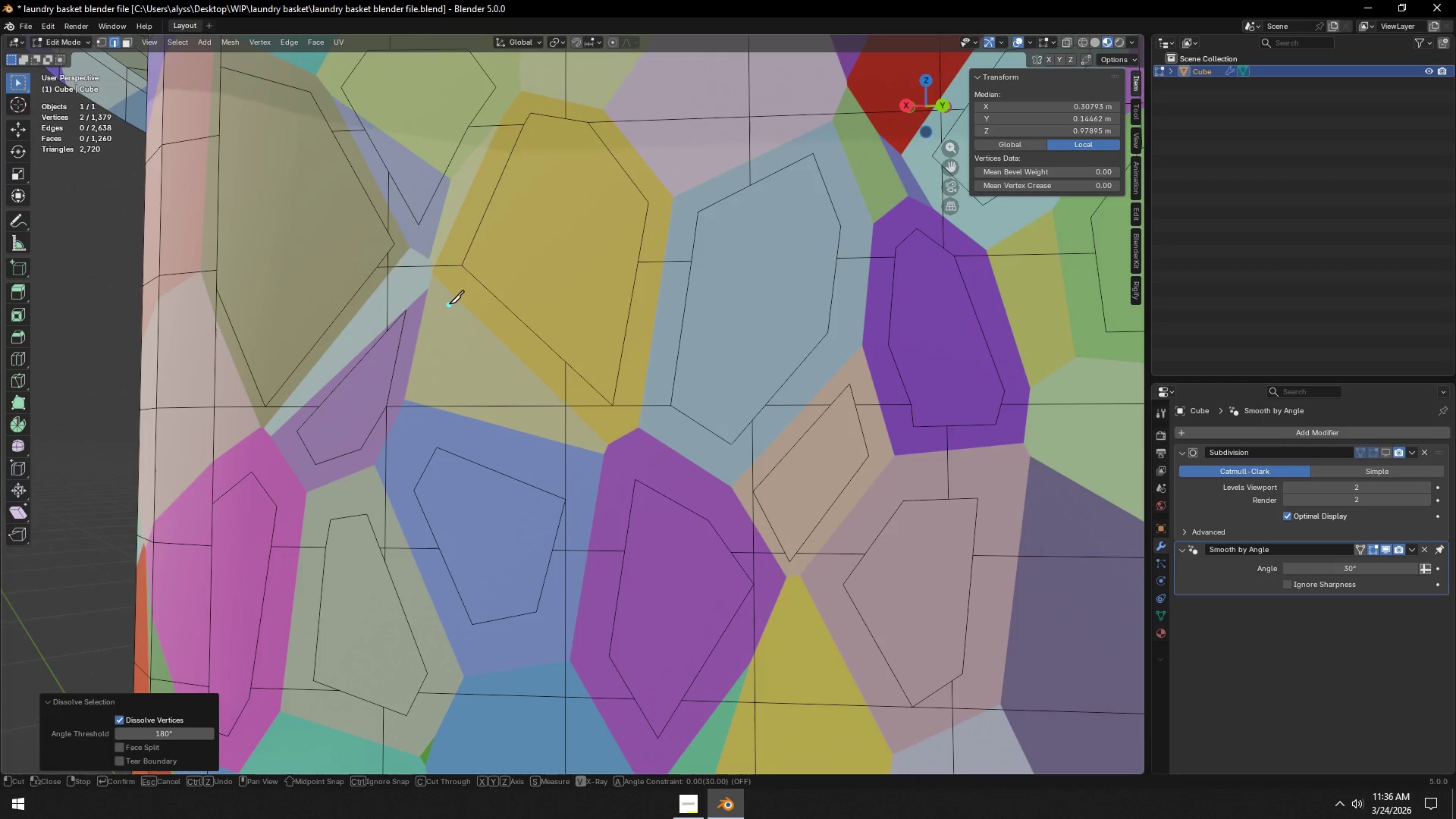 
left_click([447, 309])
 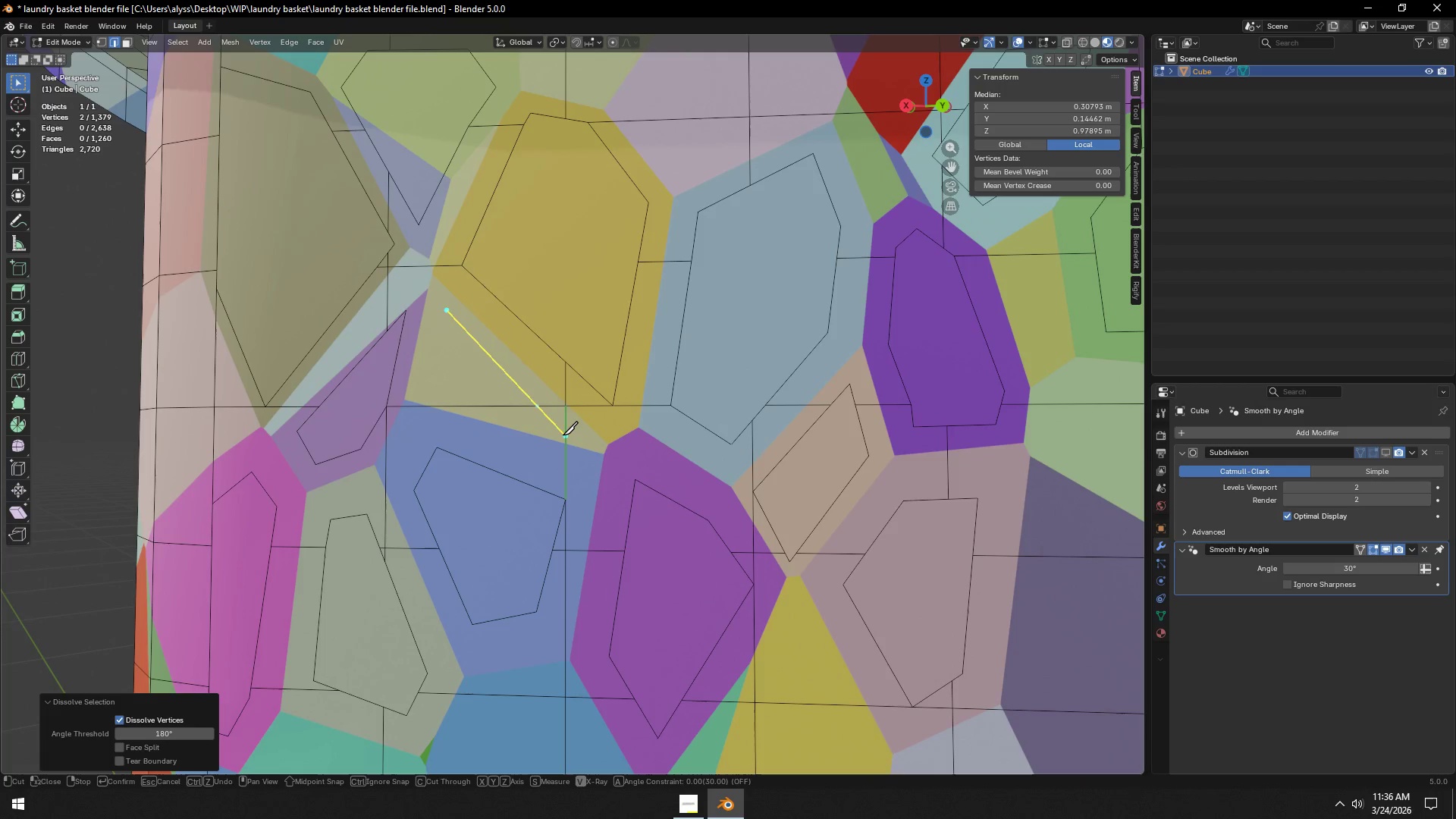 
left_click([563, 436])
 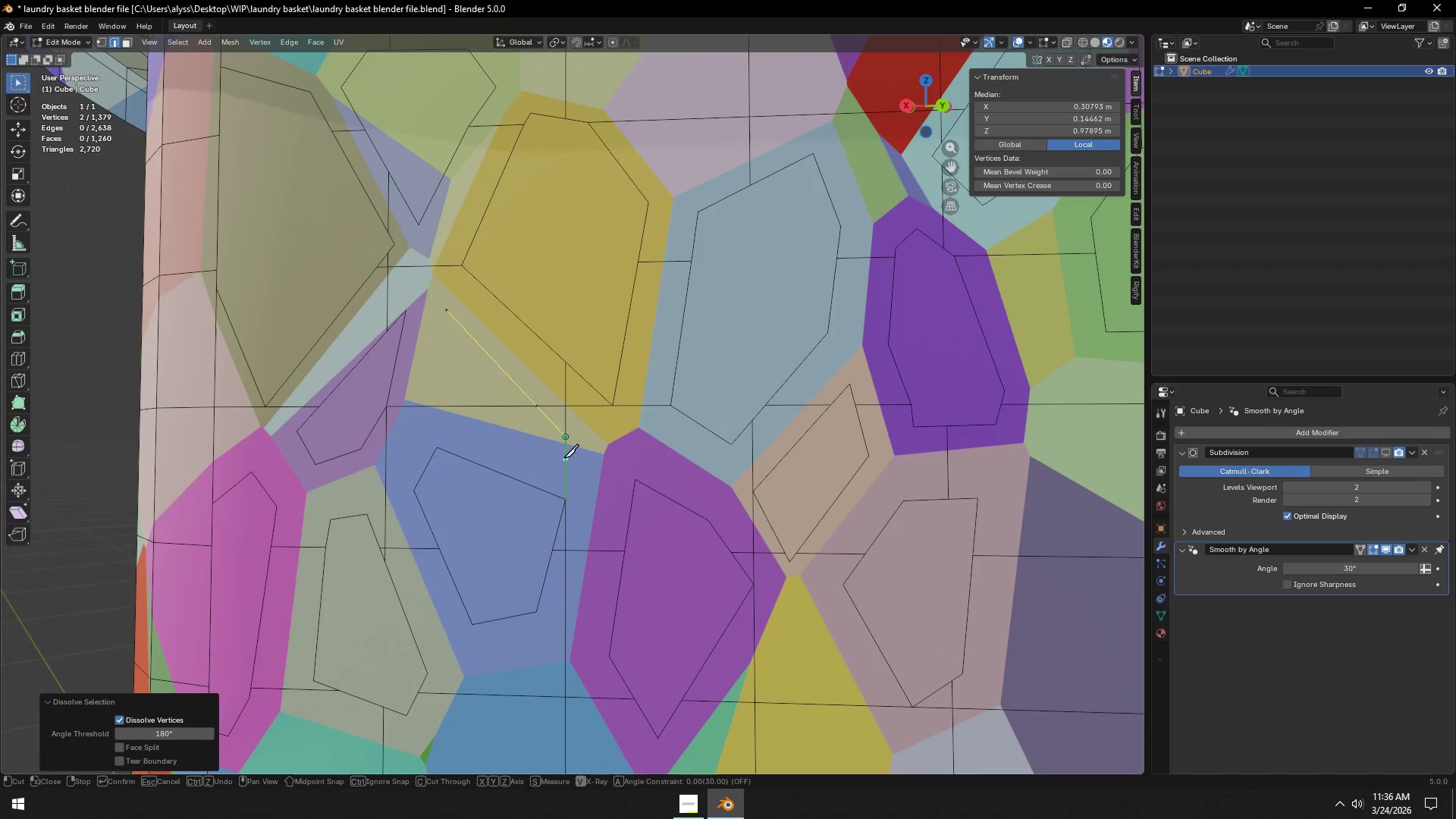 
left_click([563, 458])
 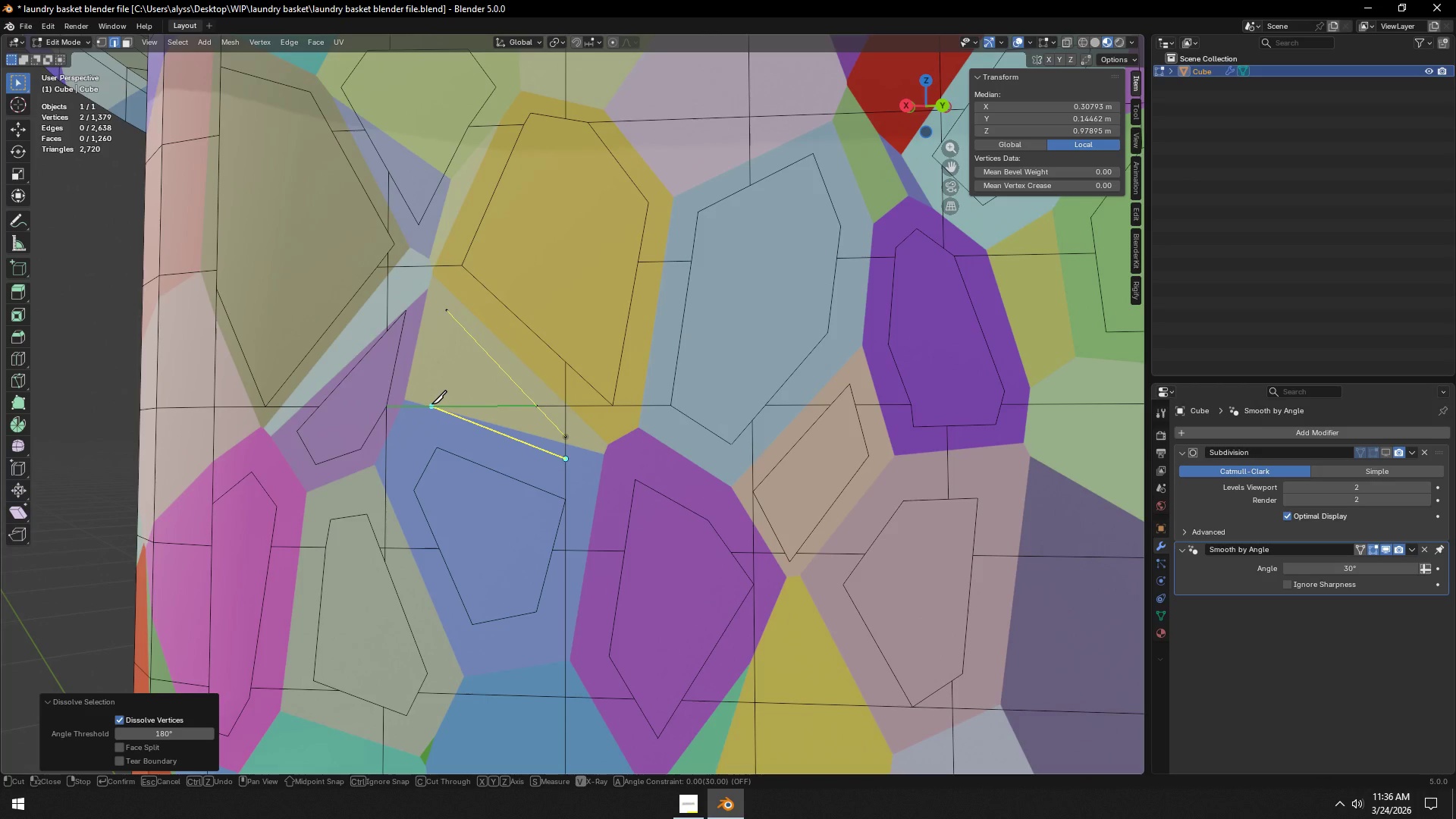 
left_click([431, 404])
 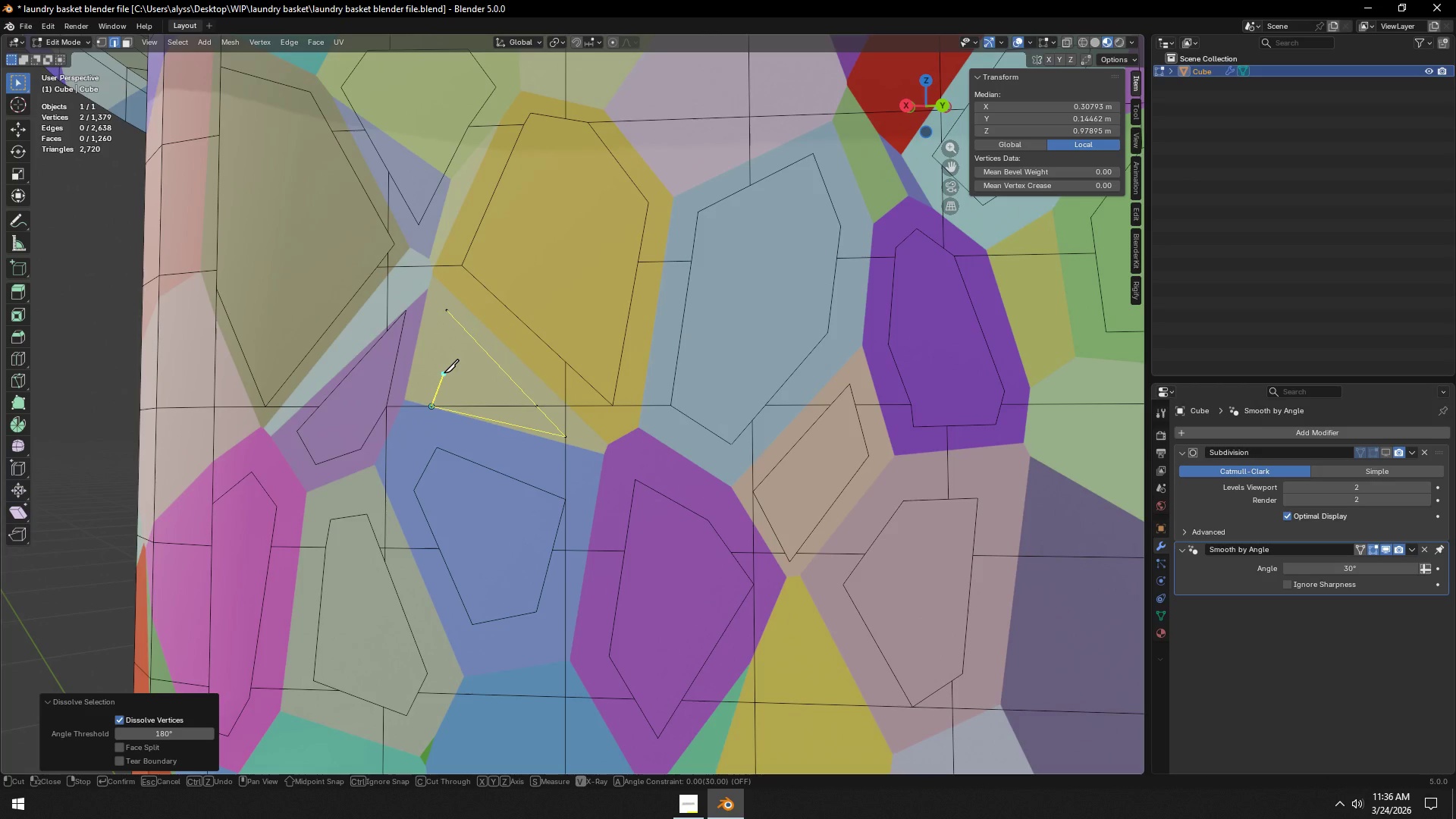 
right_click([444, 373])
 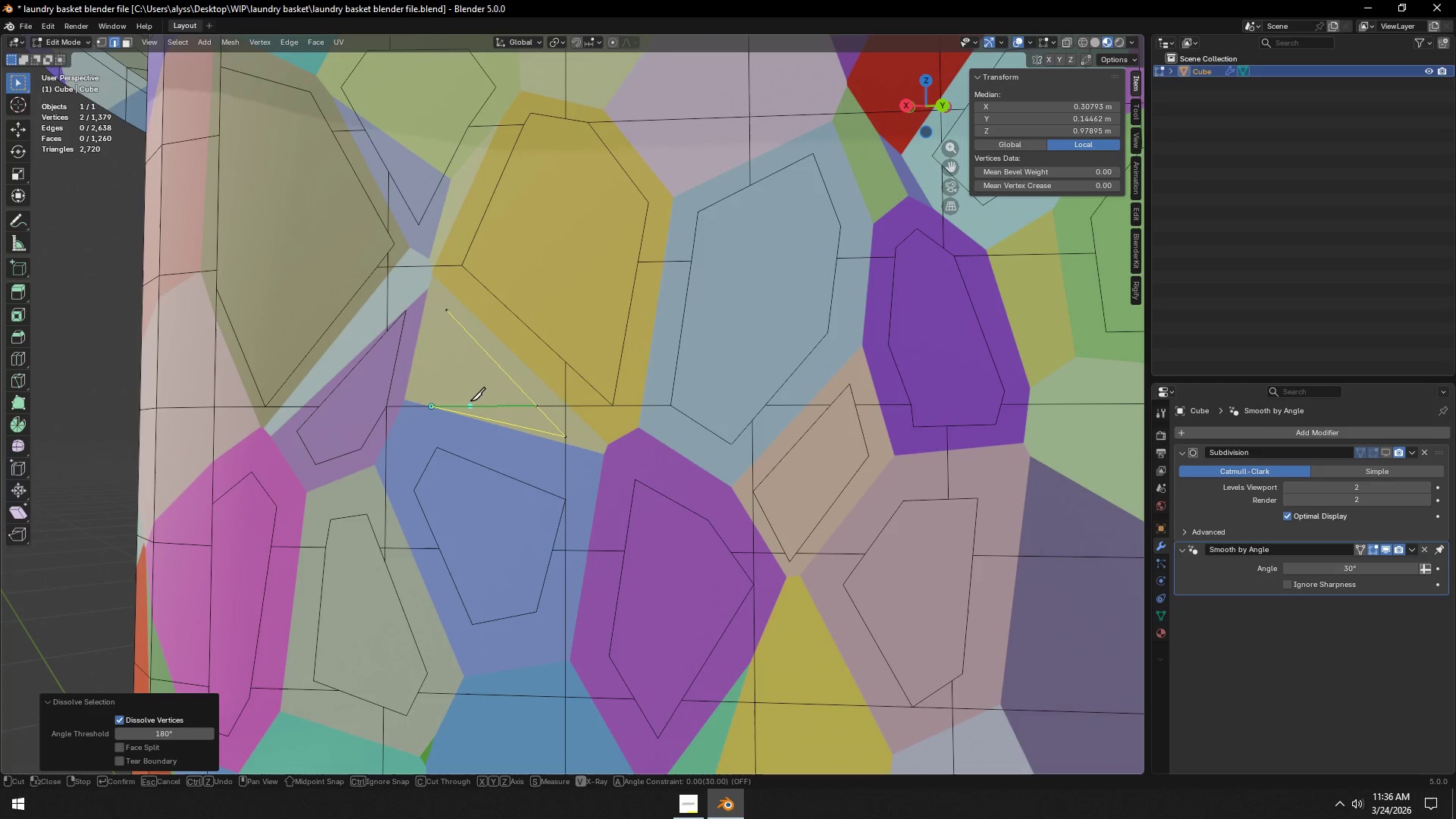 
key(Control+Z)
 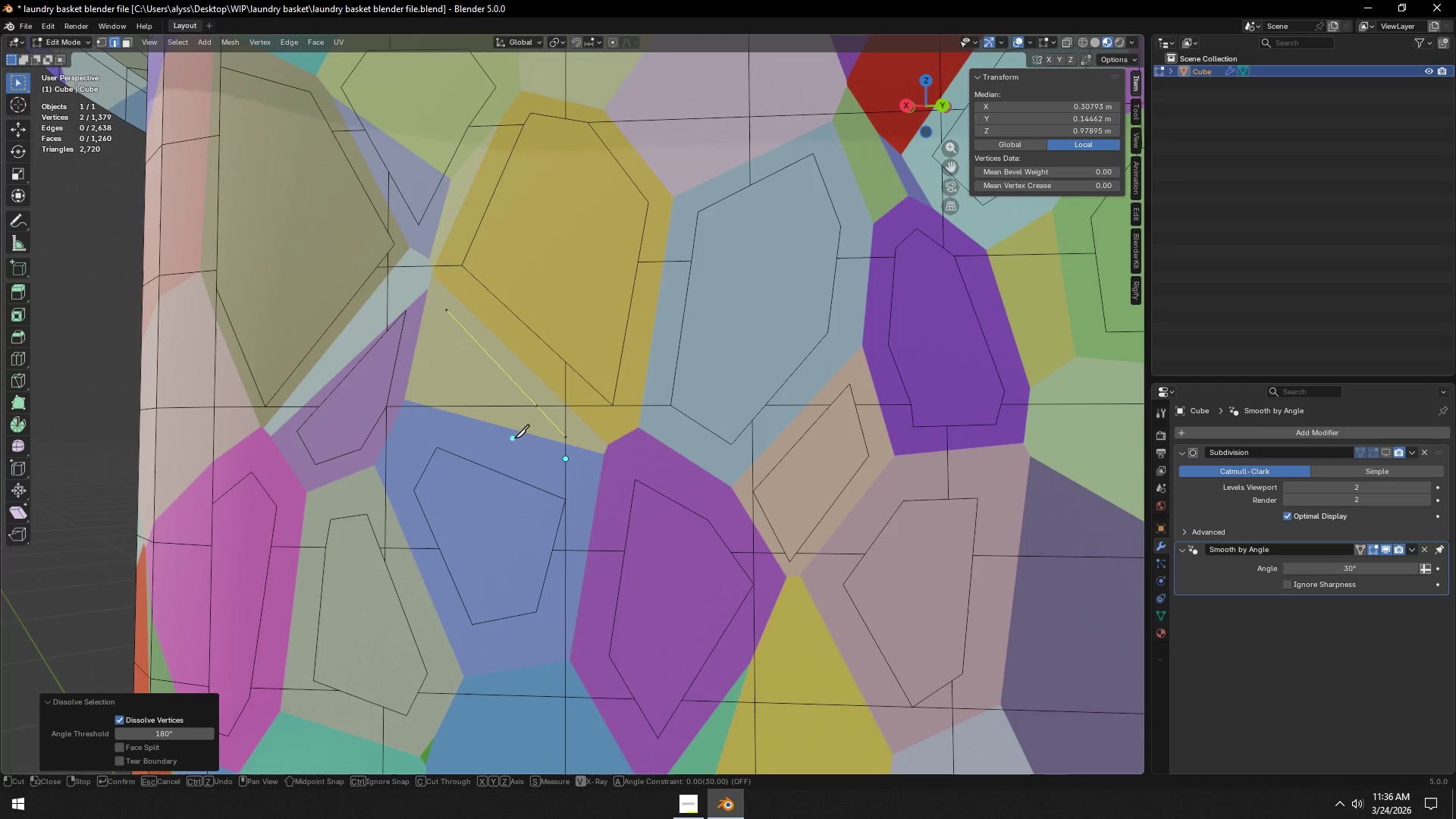 
left_click([564, 459])
 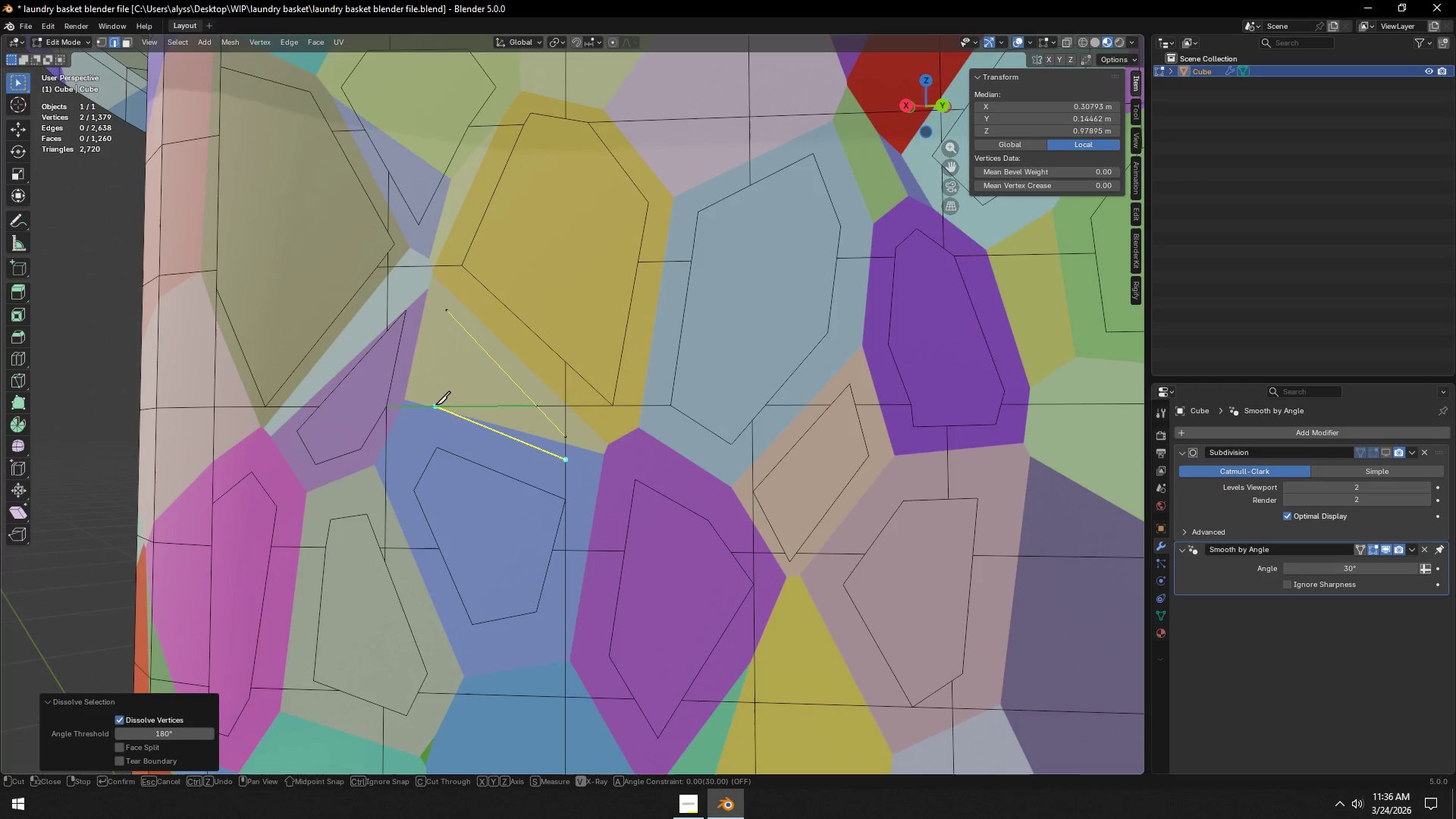 
left_click([434, 405])
 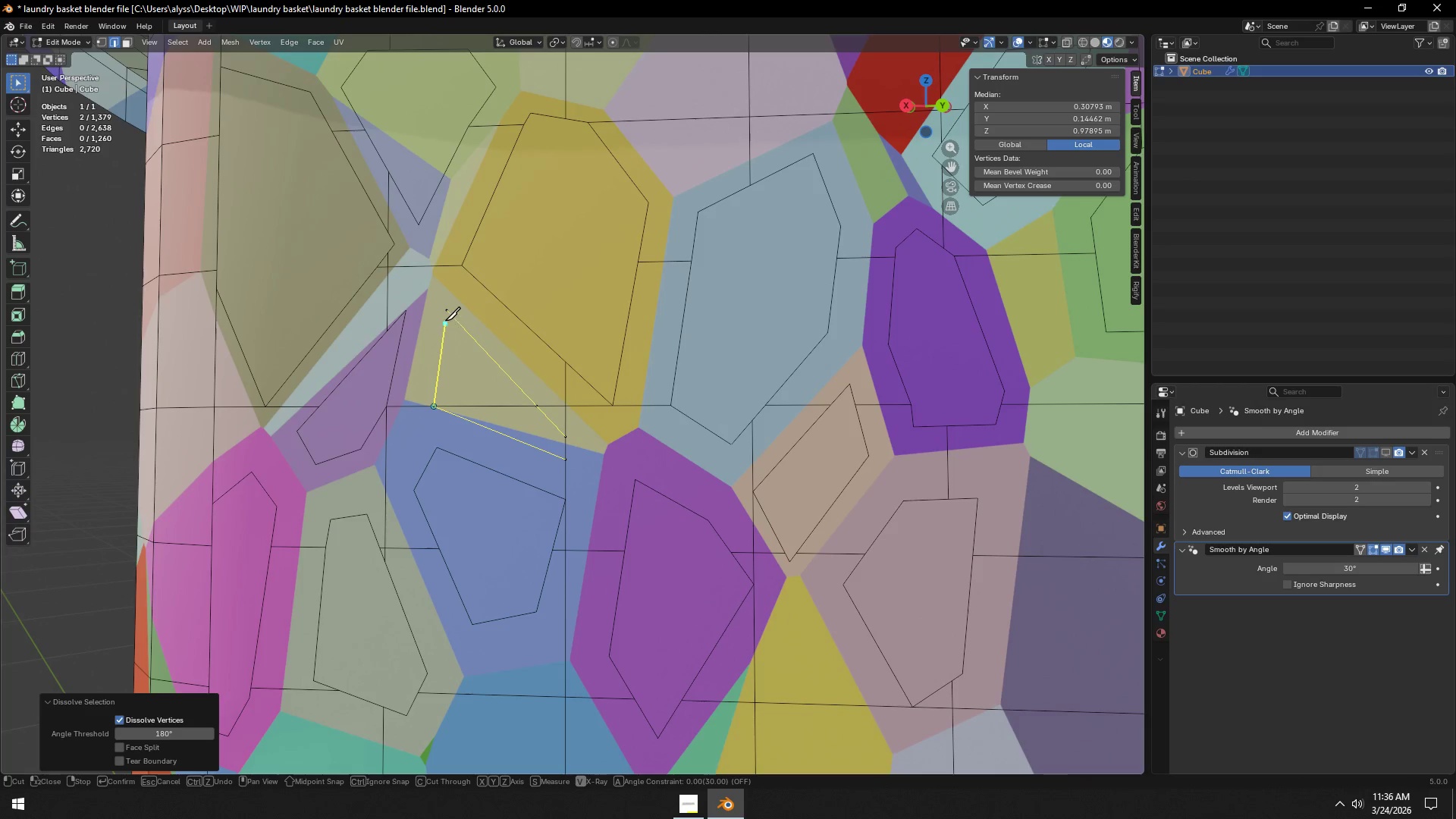 
left_click([447, 315])
 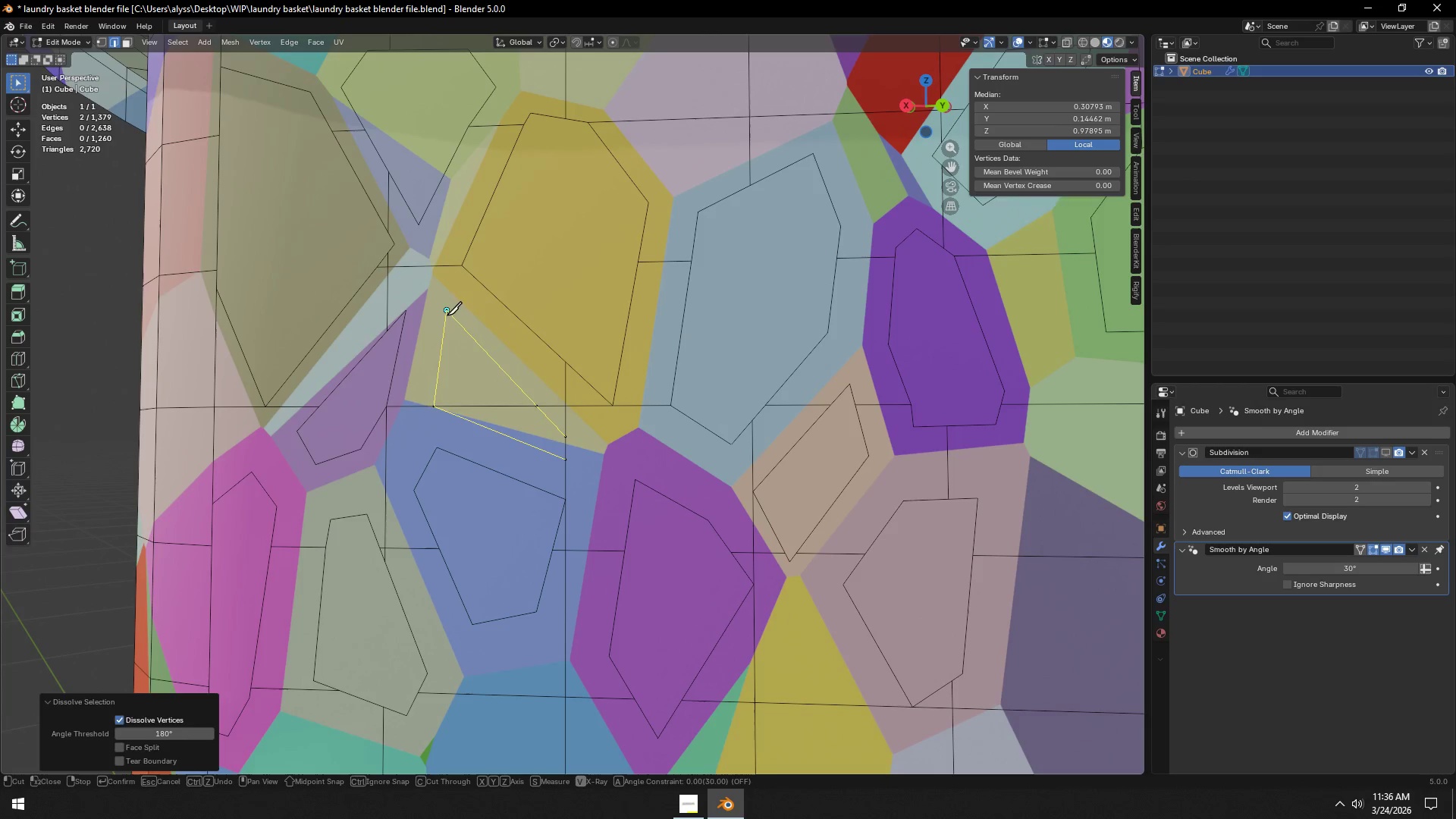 
key(Space)
 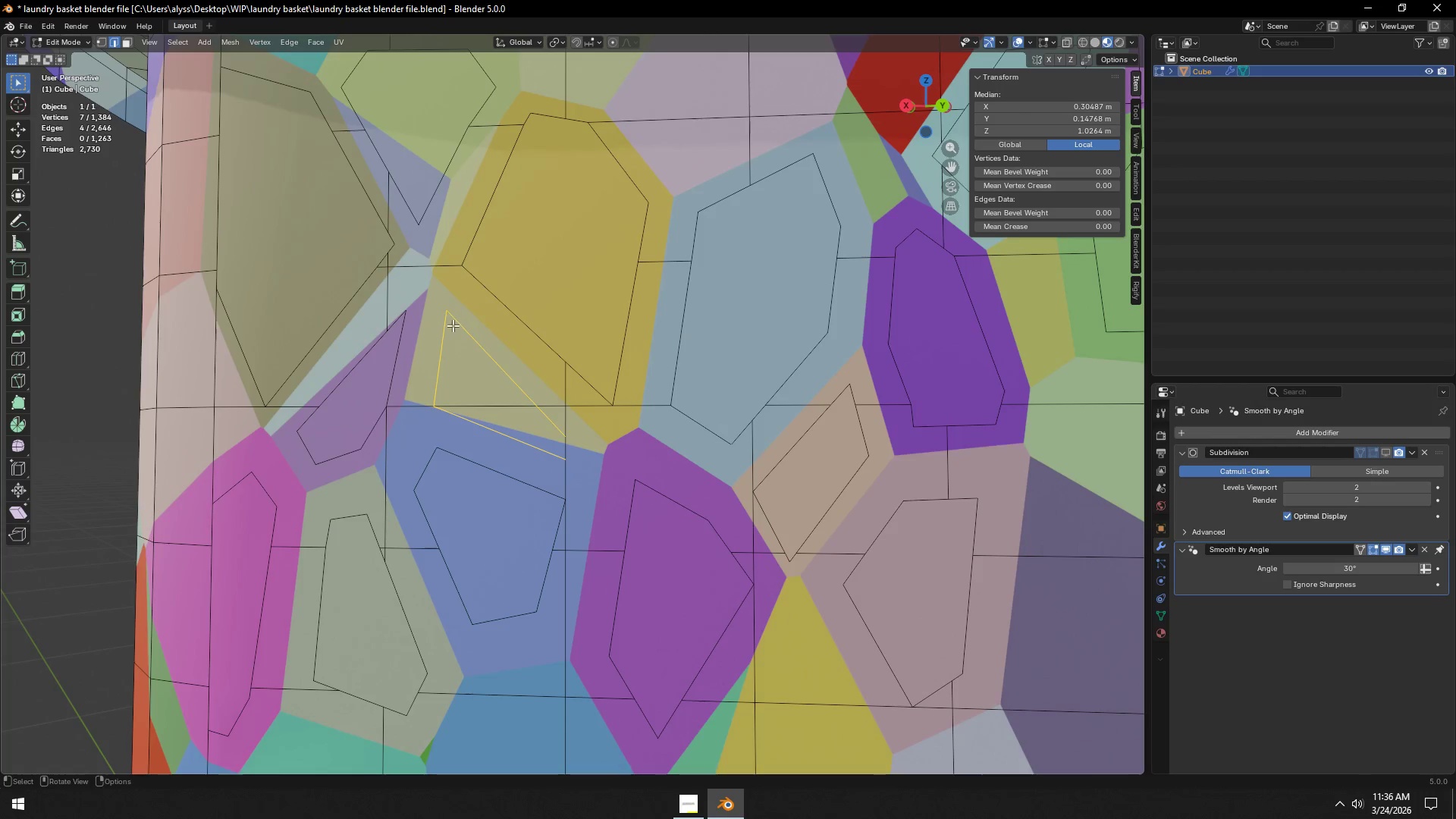 
key(2)
 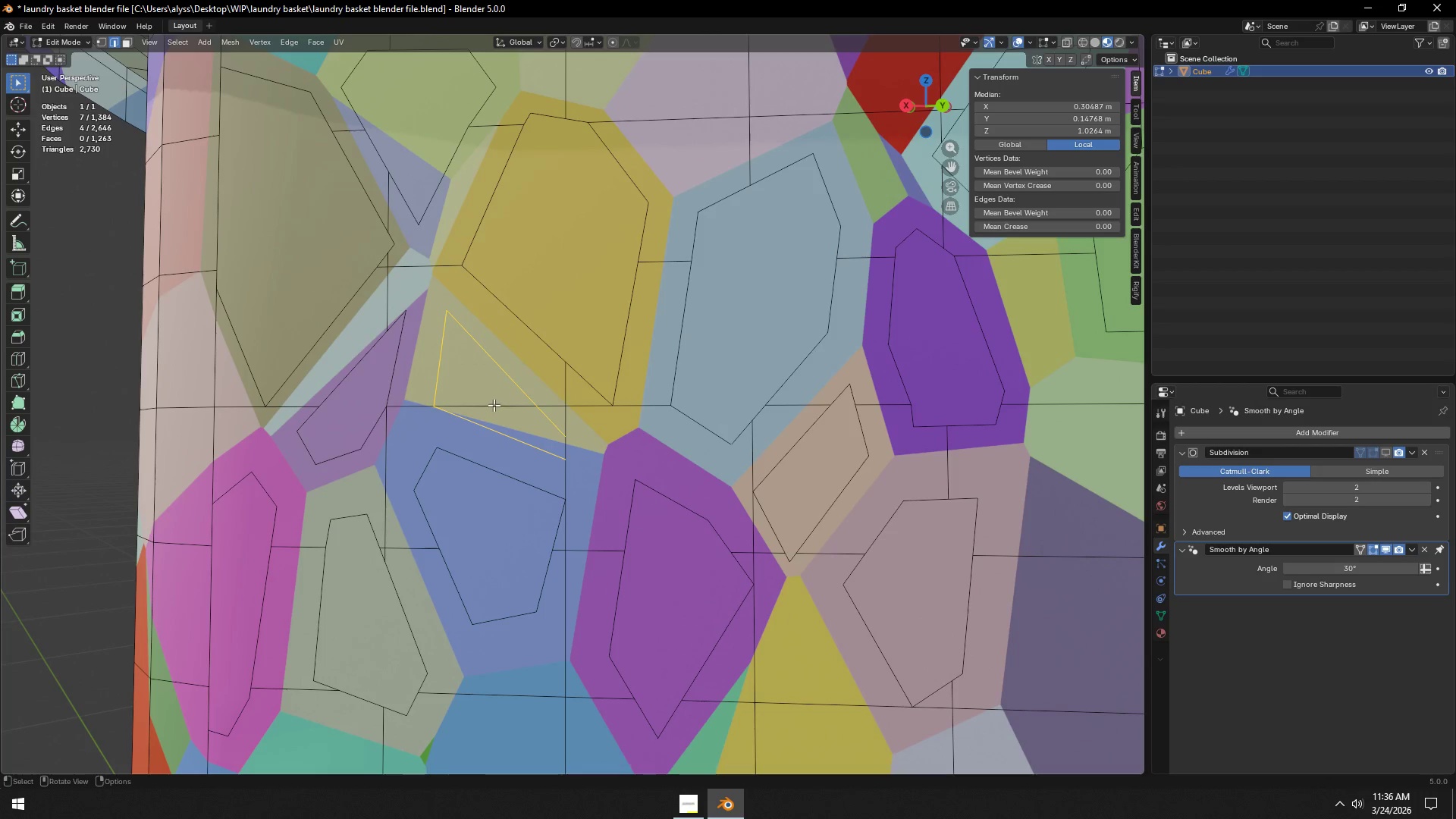 
left_click([494, 405])
 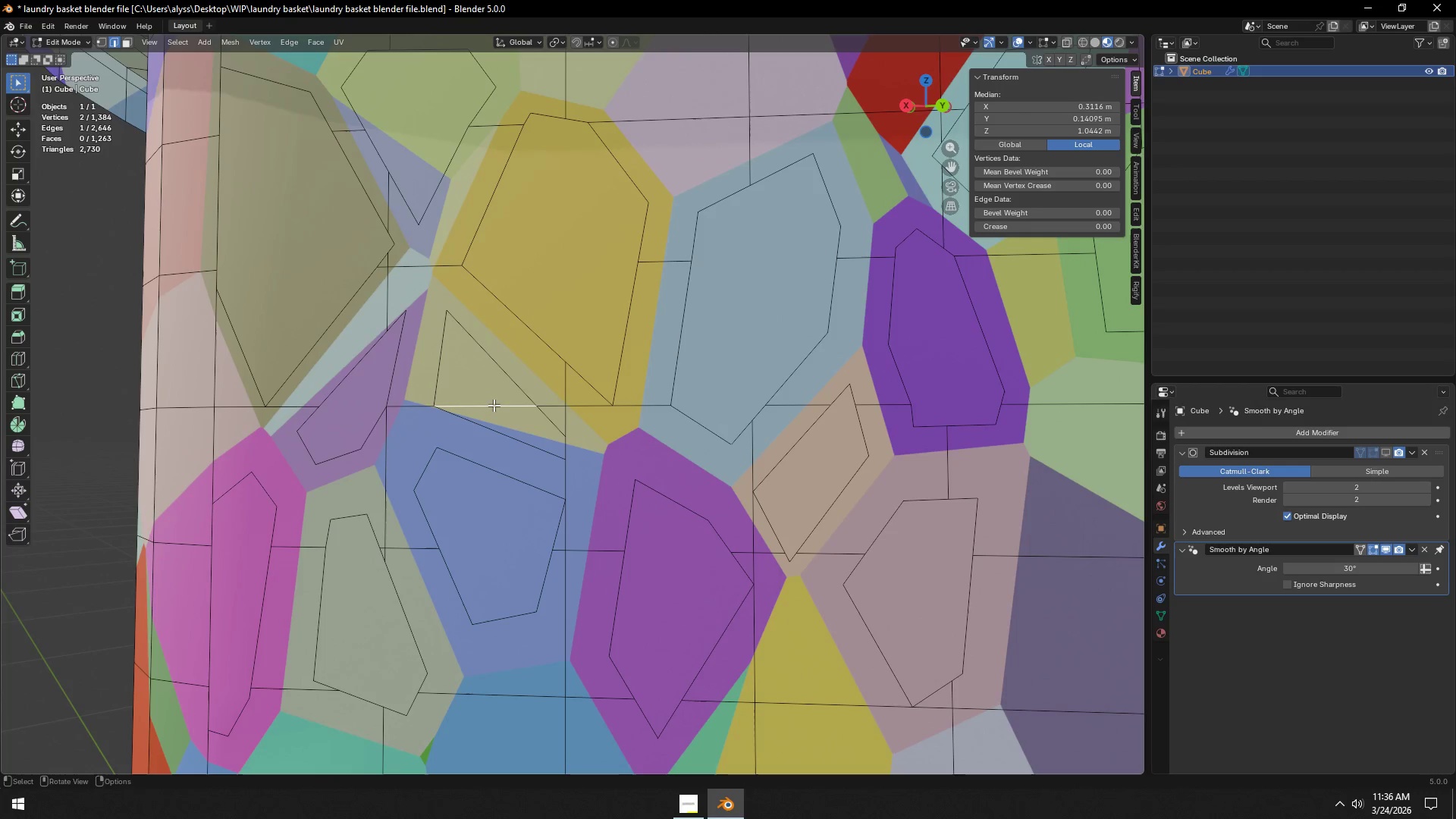 
key(Control+Z)
 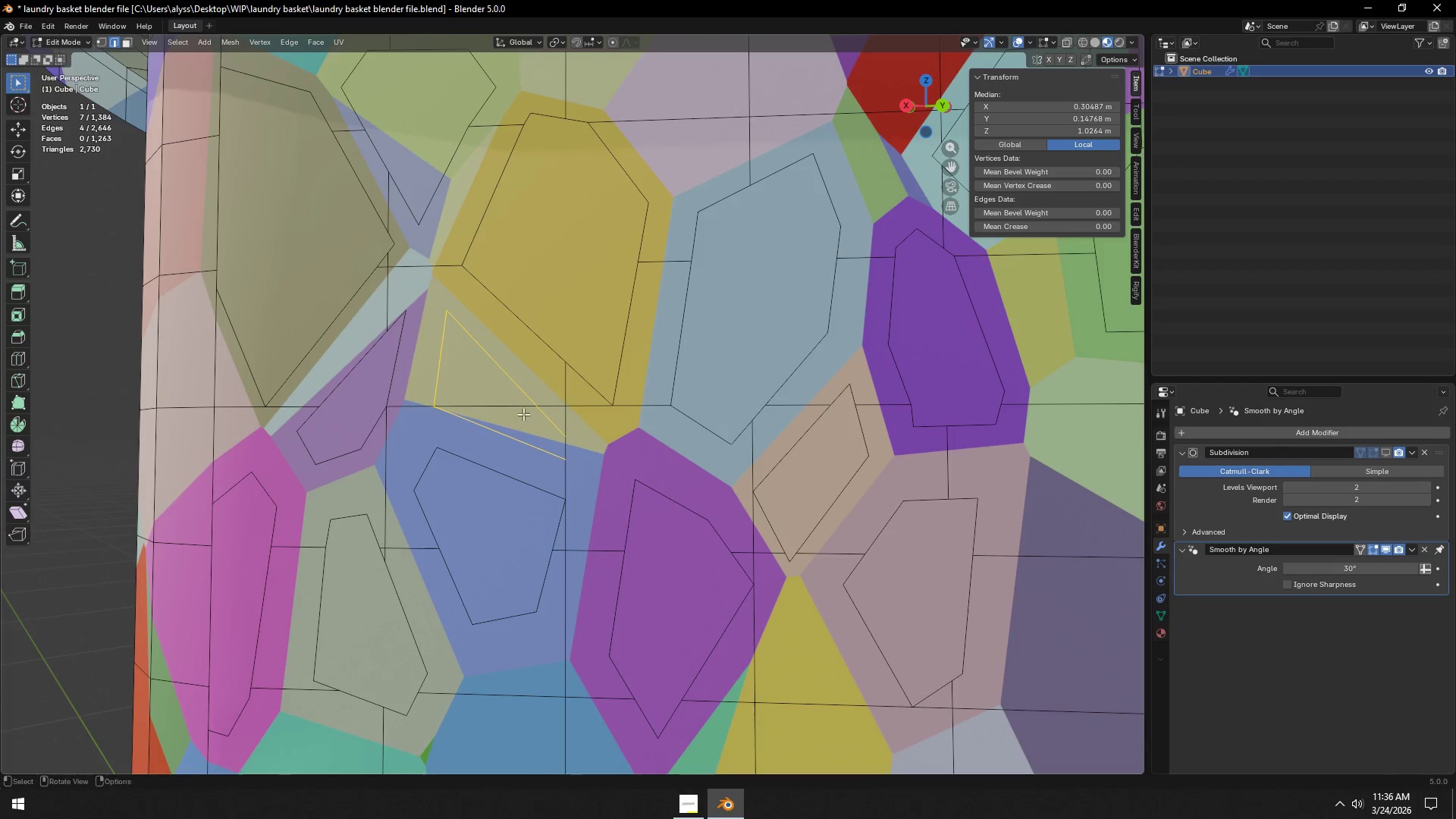 
left_click([499, 401])
 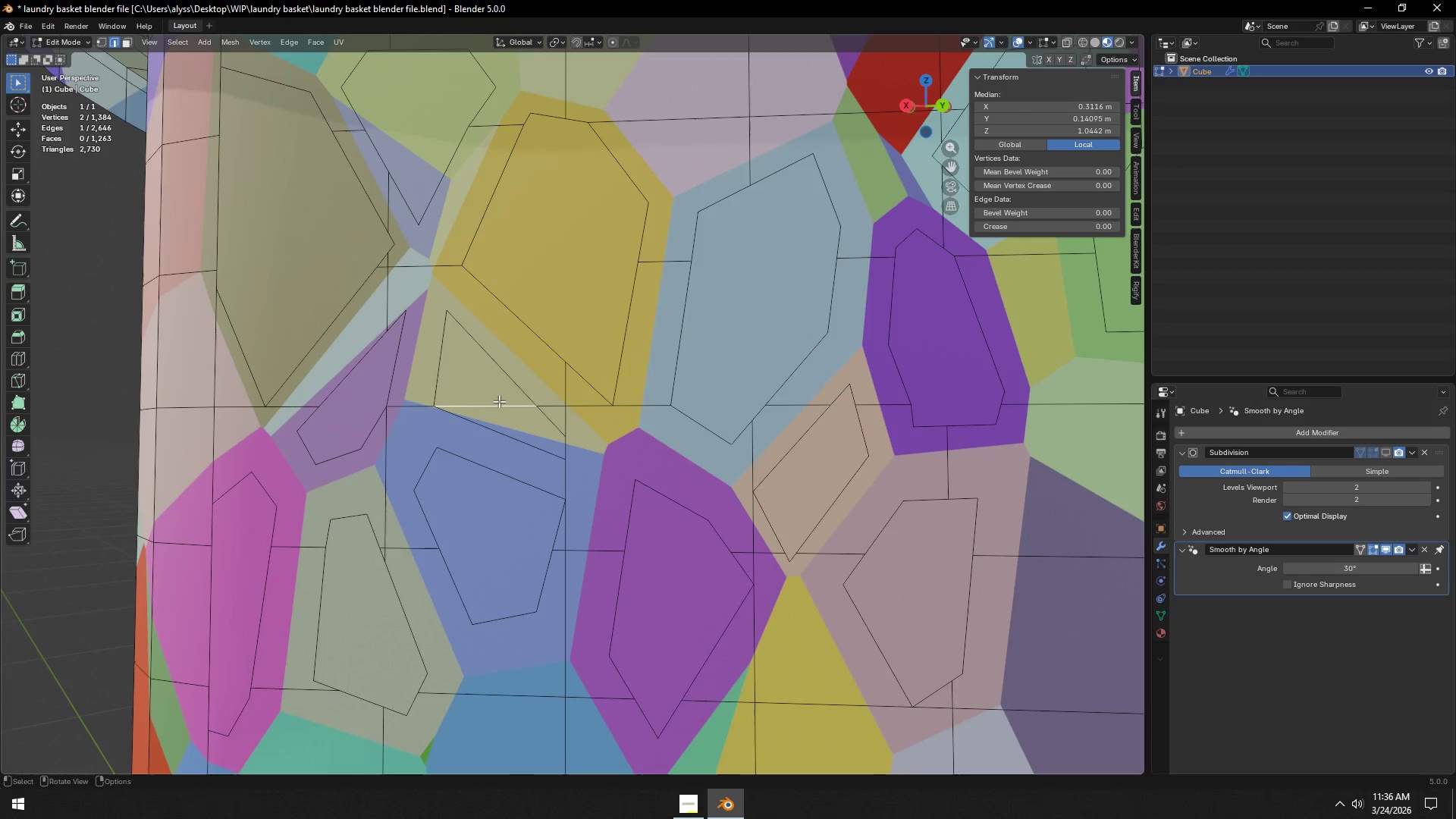 
key(Control+X)
 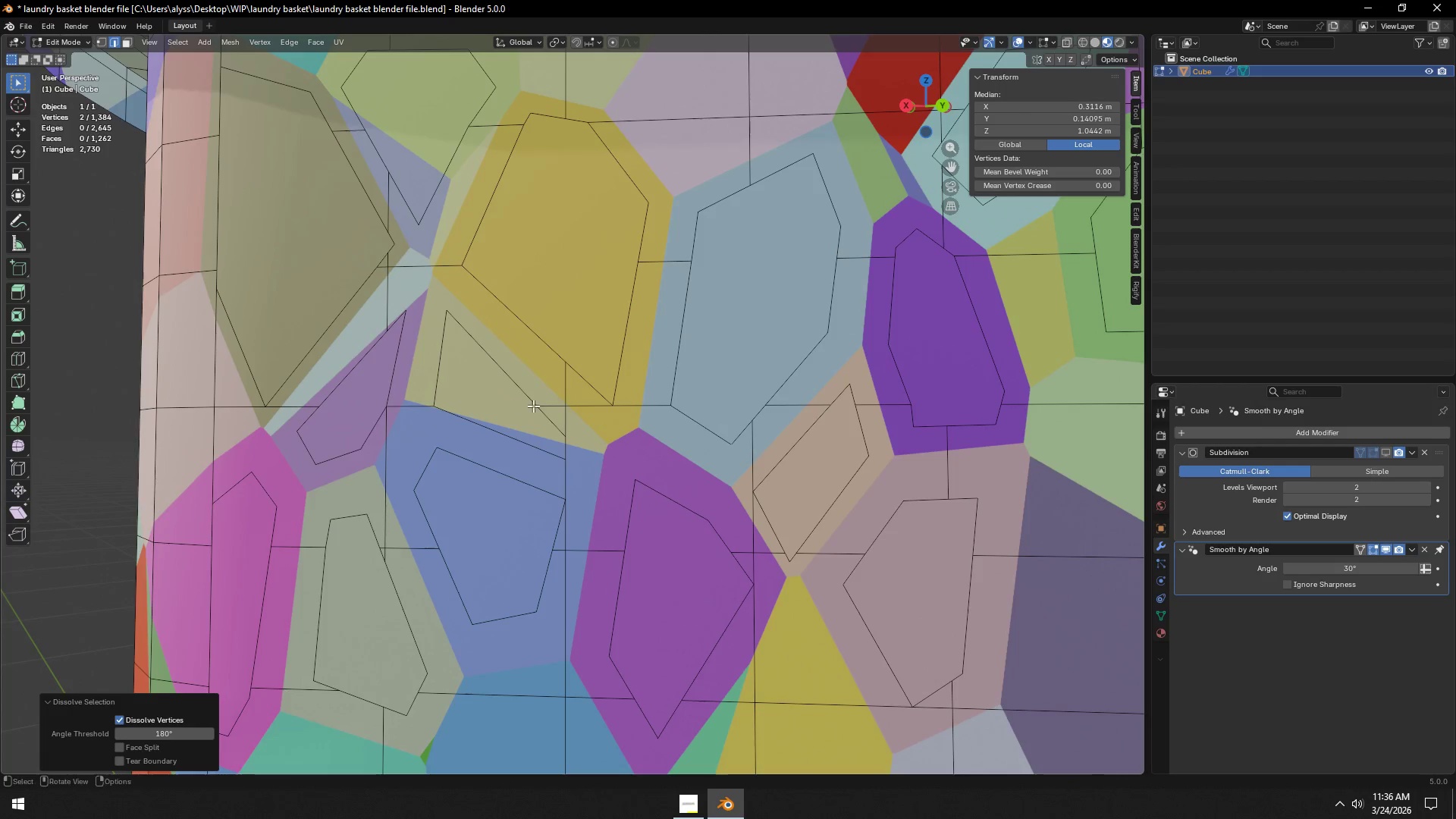 
hold_key(key=ShiftLeft, duration=1.3)
 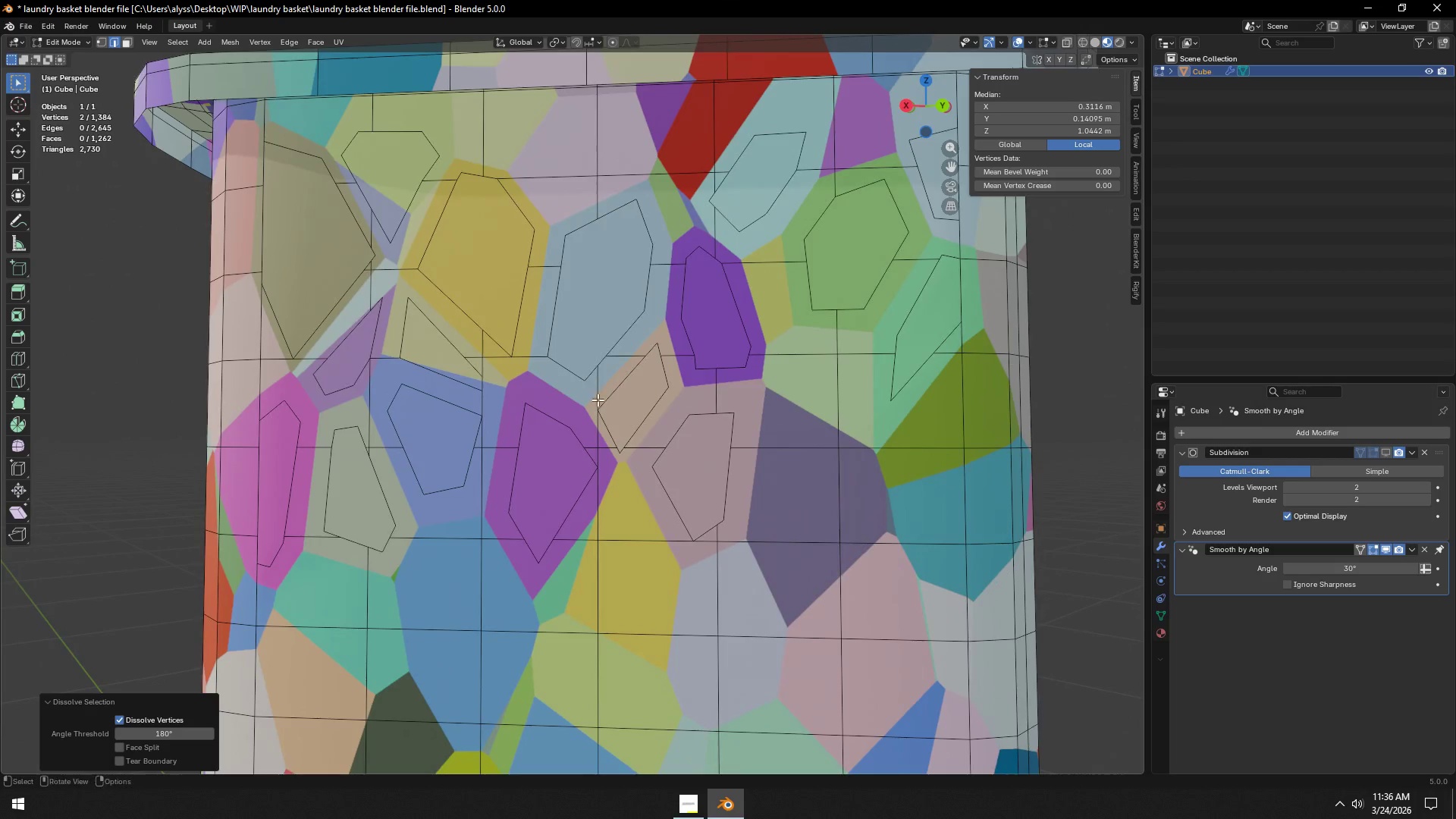 
scroll: coordinate [541, 406], scroll_direction: down, amount: 2.0
 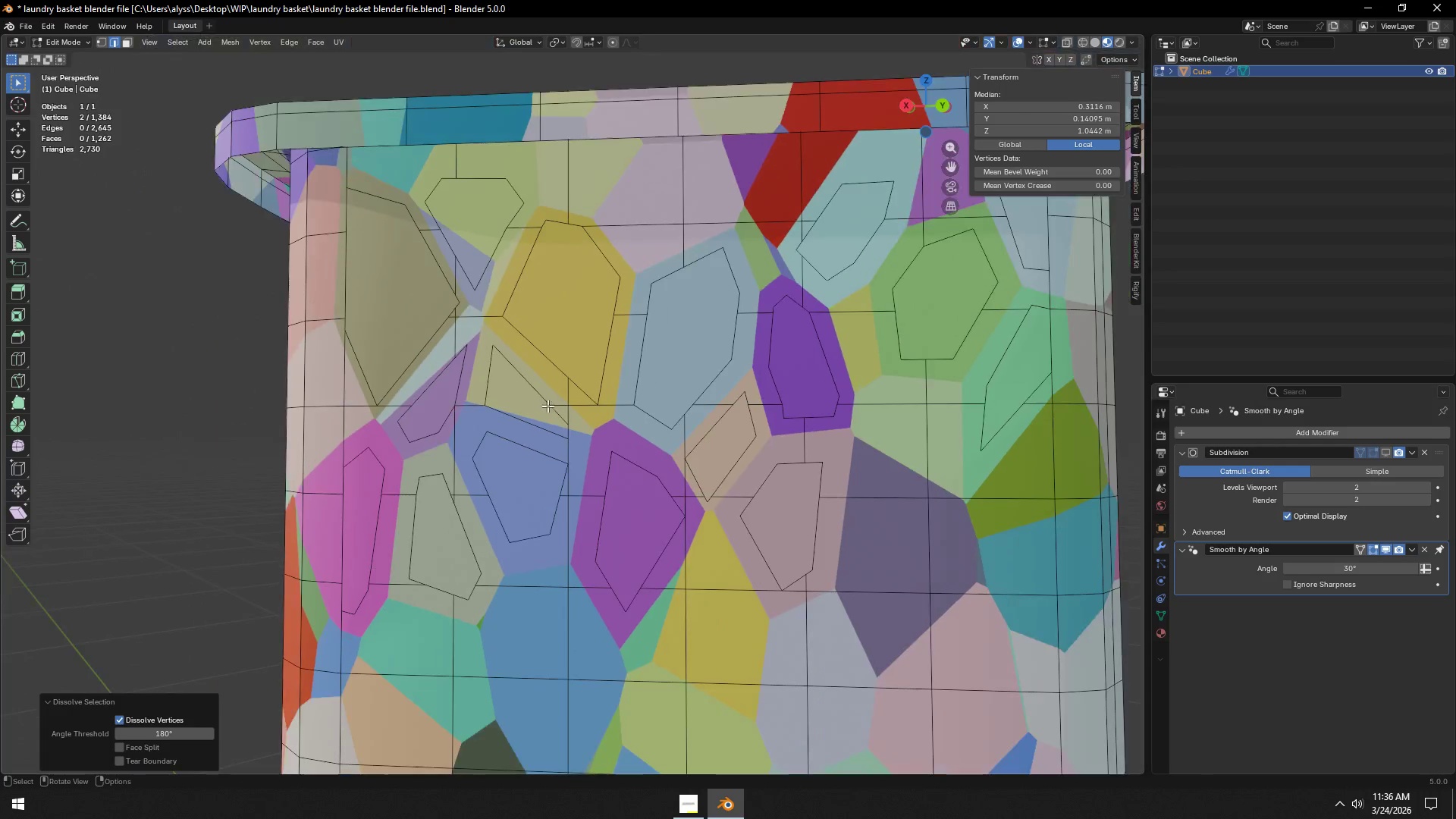 
hold_key(key=ShiftLeft, duration=1.49)
 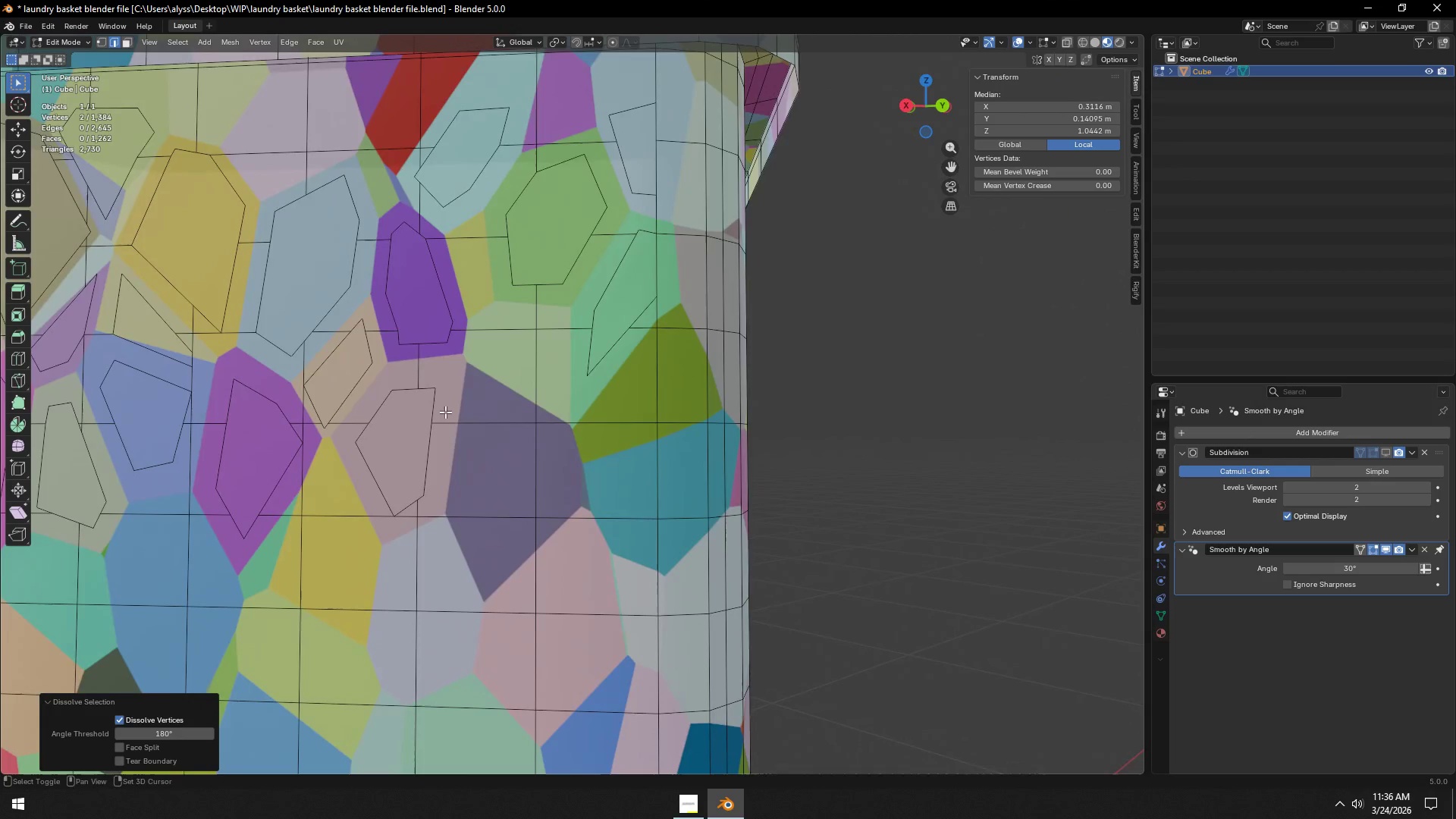 
hold_key(key=ShiftLeft, duration=0.56)
 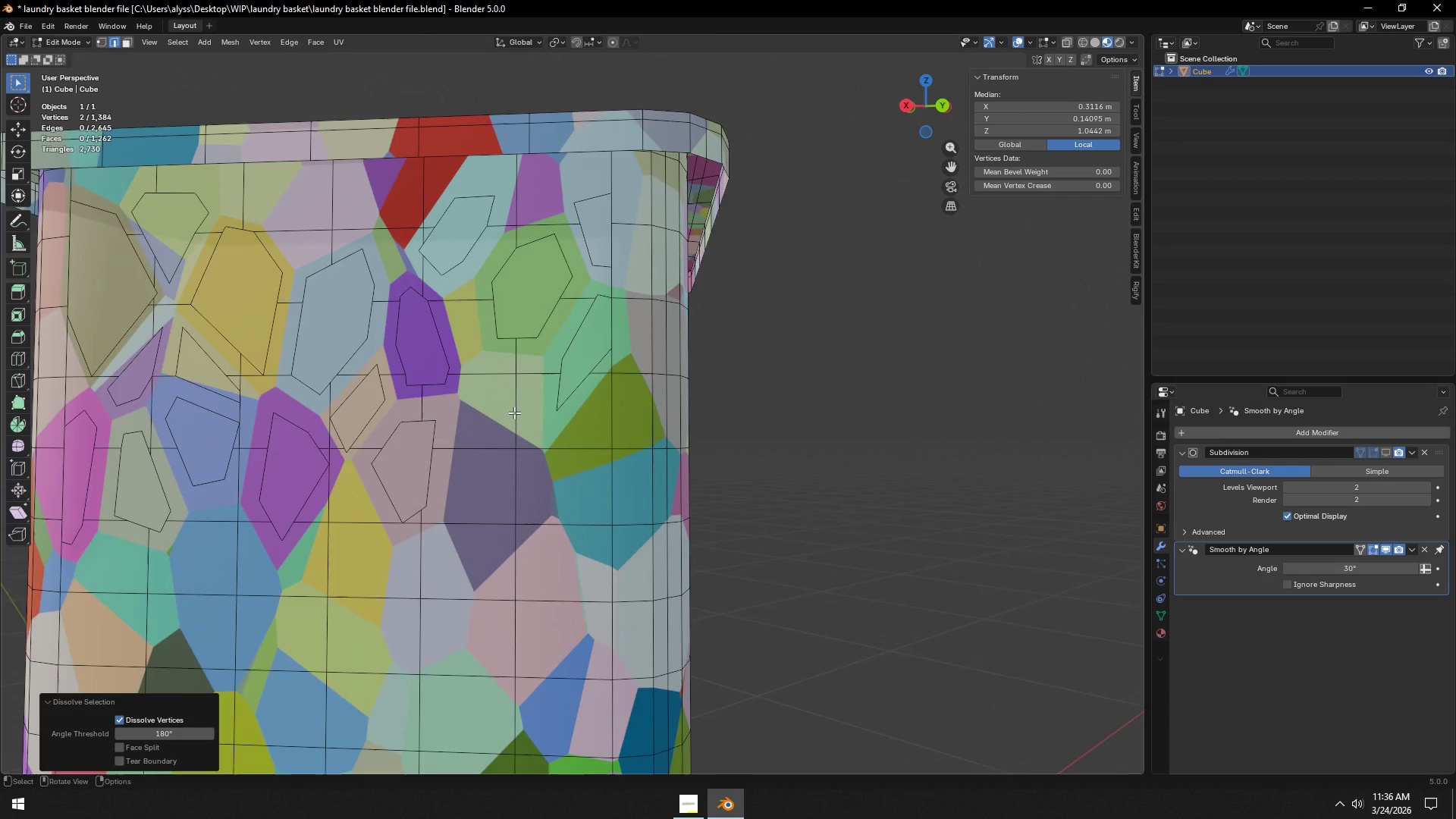 
scroll: coordinate [472, 403], scroll_direction: down, amount: 1.0
 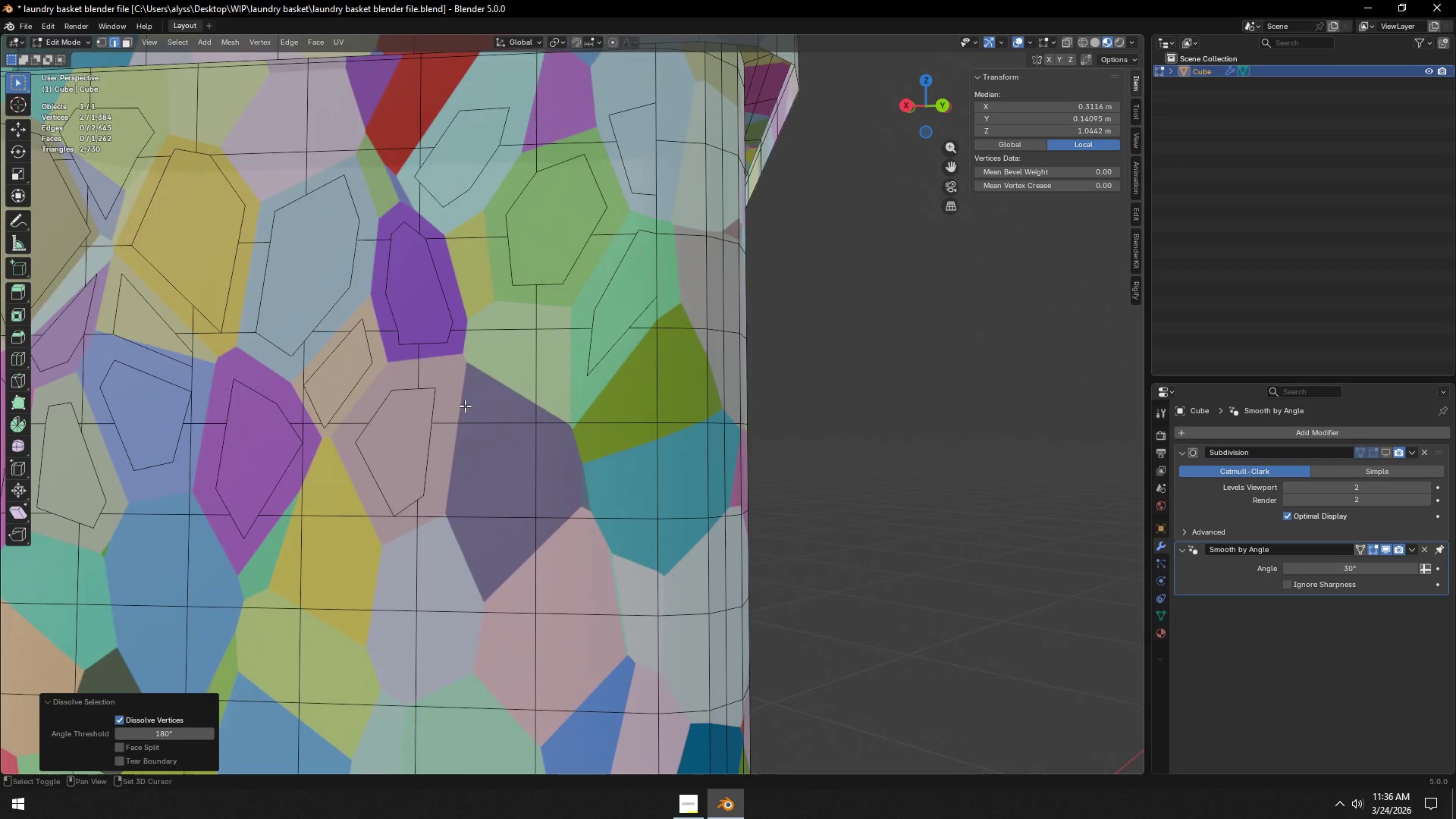 
scroll: coordinate [514, 413], scroll_direction: up, amount: 4.0
 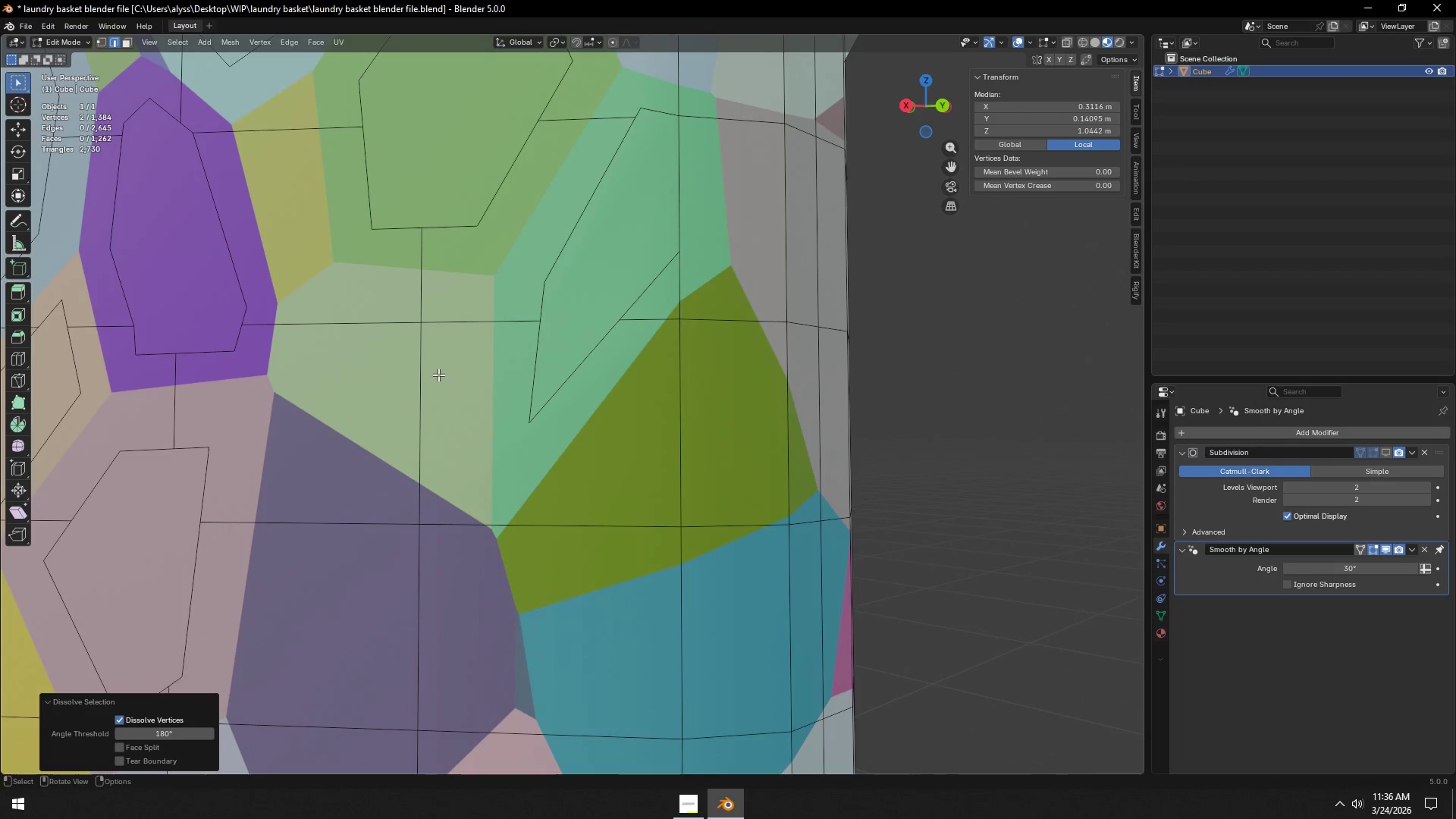 
key(K)
 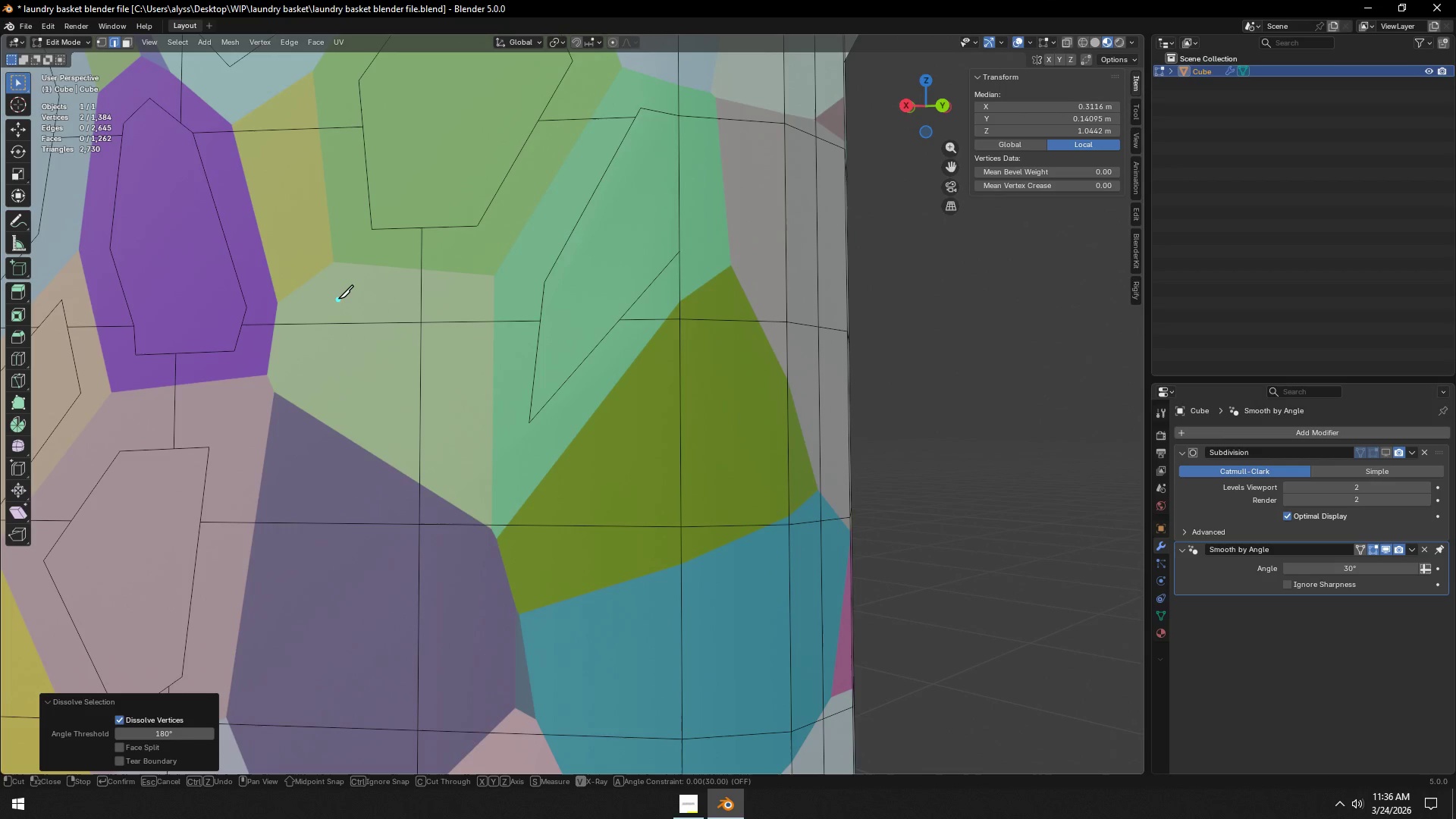 
left_click([339, 297])
 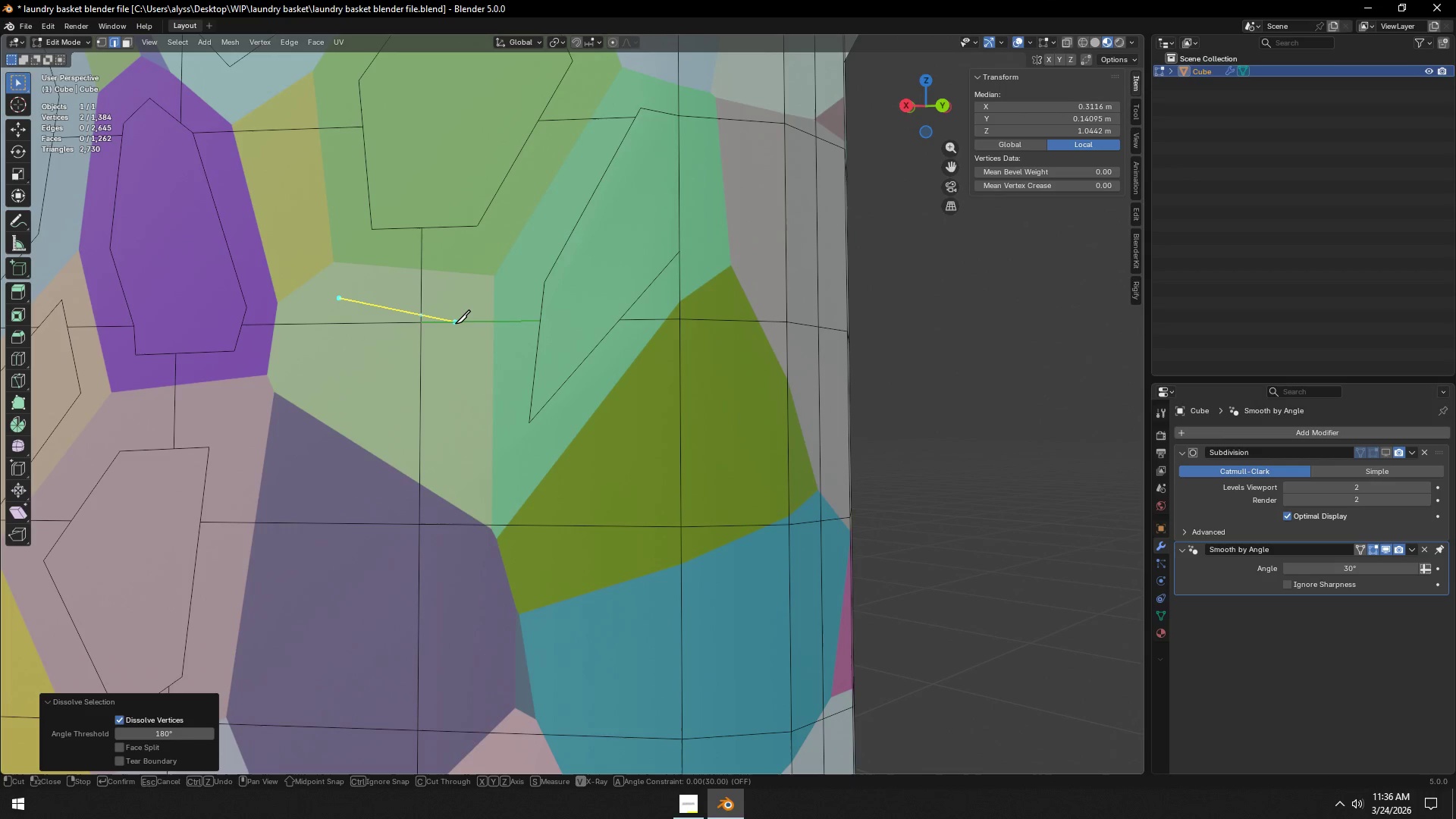 
left_click([454, 324])
 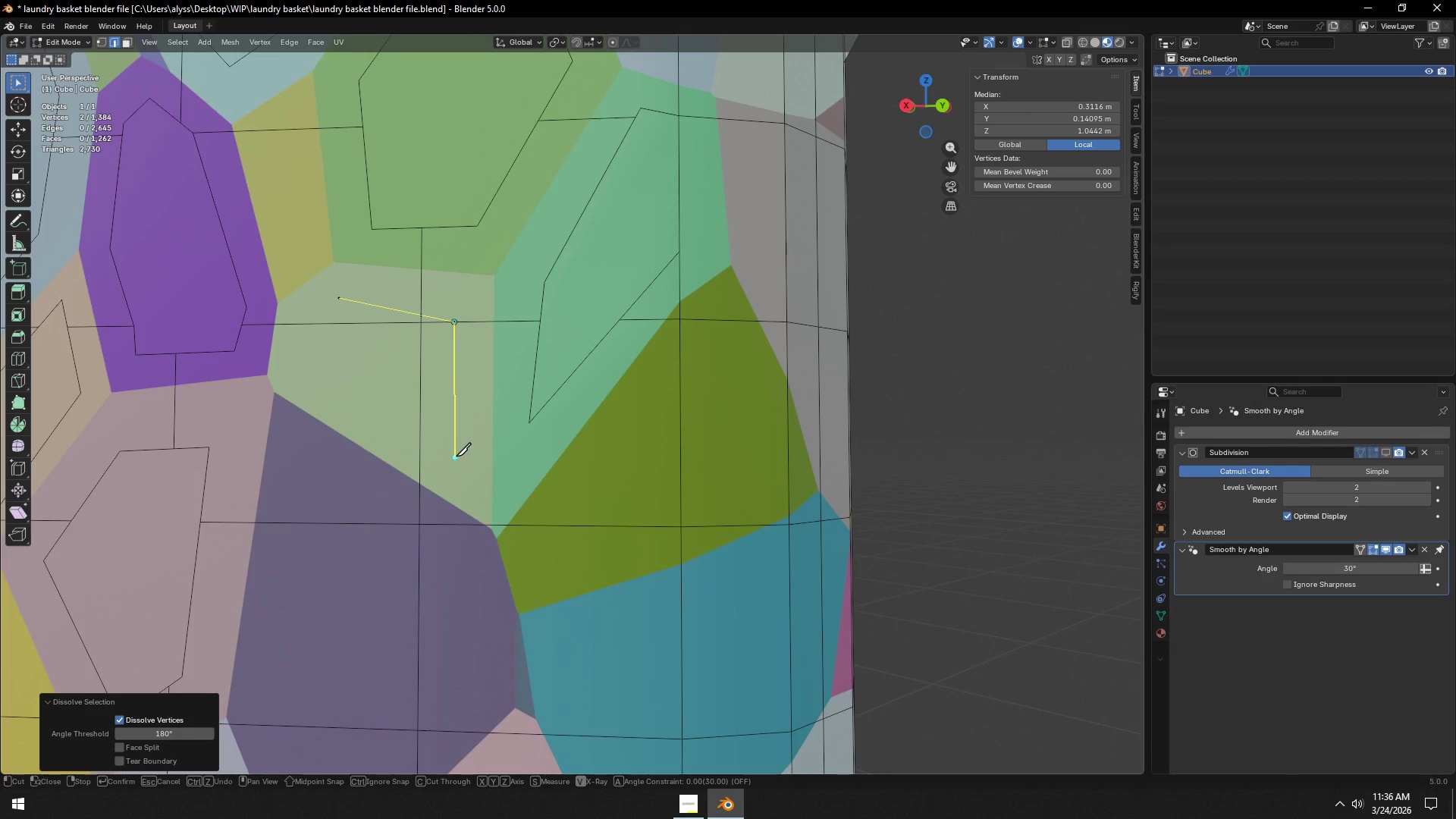 
left_click([457, 457])
 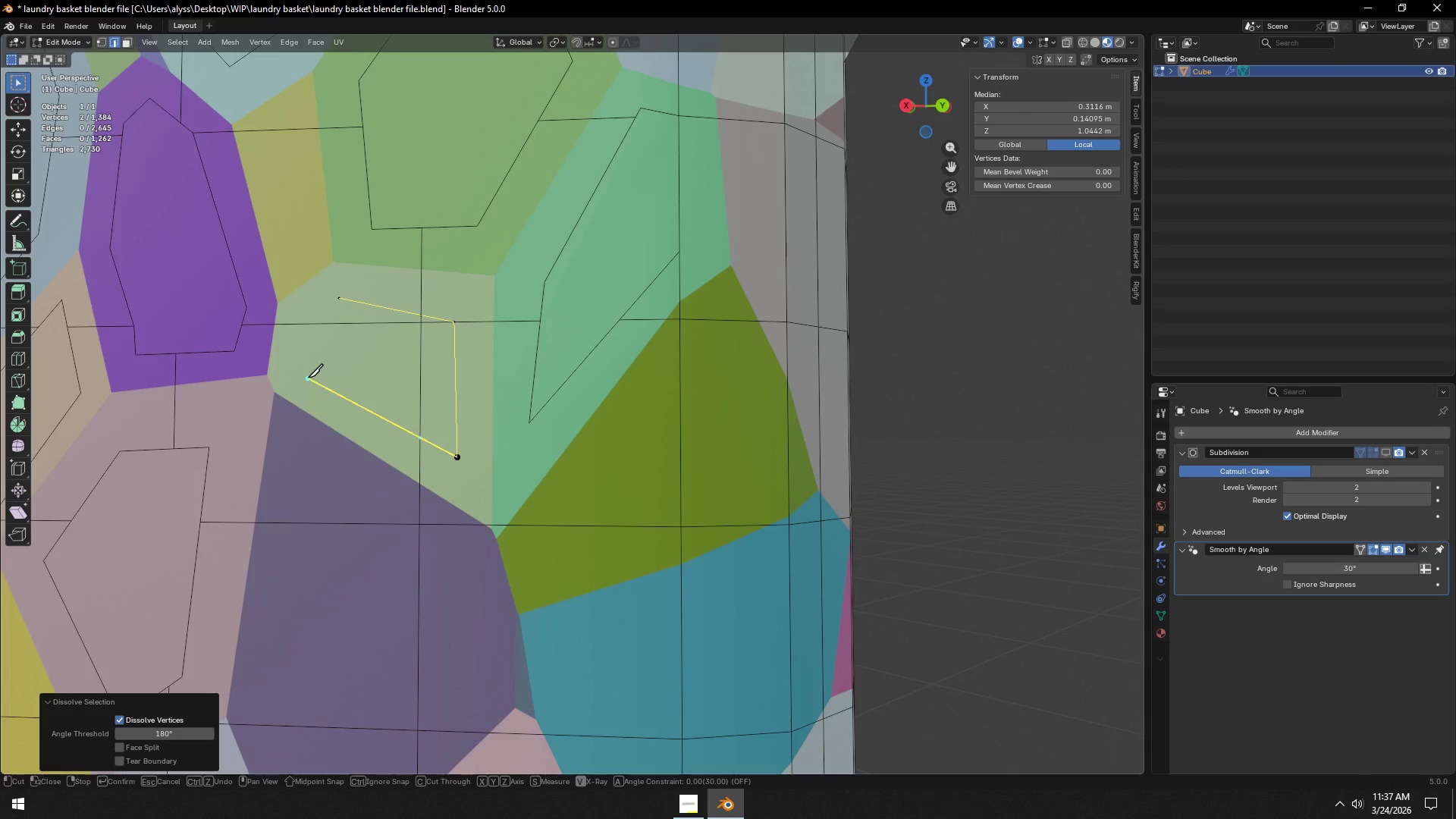 
left_click([306, 376])
 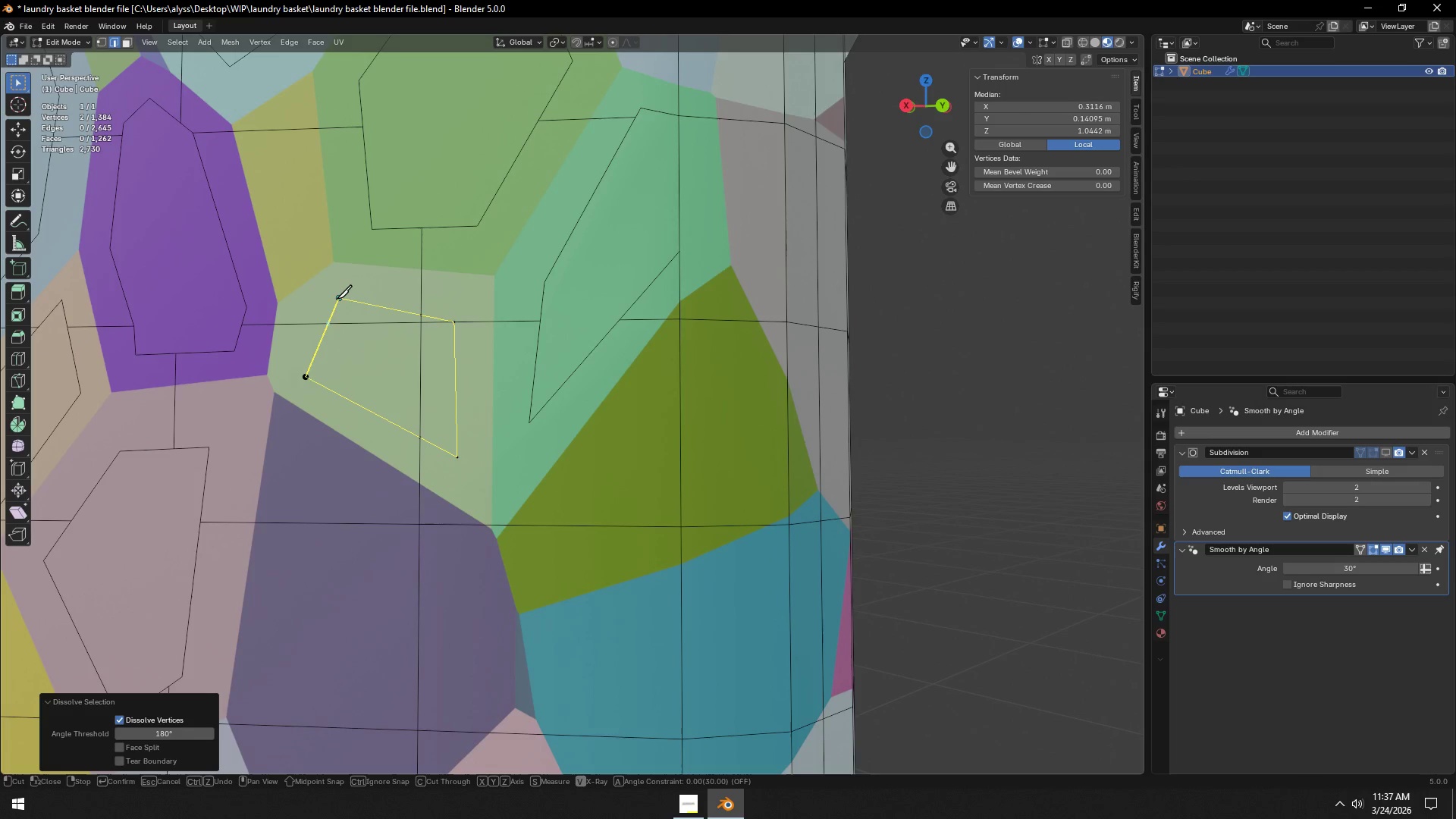 
left_click([337, 298])
 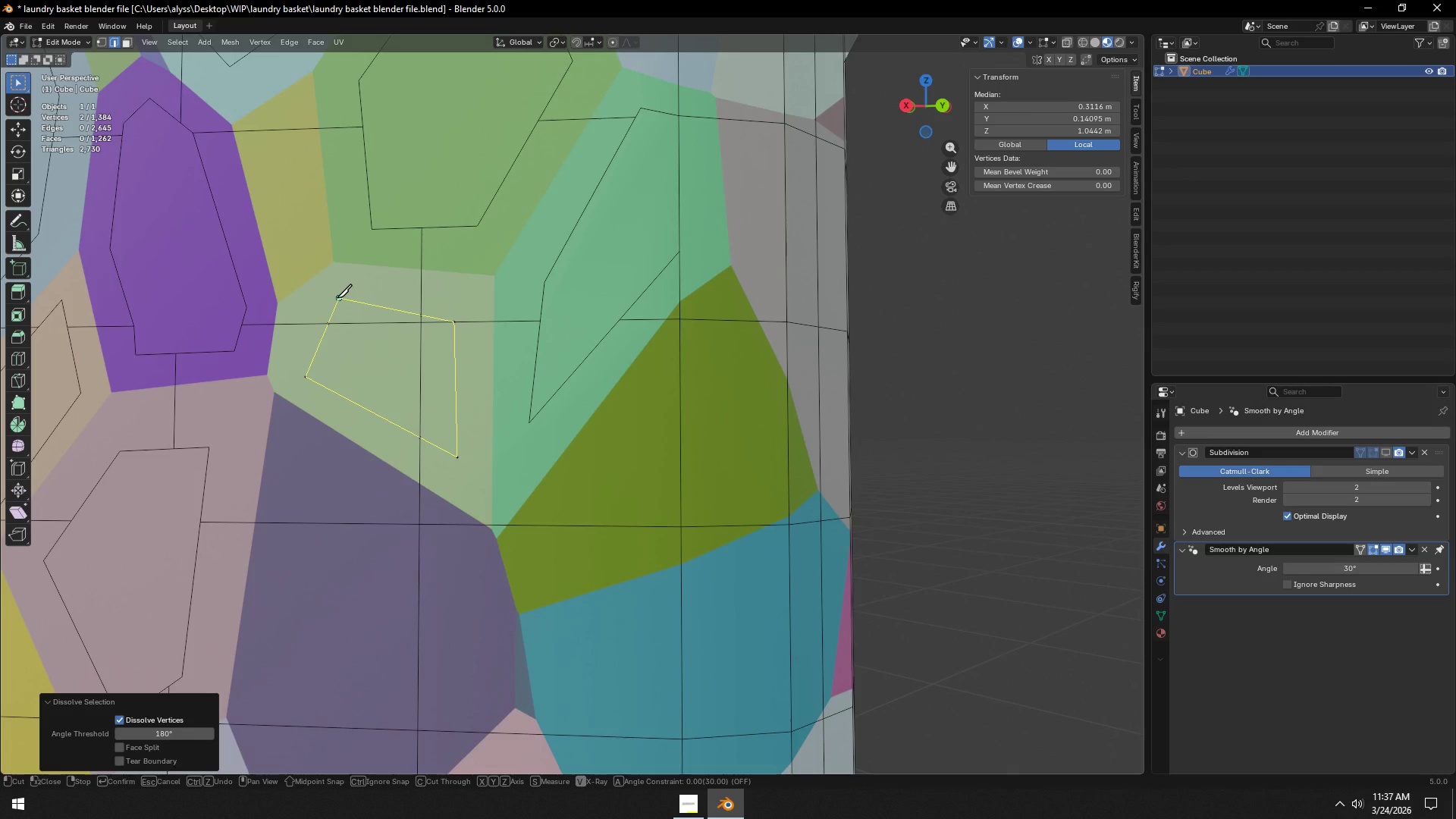 
key(Space)
 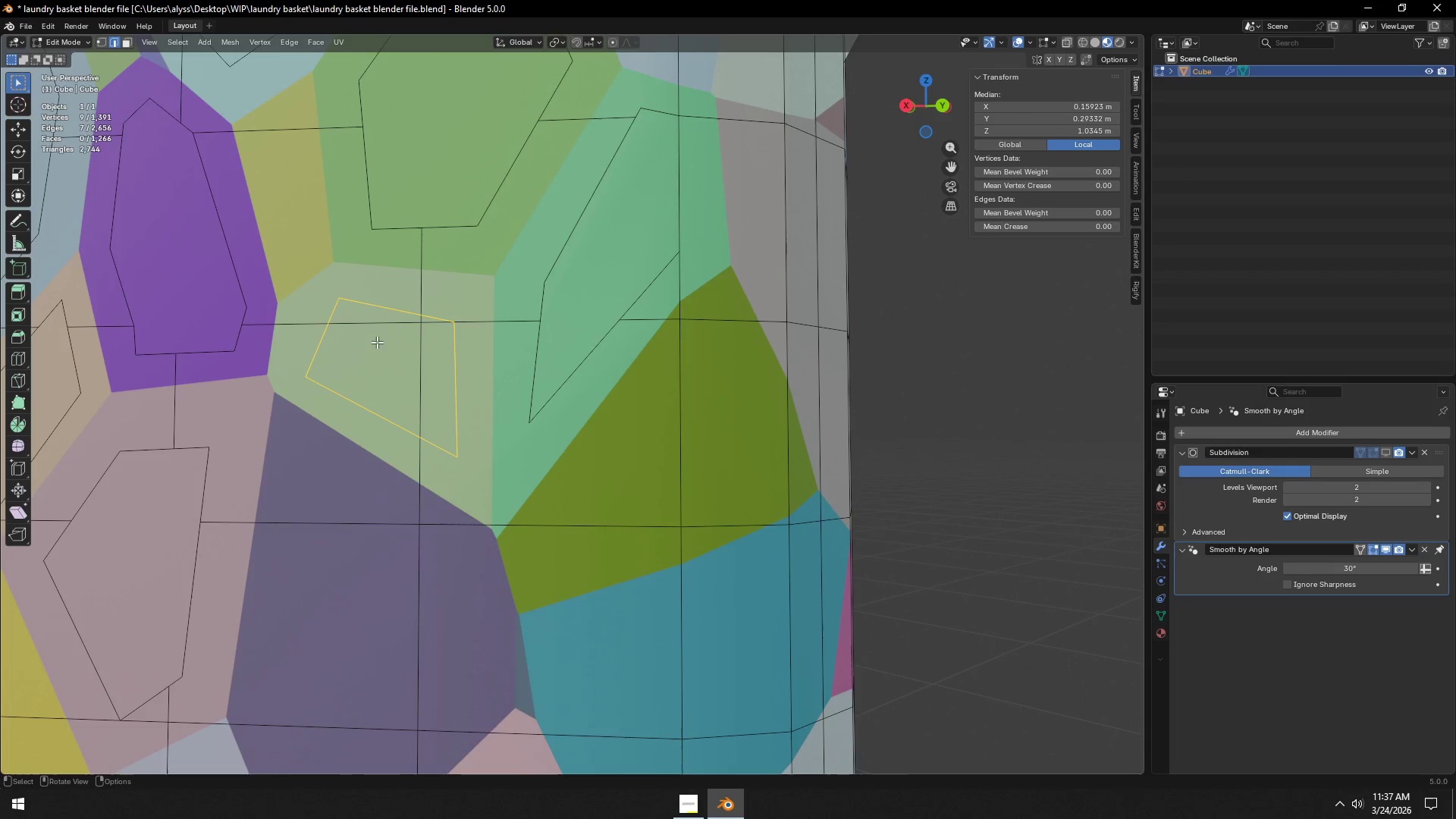 
key(2)
 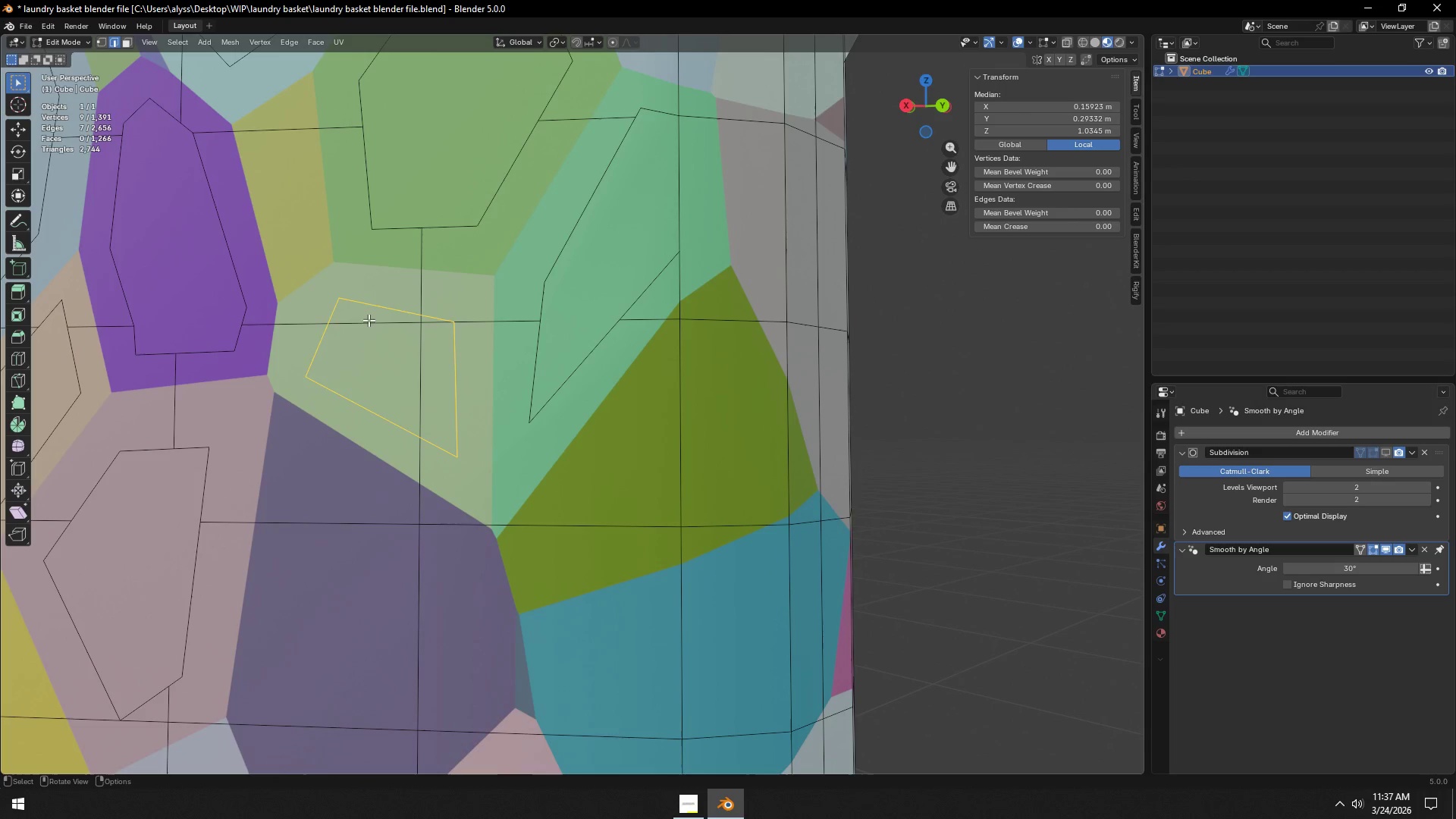 
left_click([369, 320])
 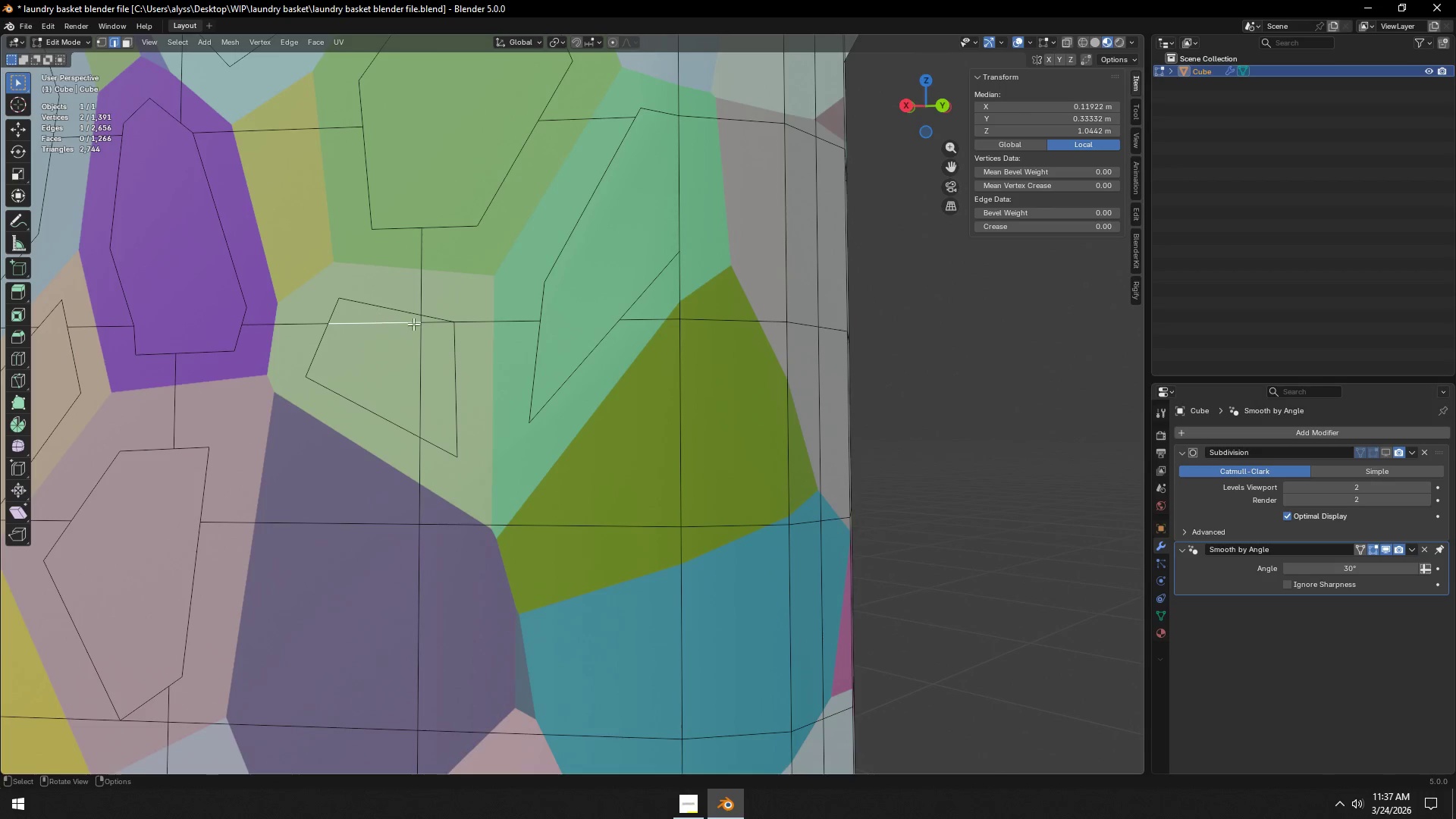 
hold_key(key=ShiftLeft, duration=1.5)
left_click([422, 318])
 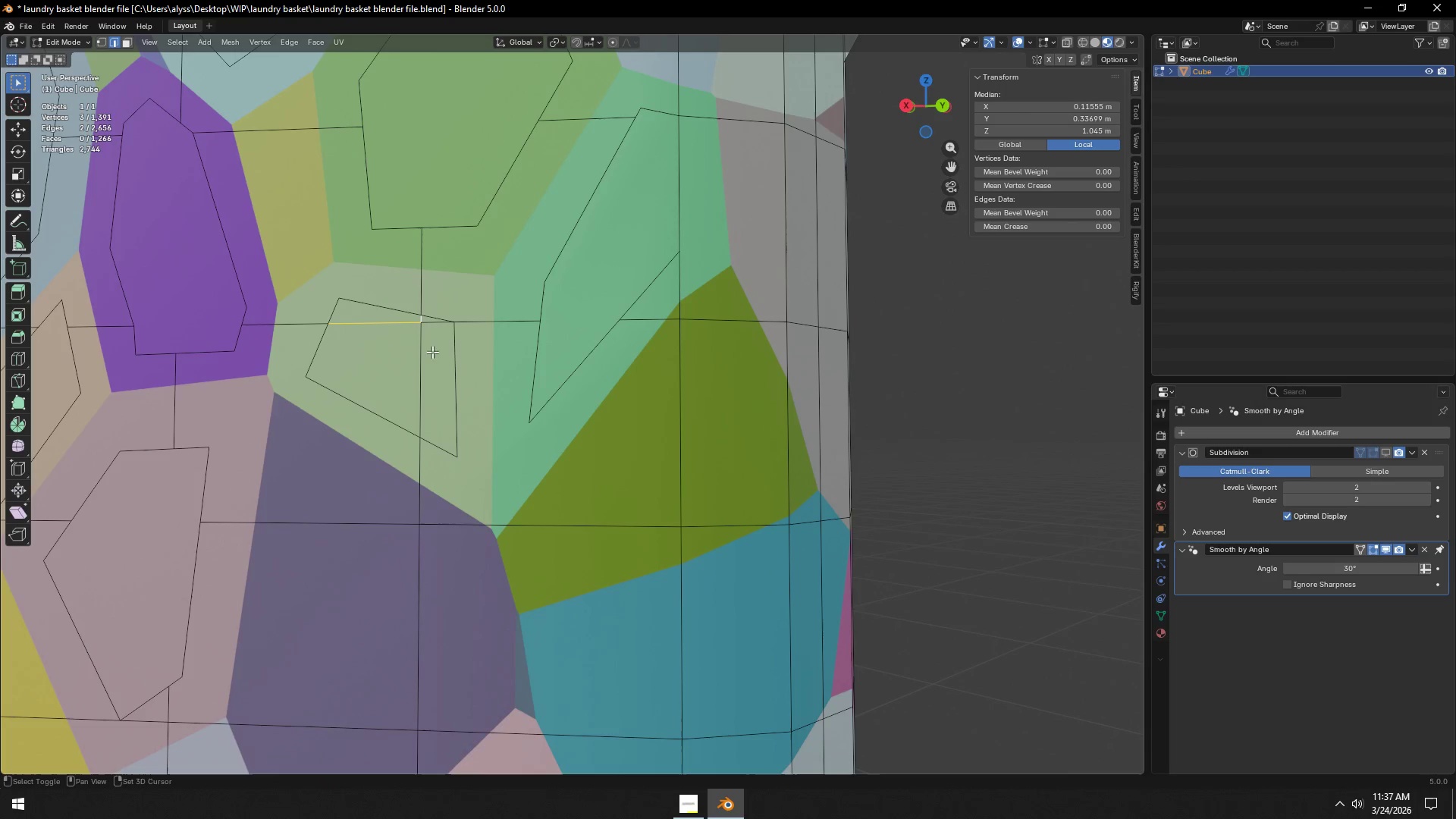 
double_click([429, 365])
 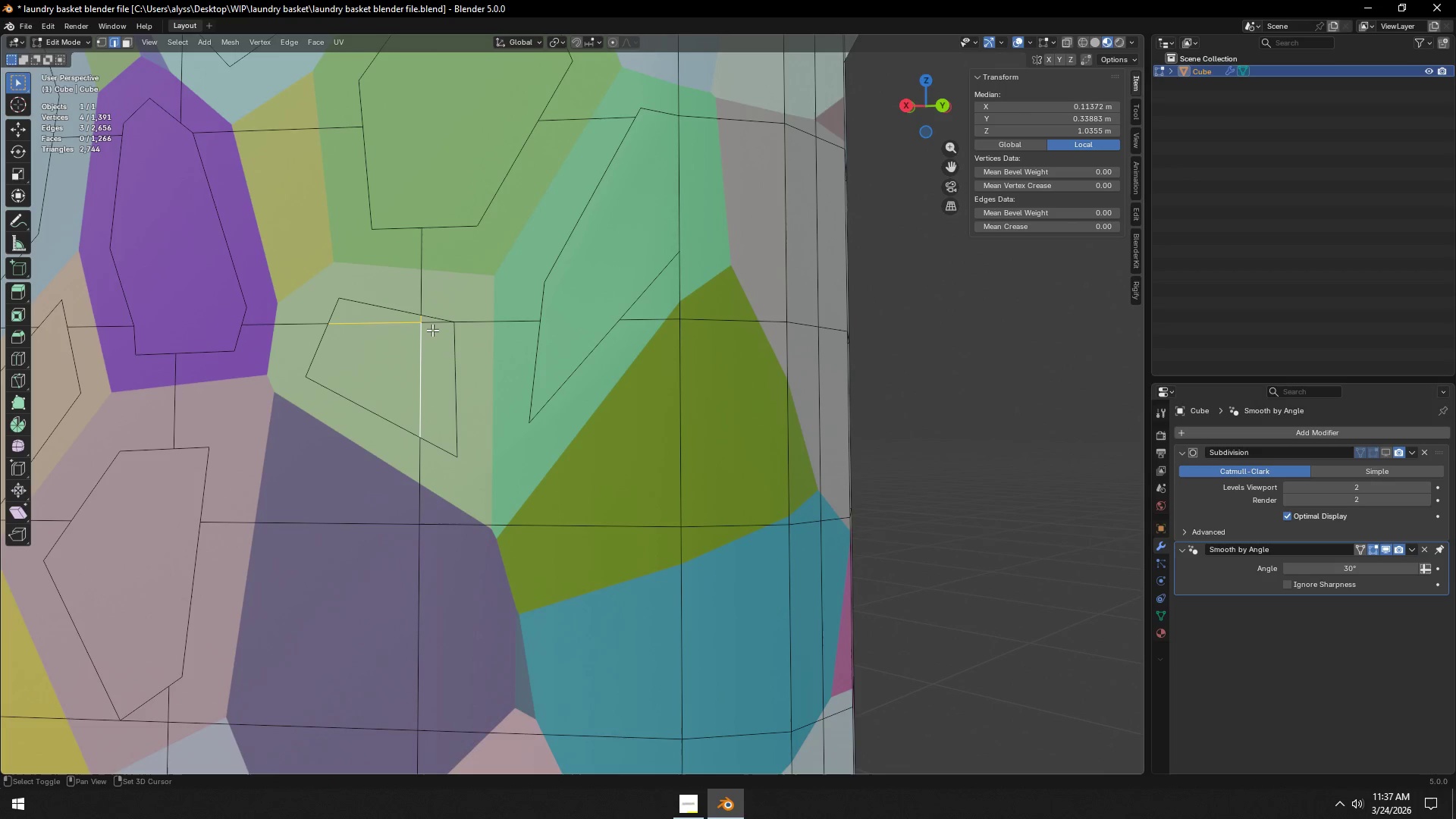 
left_click([432, 326])
 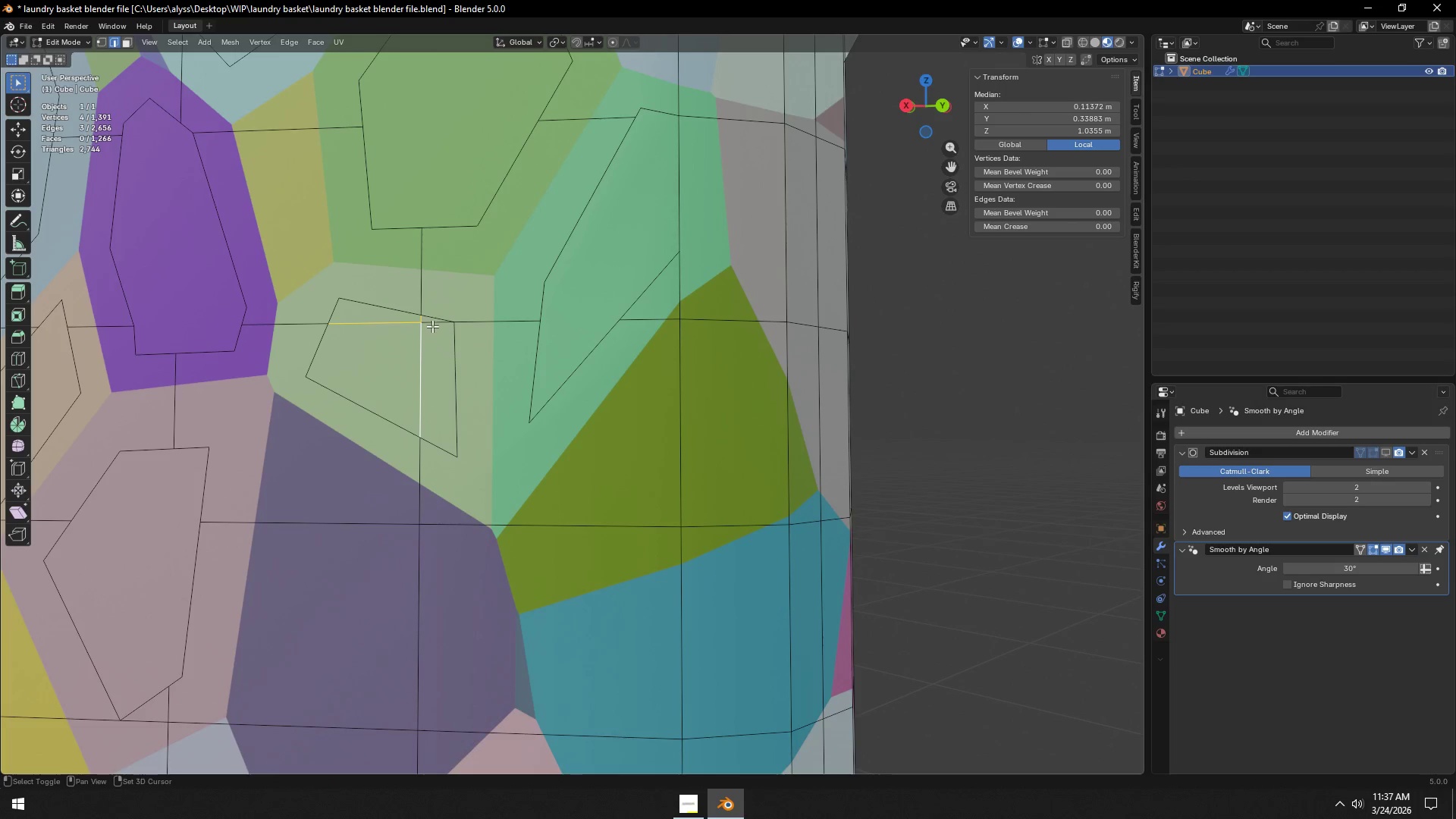 
key(Shift+ShiftLeft)
 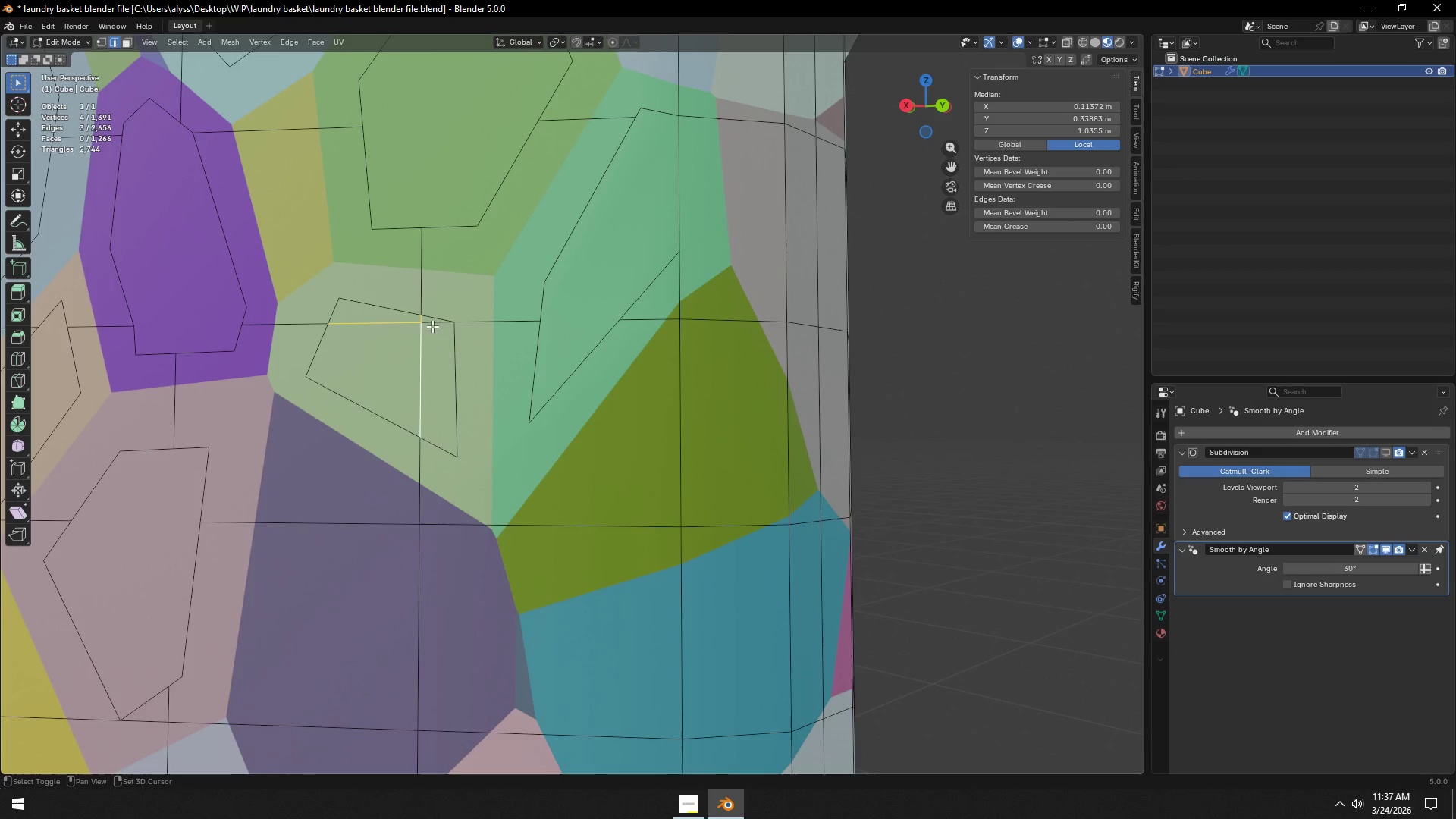 
key(Shift+ShiftLeft)
 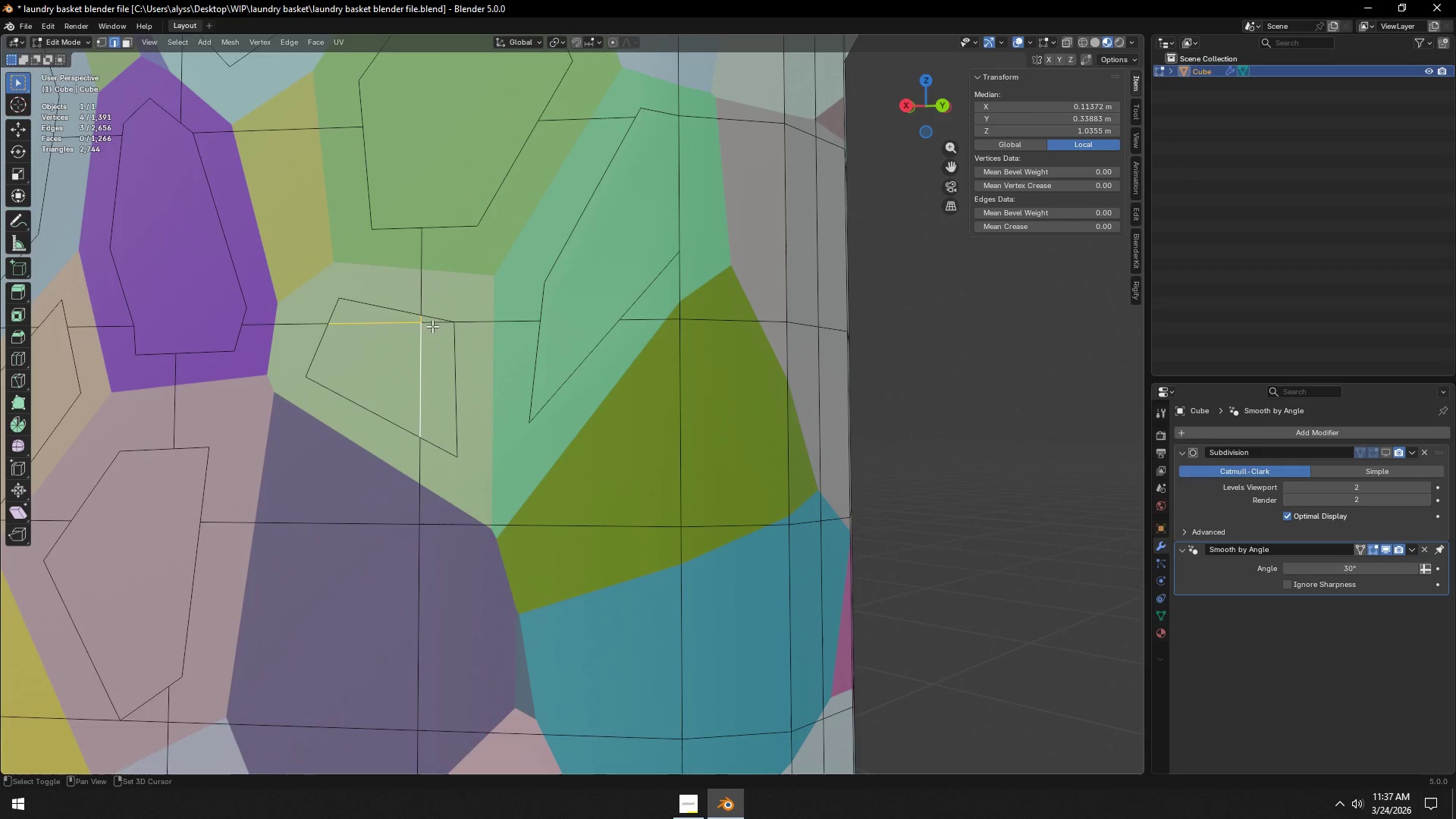 
key(Shift+ShiftLeft)
 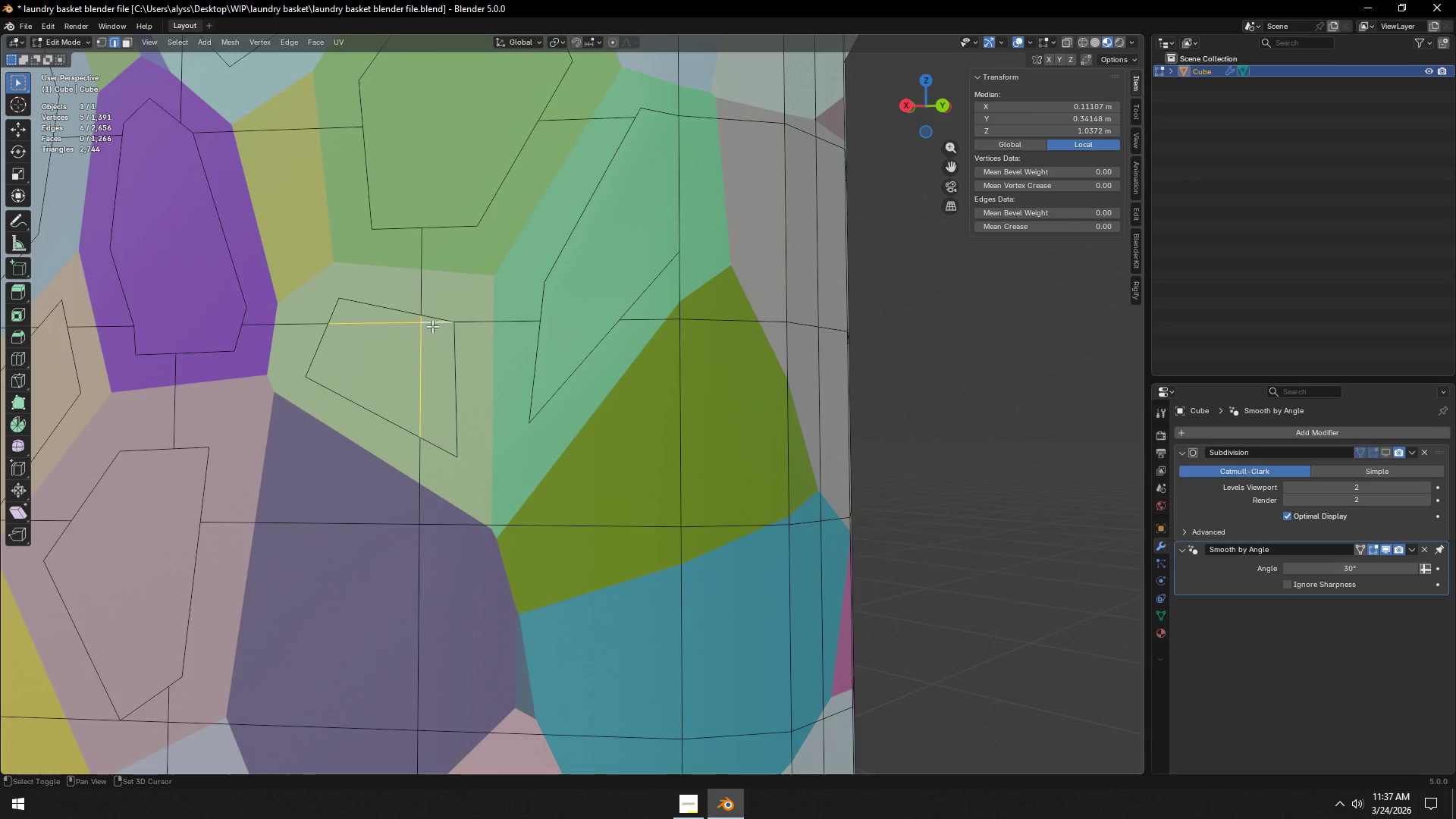 
key(Shift+ShiftLeft)
 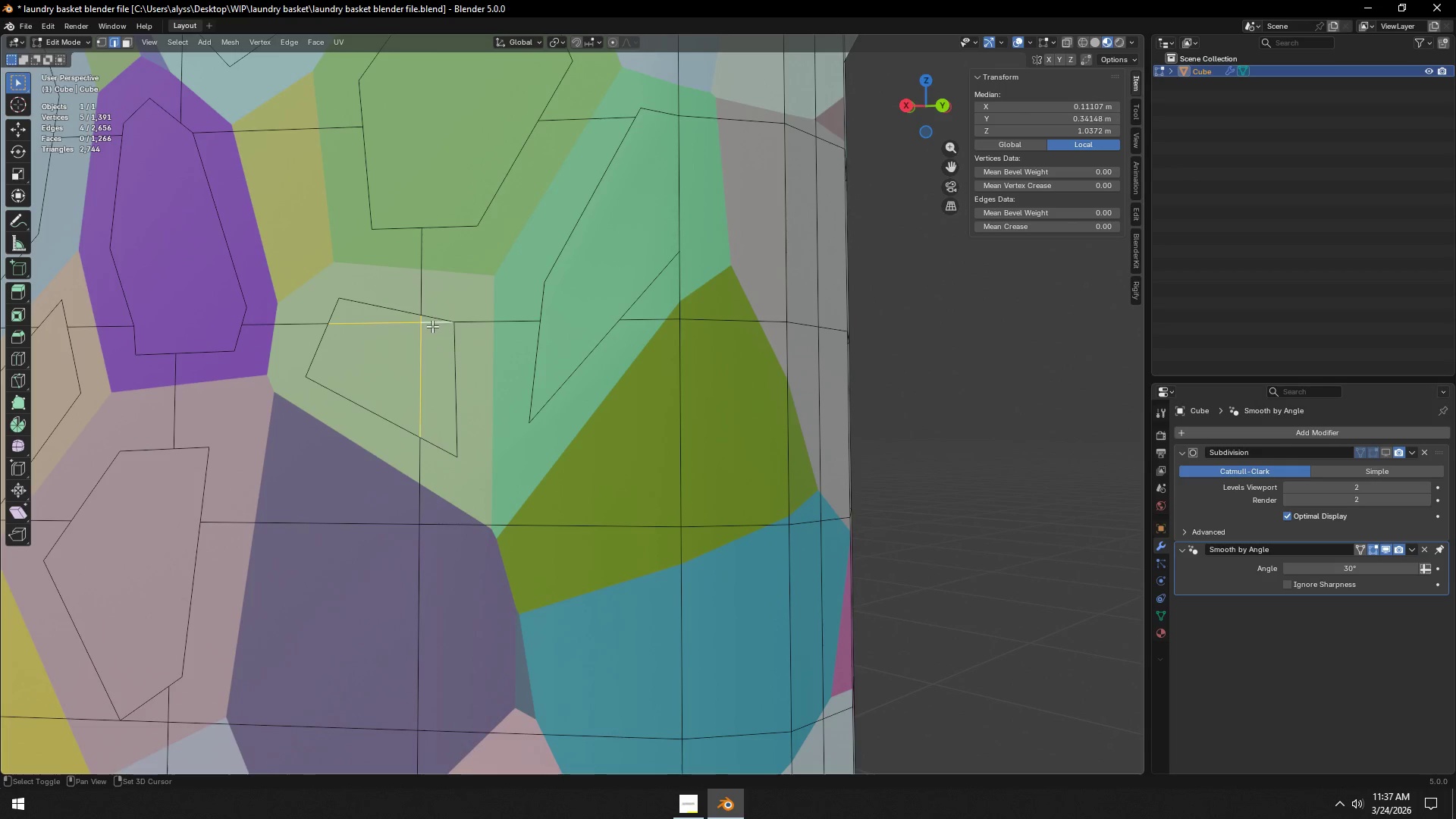 
key(Shift+ShiftLeft)
 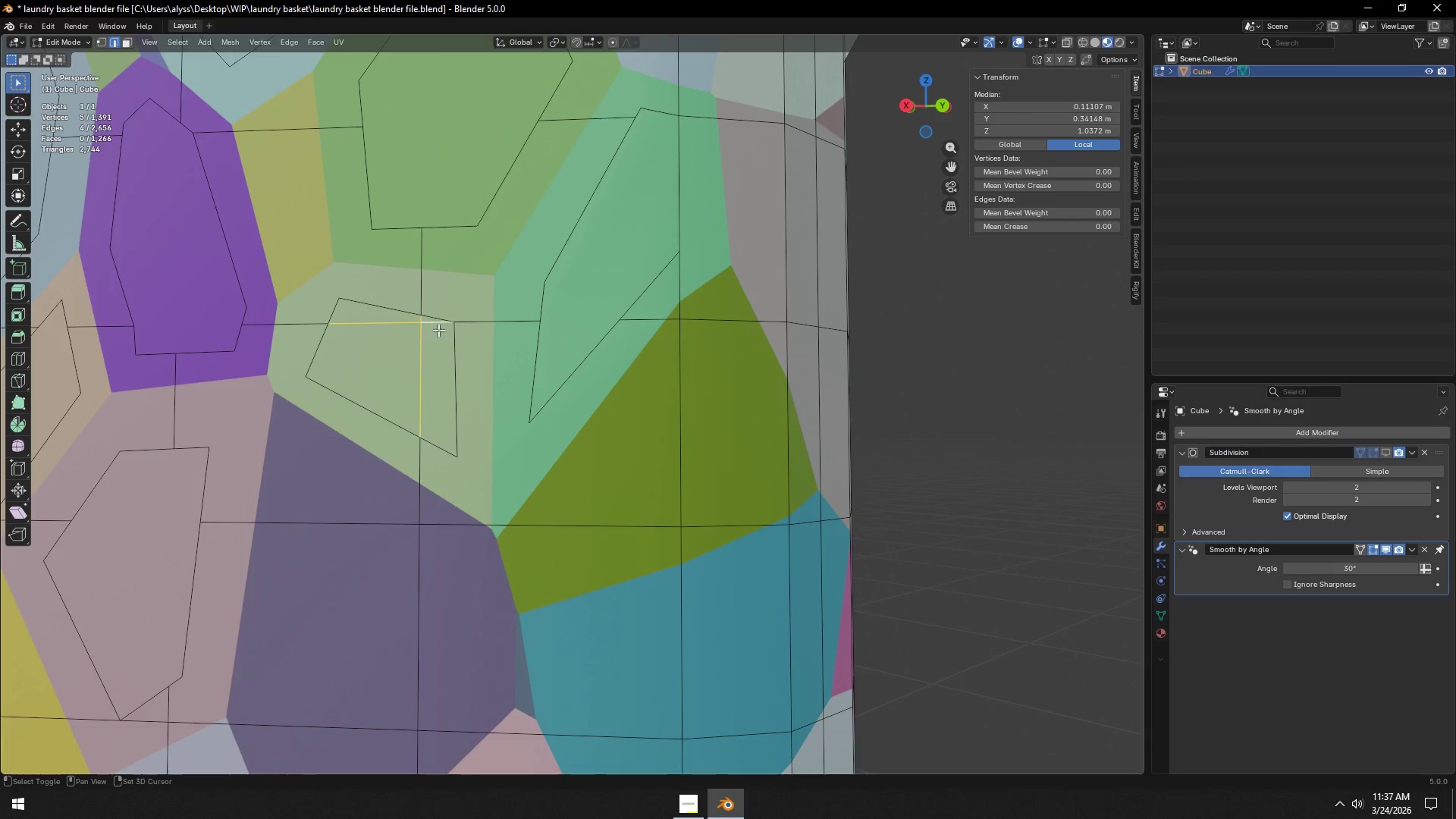 
key(Shift+ShiftLeft)
 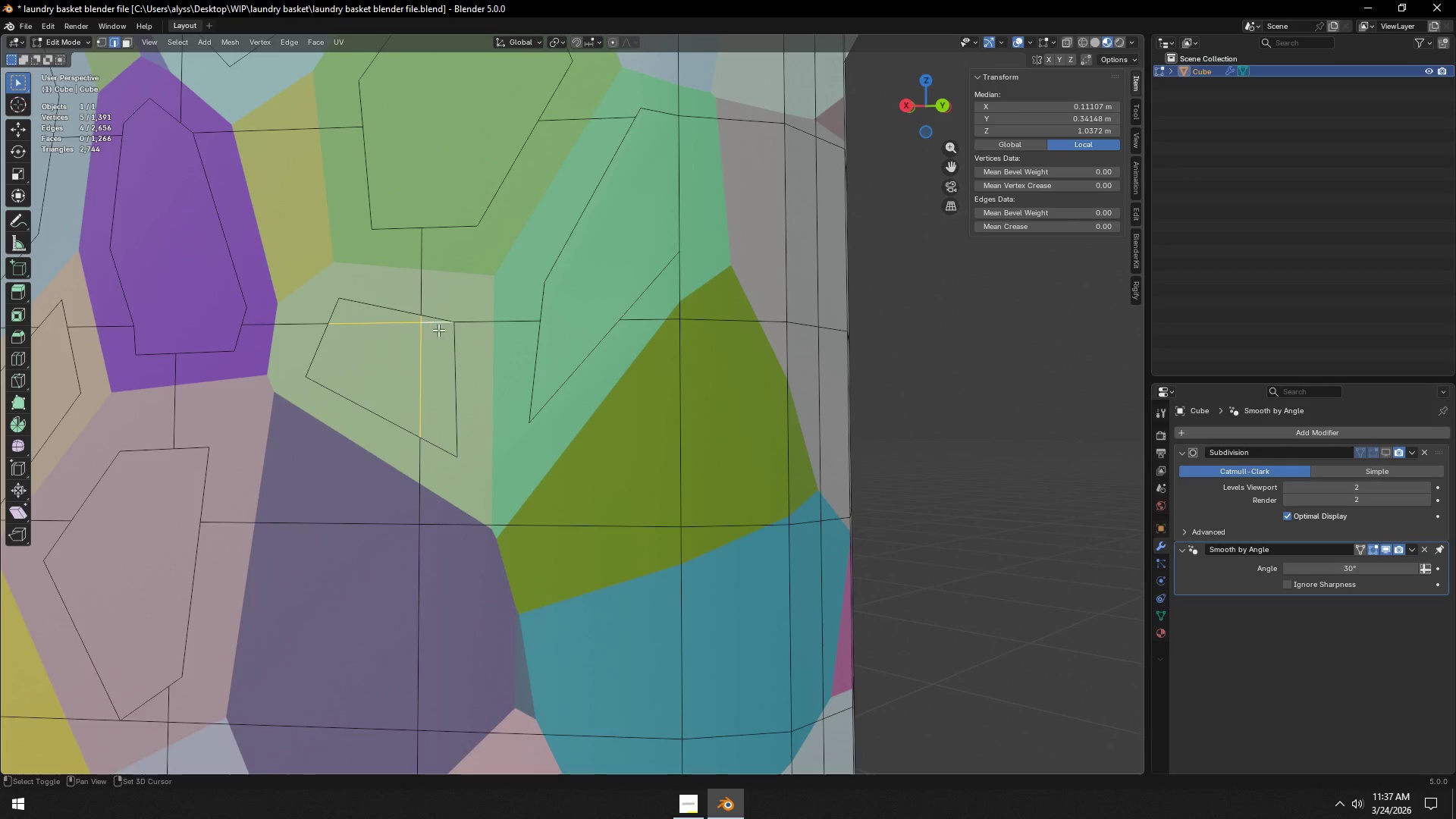 
key(Shift+ShiftLeft)
 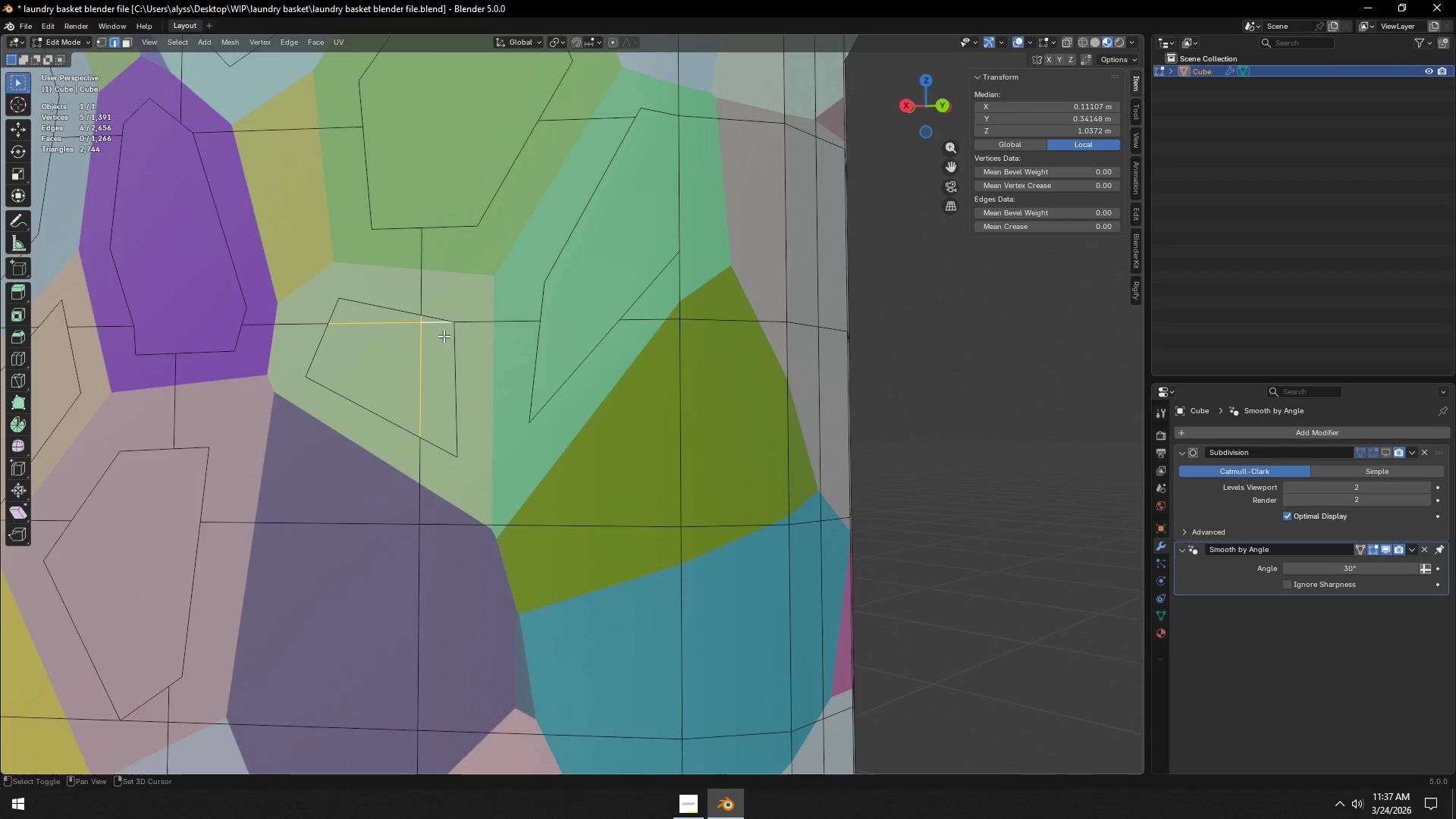 
key(Shift+ShiftLeft)
 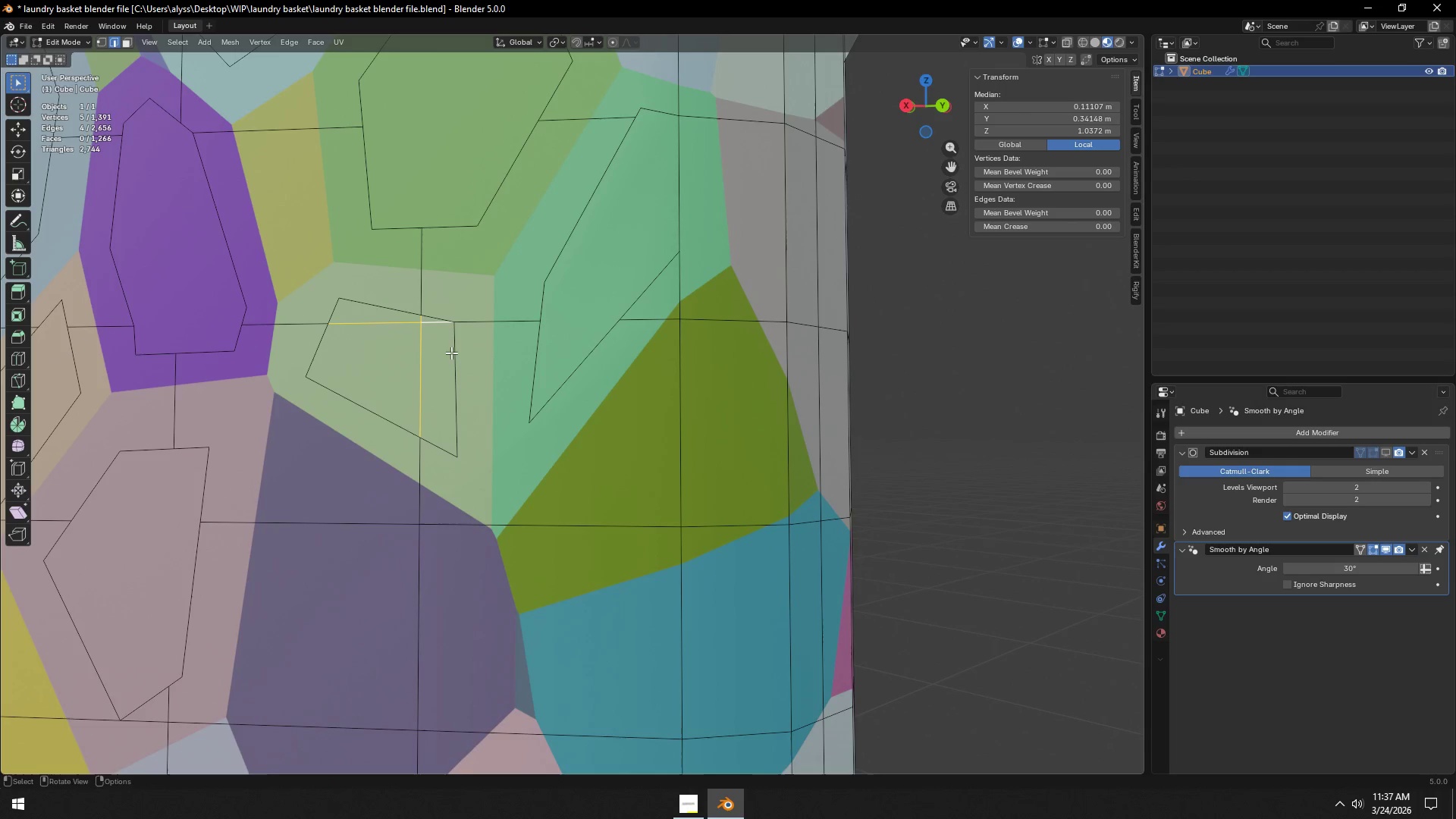 
key(Control+Z)
 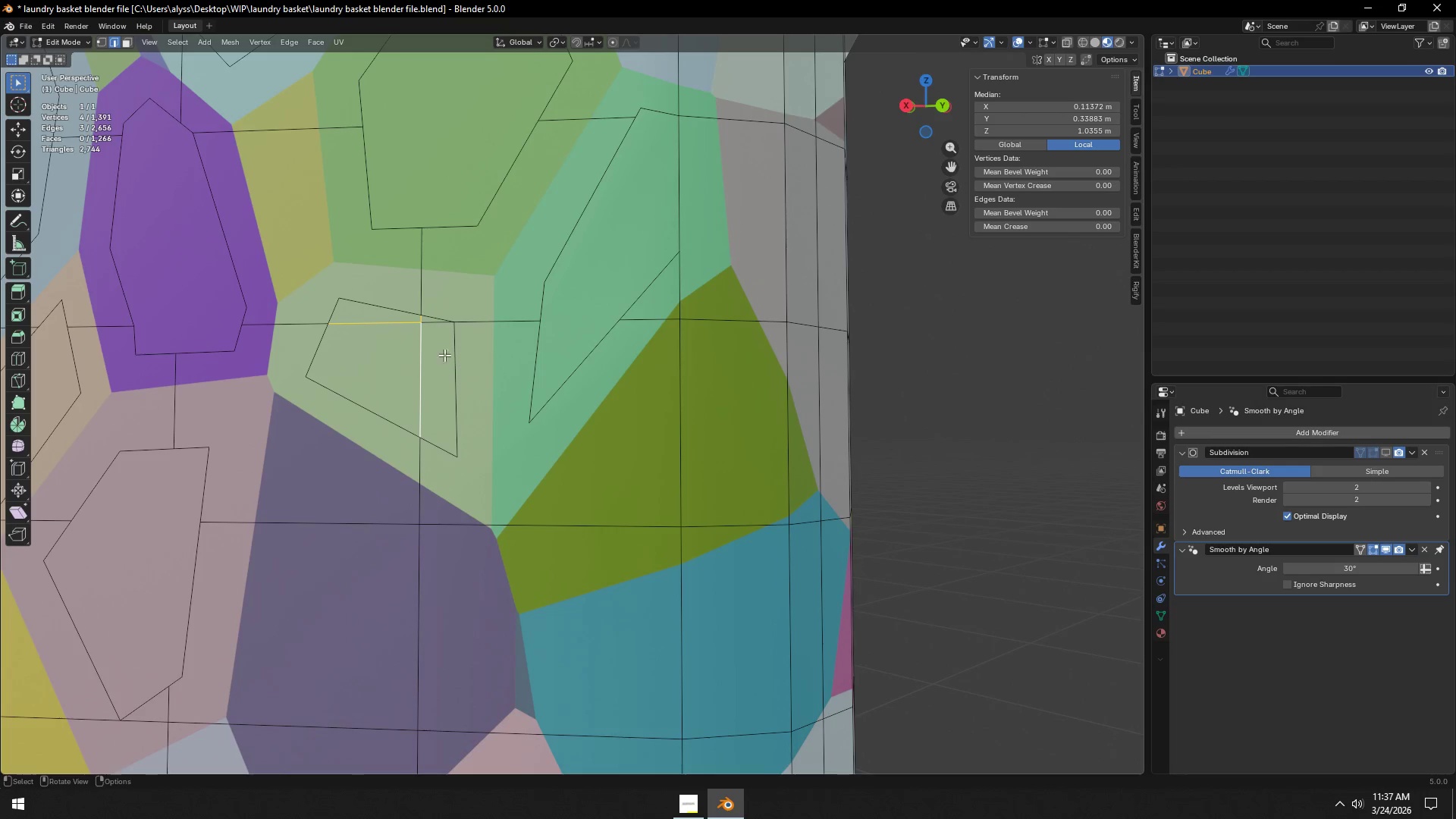 
key(Control+ControlLeft)
 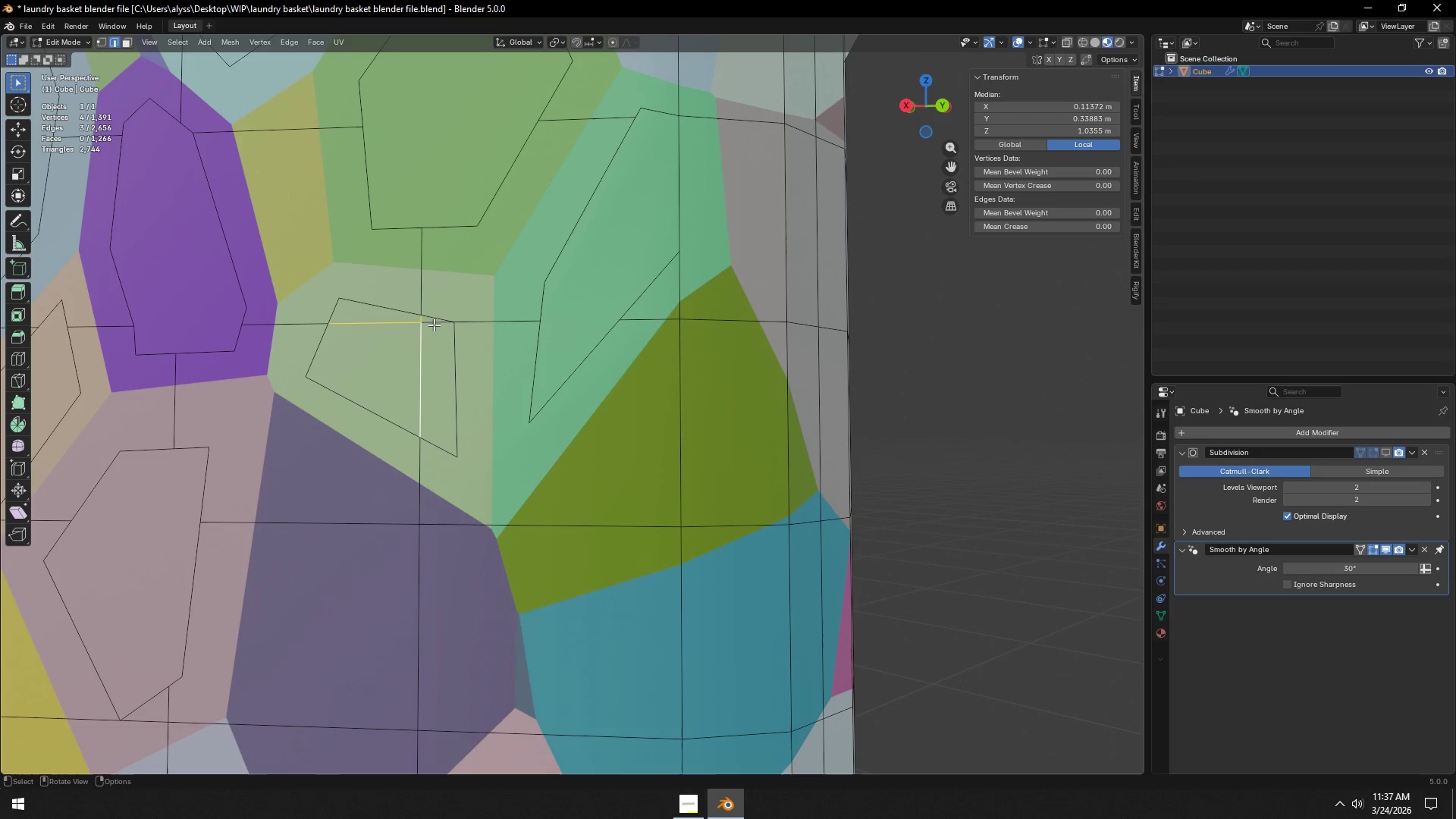 
hold_key(key=ShiftLeft, duration=0.39)
left_click([434, 325])
 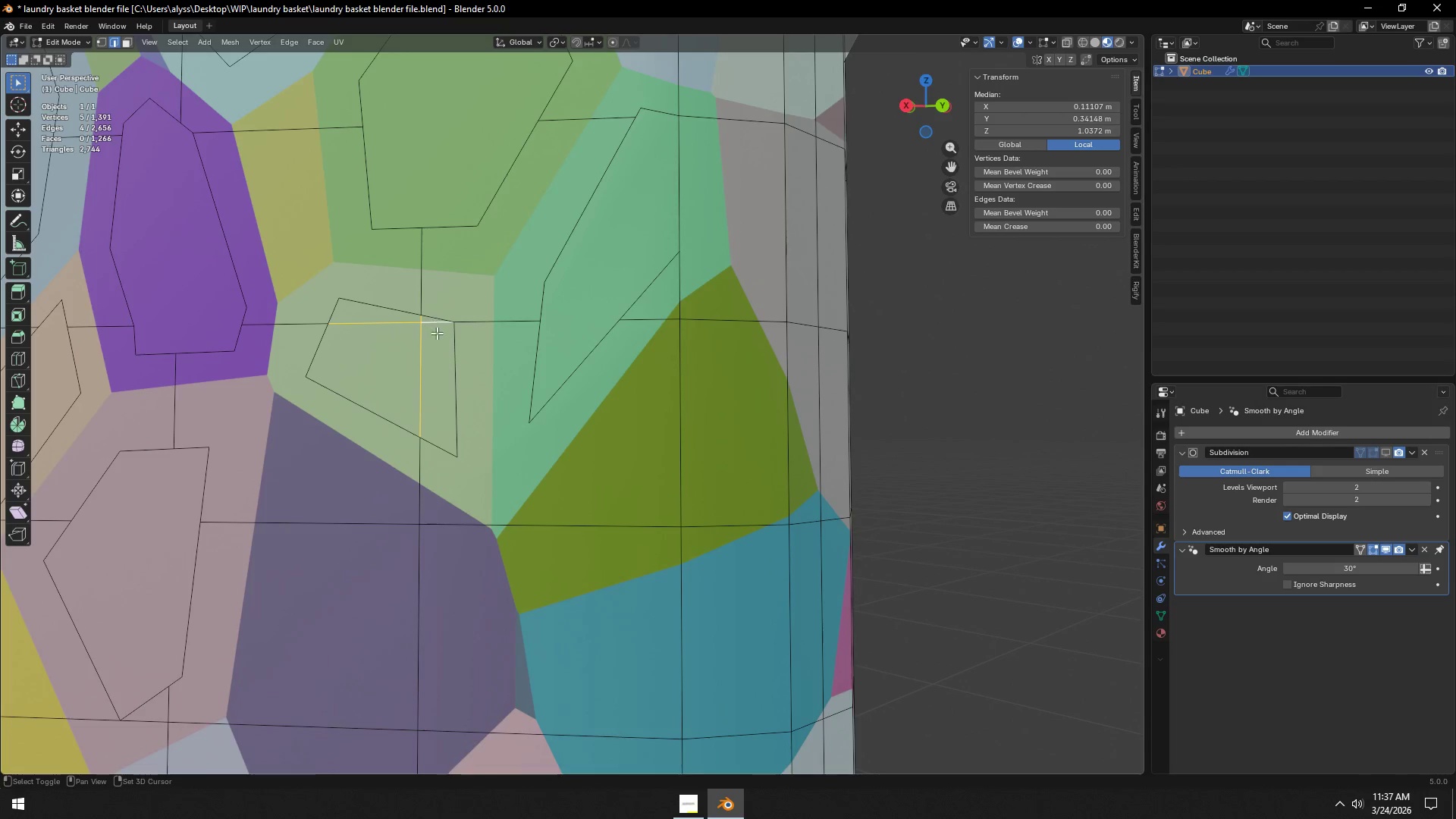 
key(Control+X)
 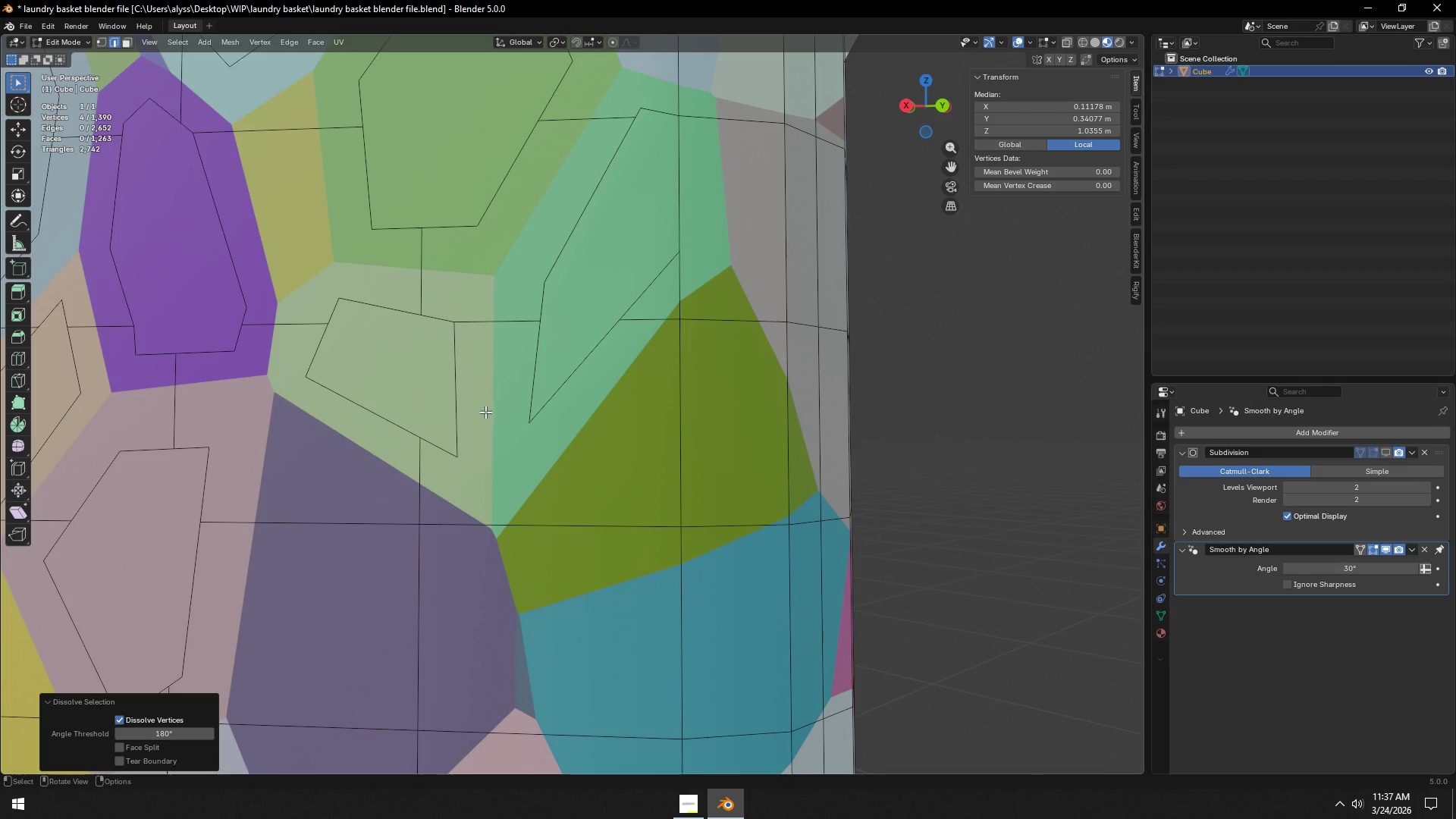 
hold_key(key=ShiftLeft, duration=1.36)
 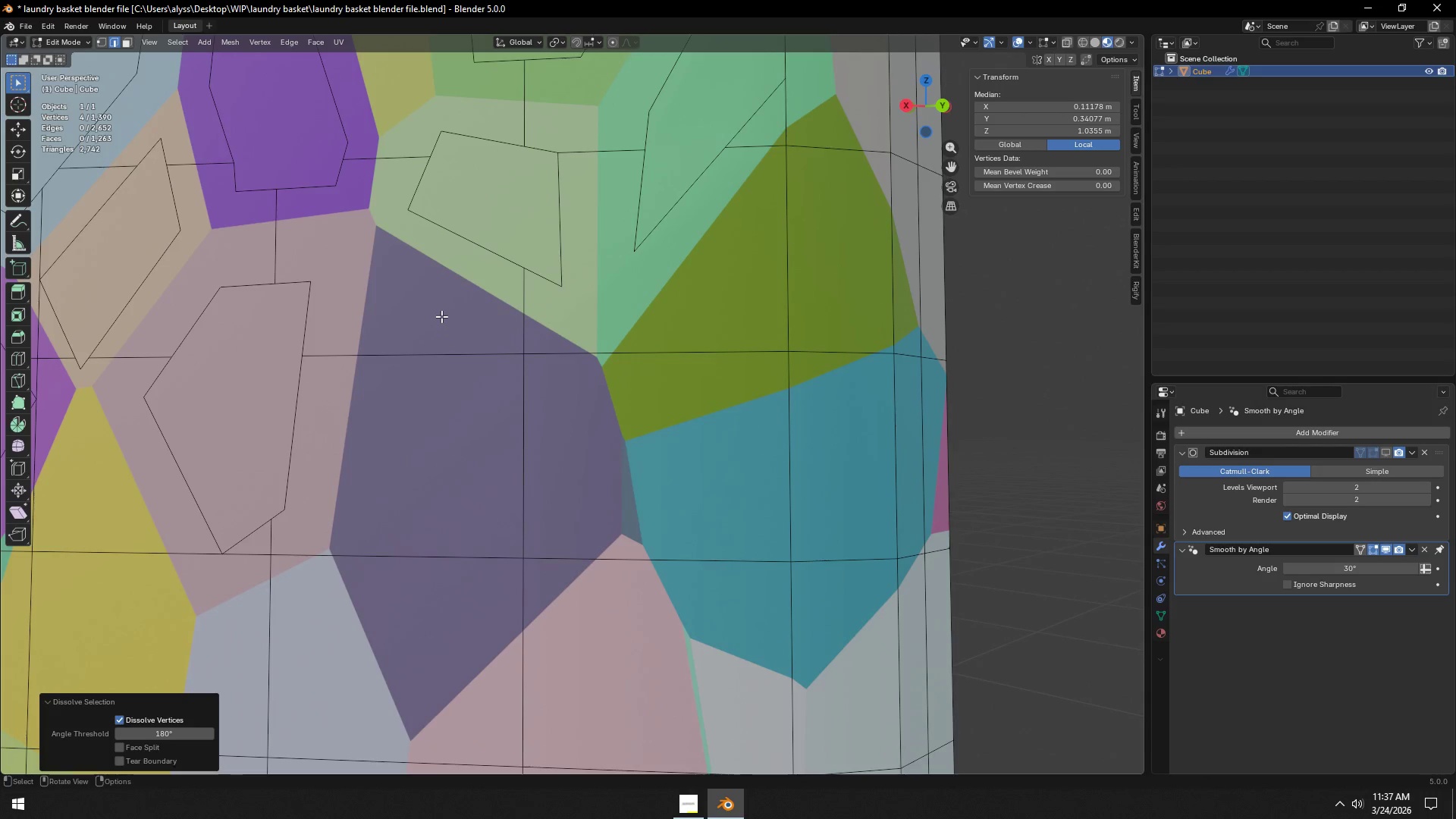 
key(K)
 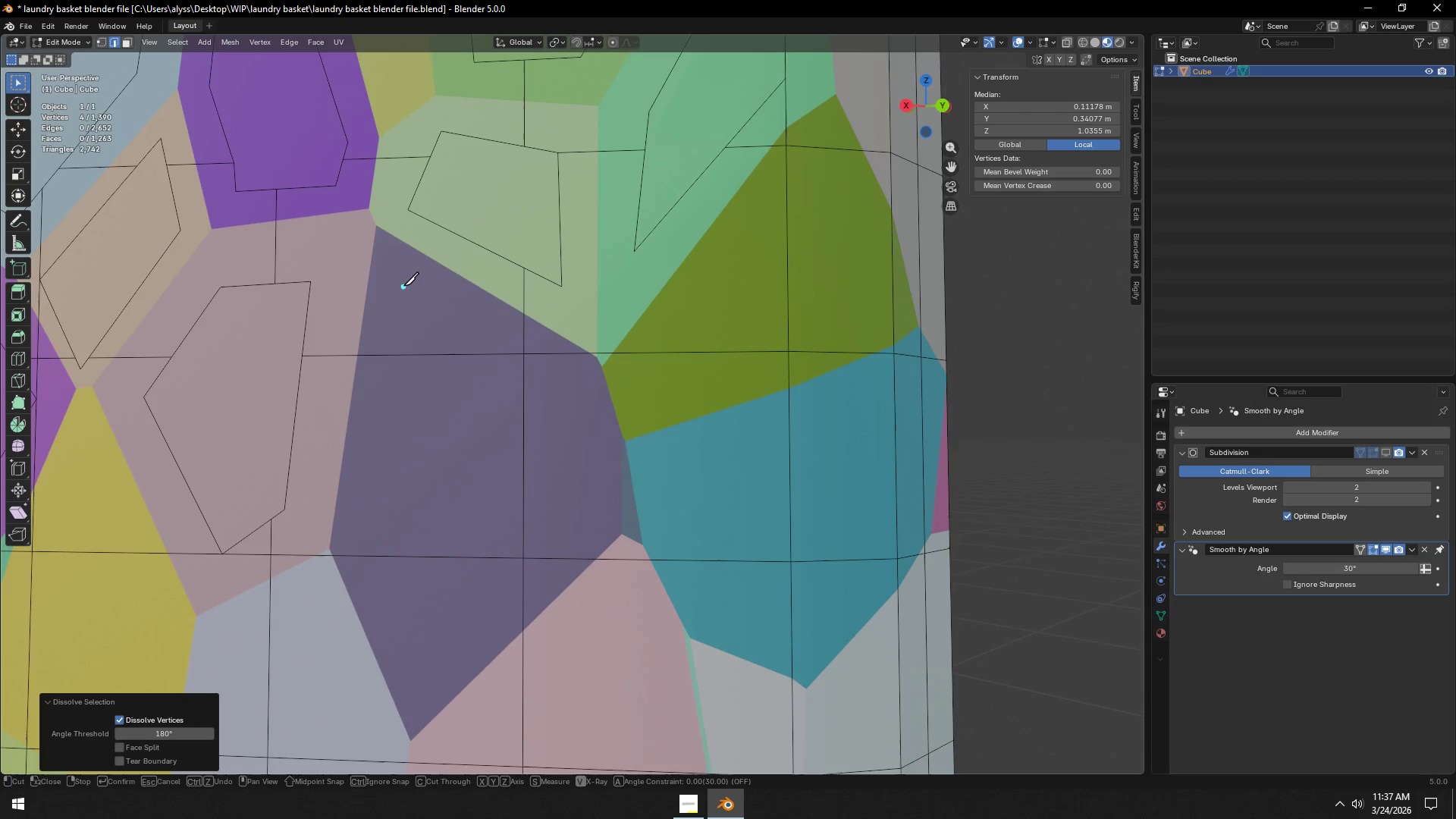 
left_click([403, 286])
 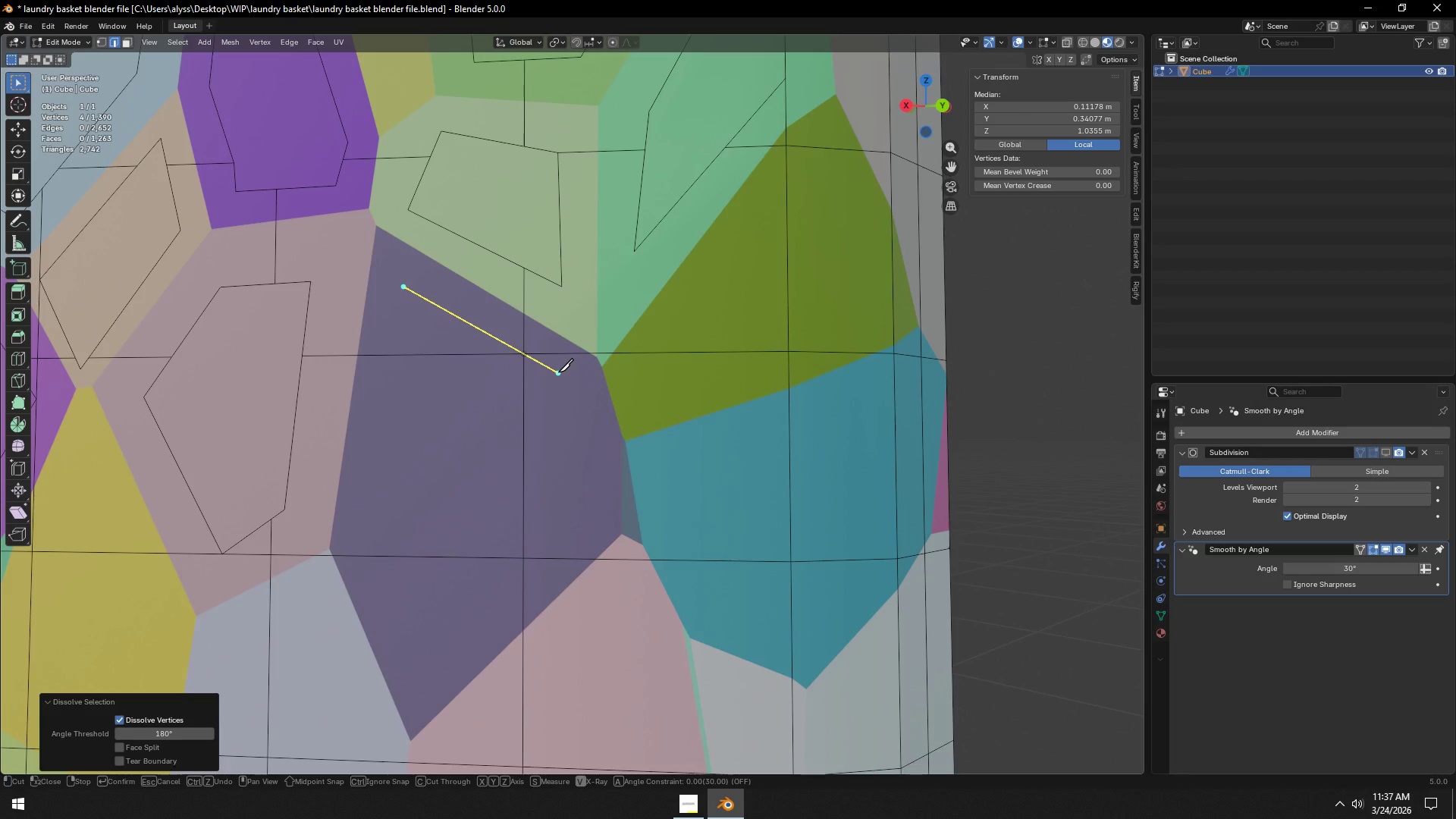 
left_click([558, 372])
 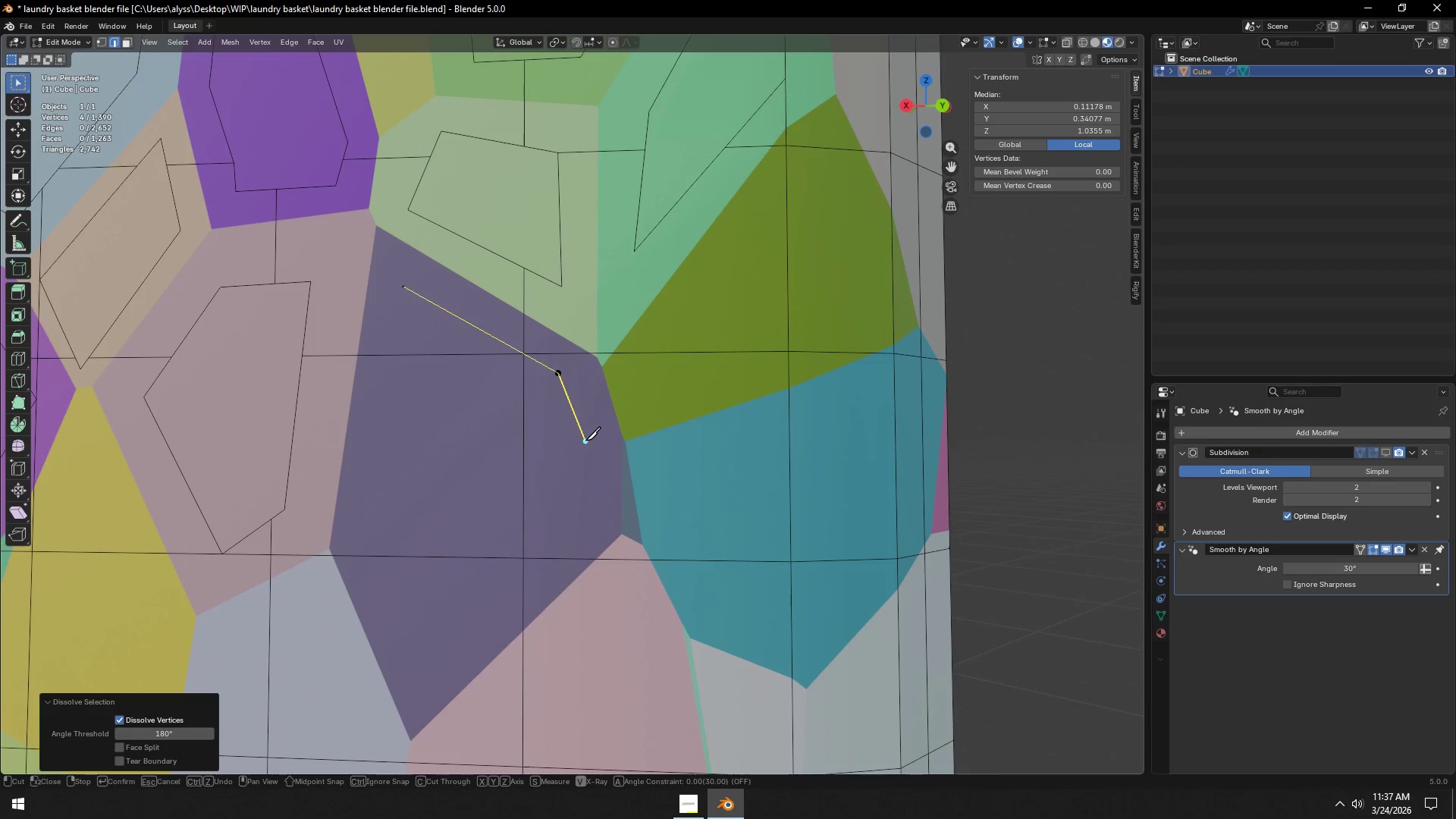 
left_click([585, 444])
 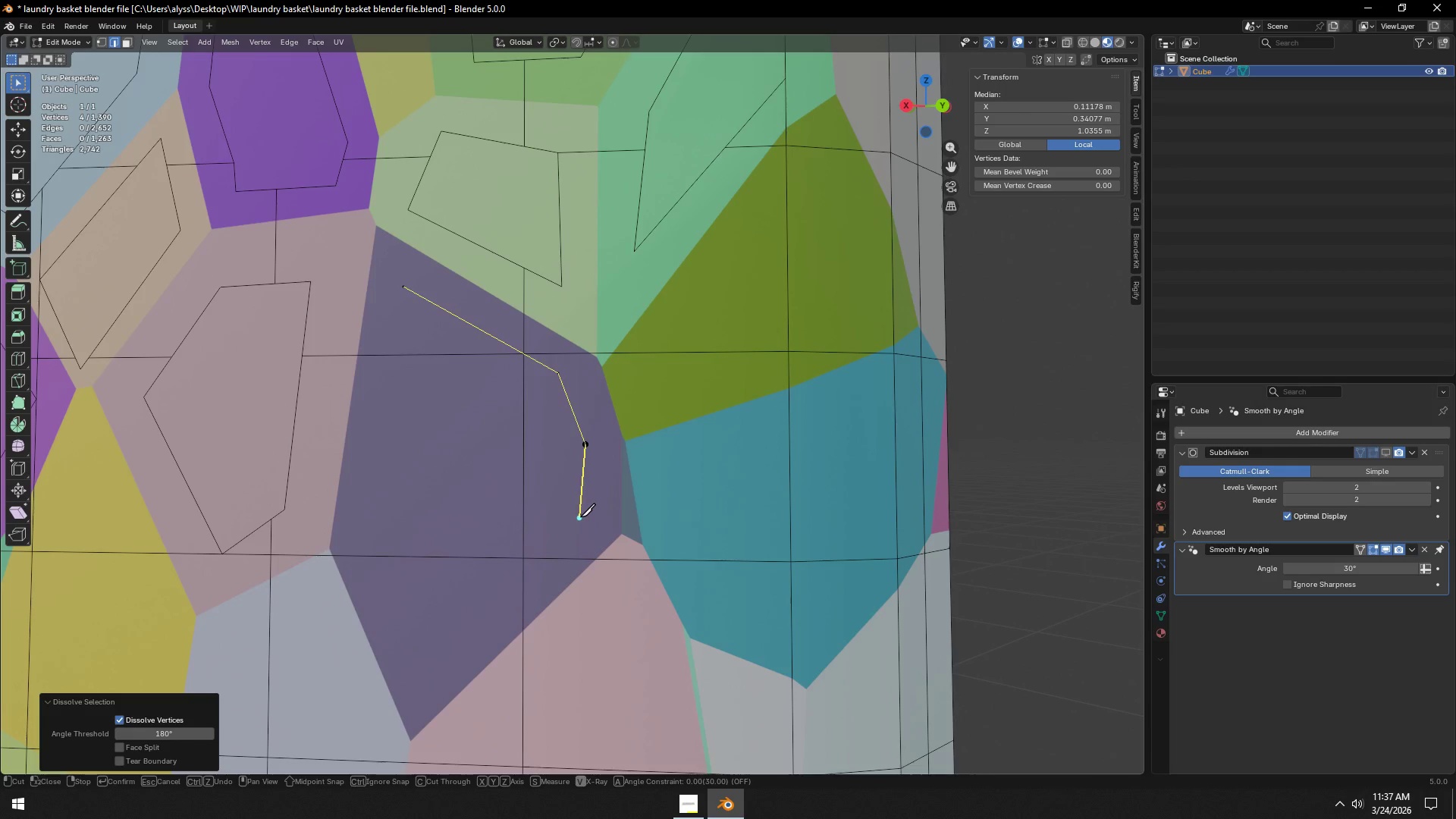 
left_click([580, 517])
 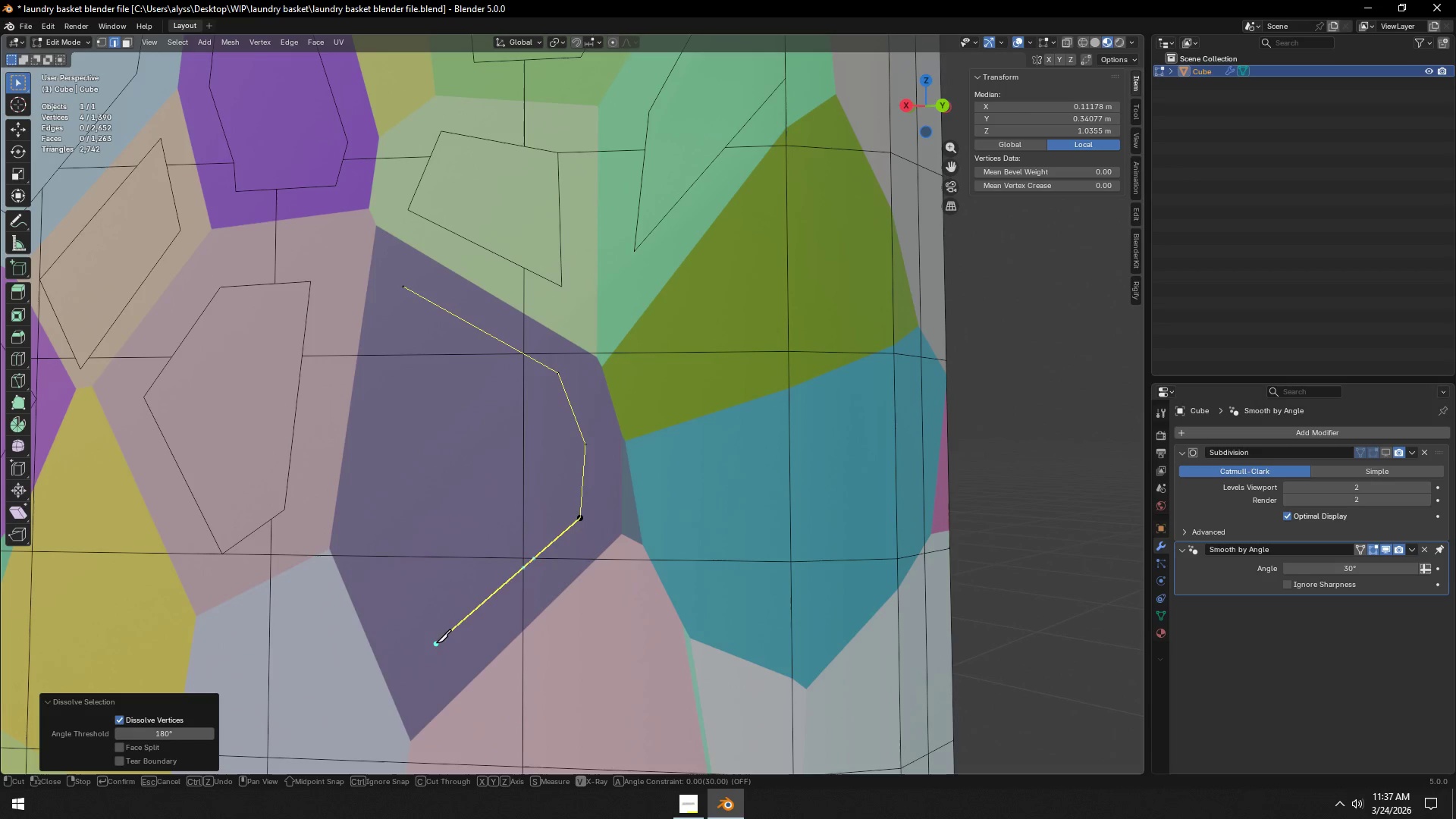 
left_click([436, 645])
 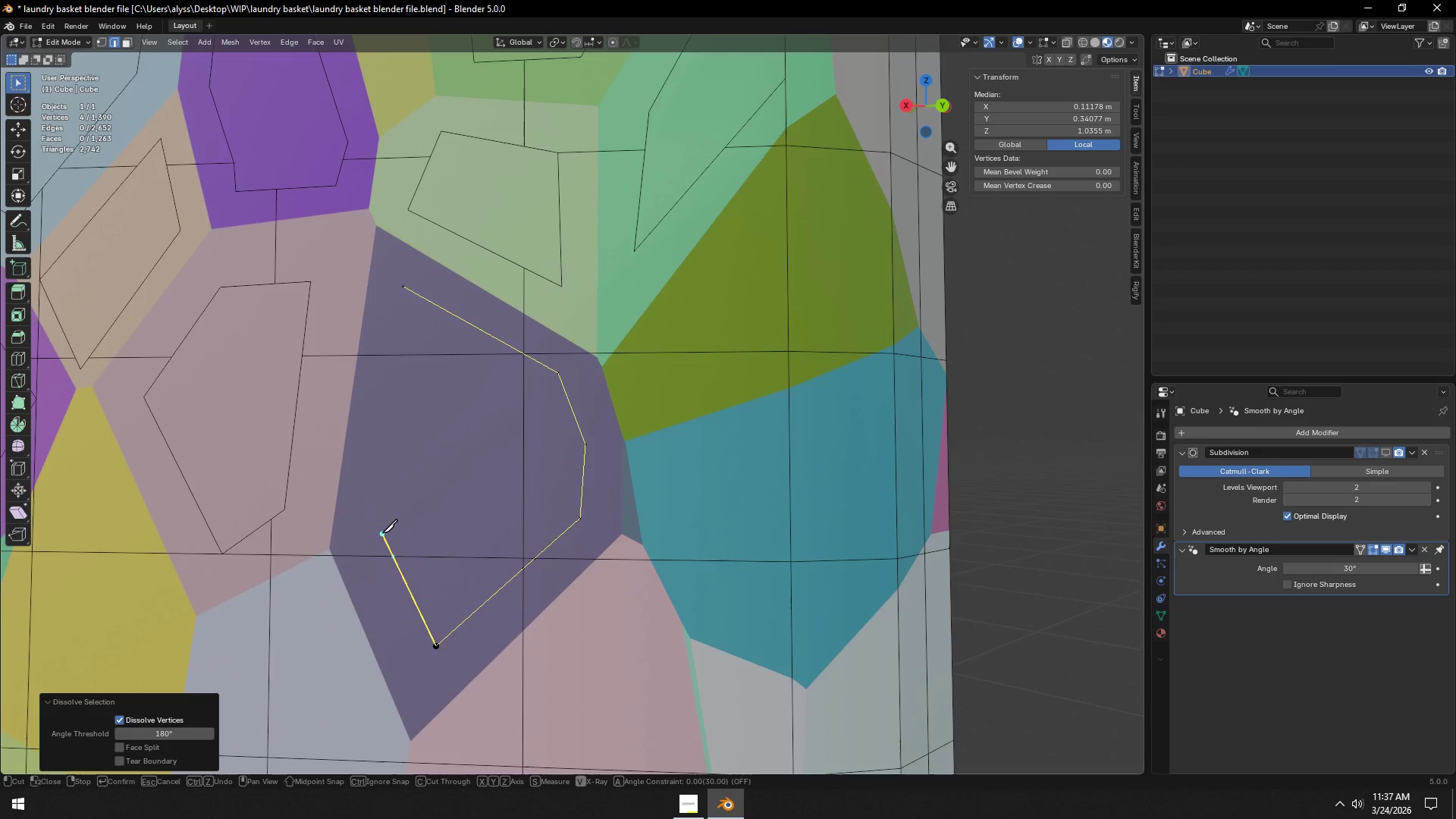 
left_click([382, 533])
 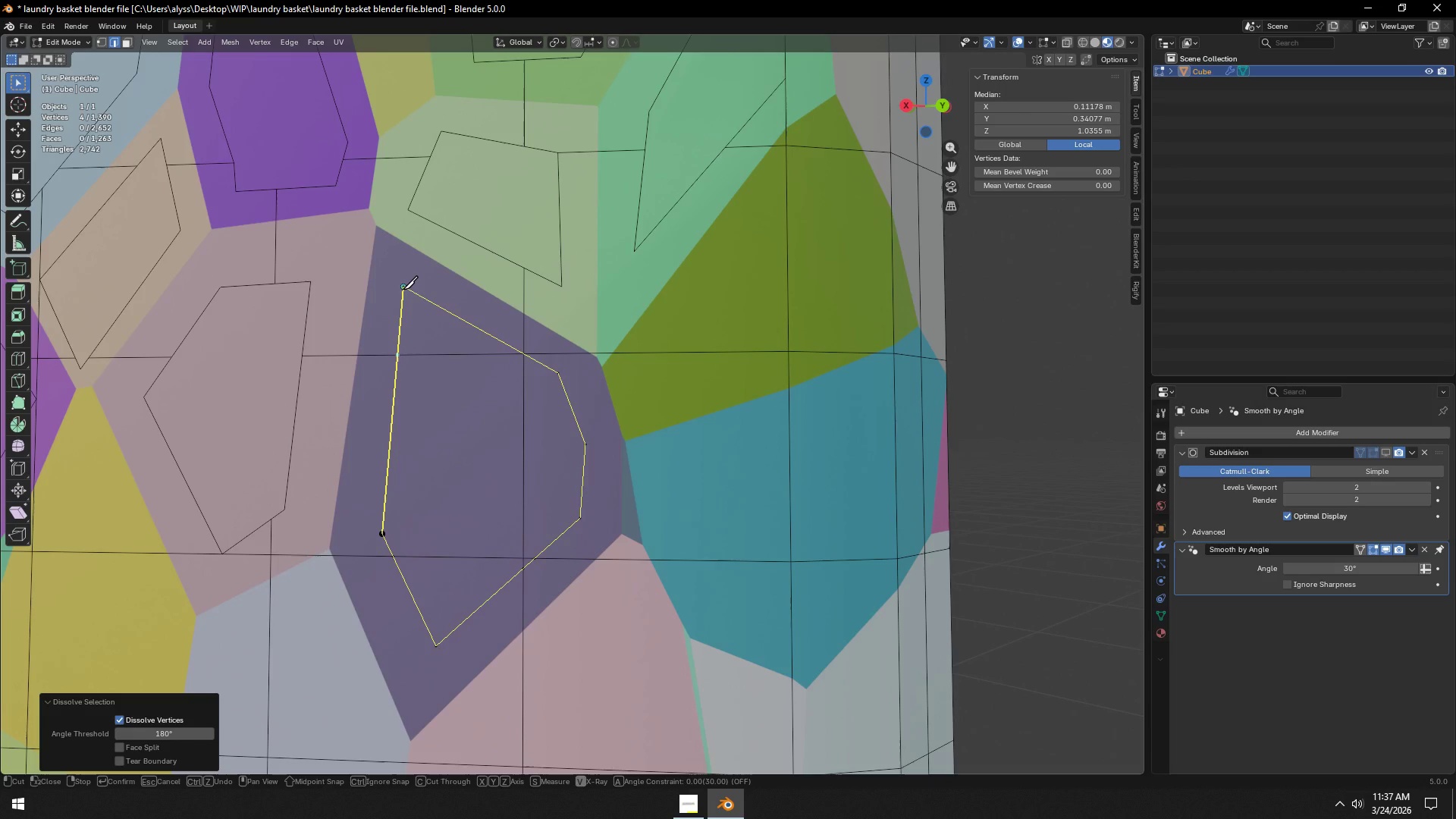 
left_click([403, 290])
 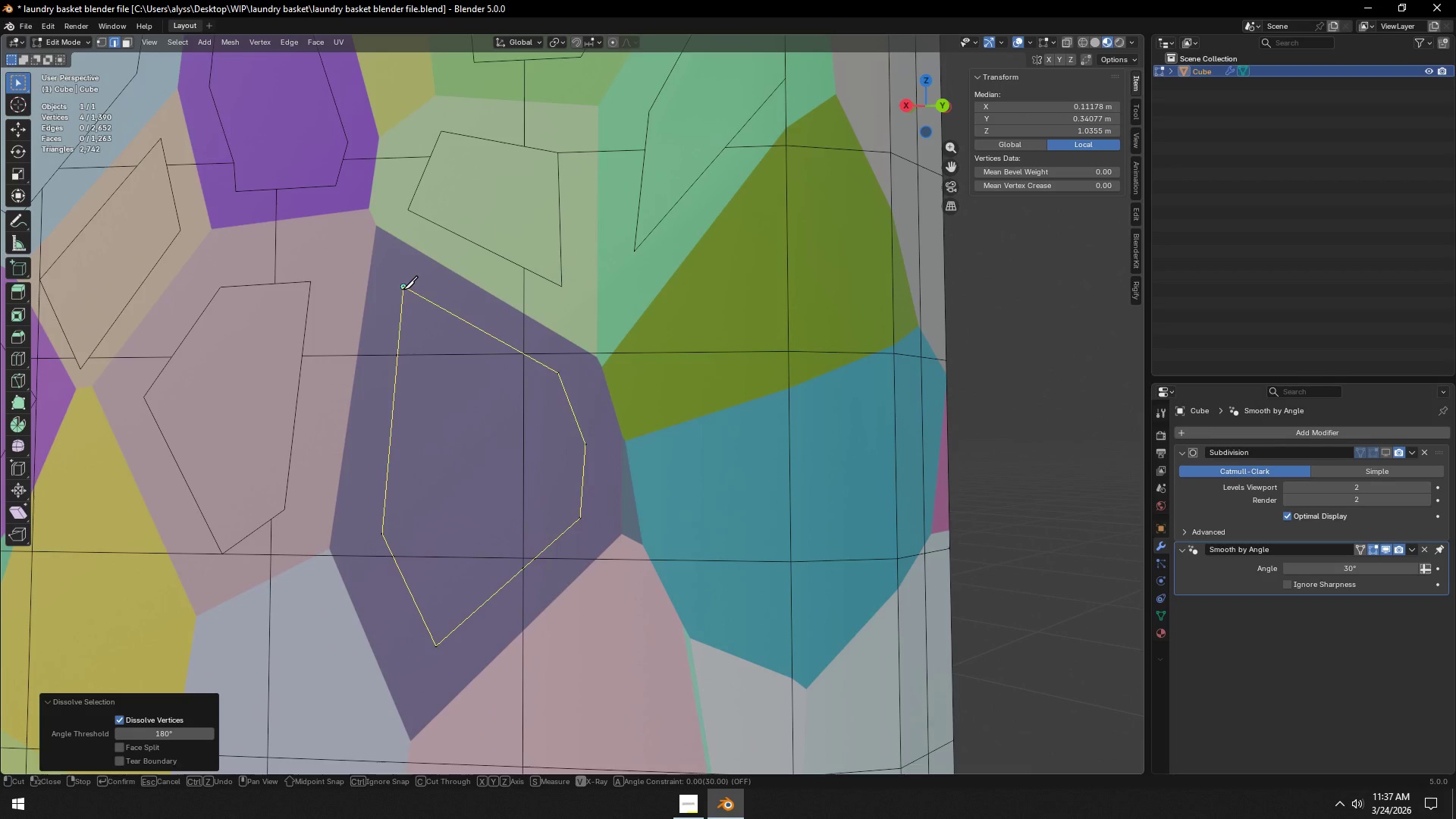 
key(Space)
 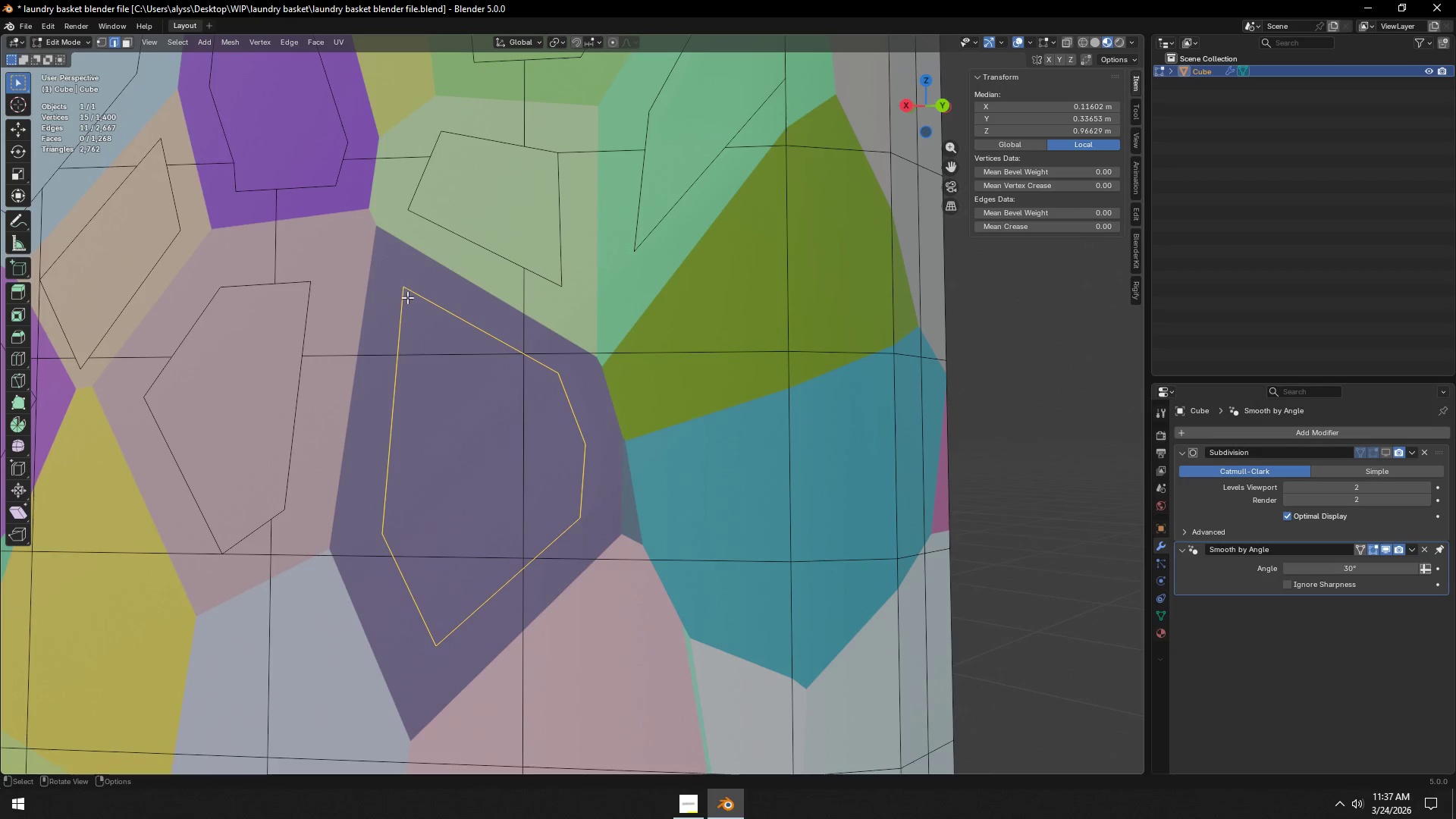 
key(2)
 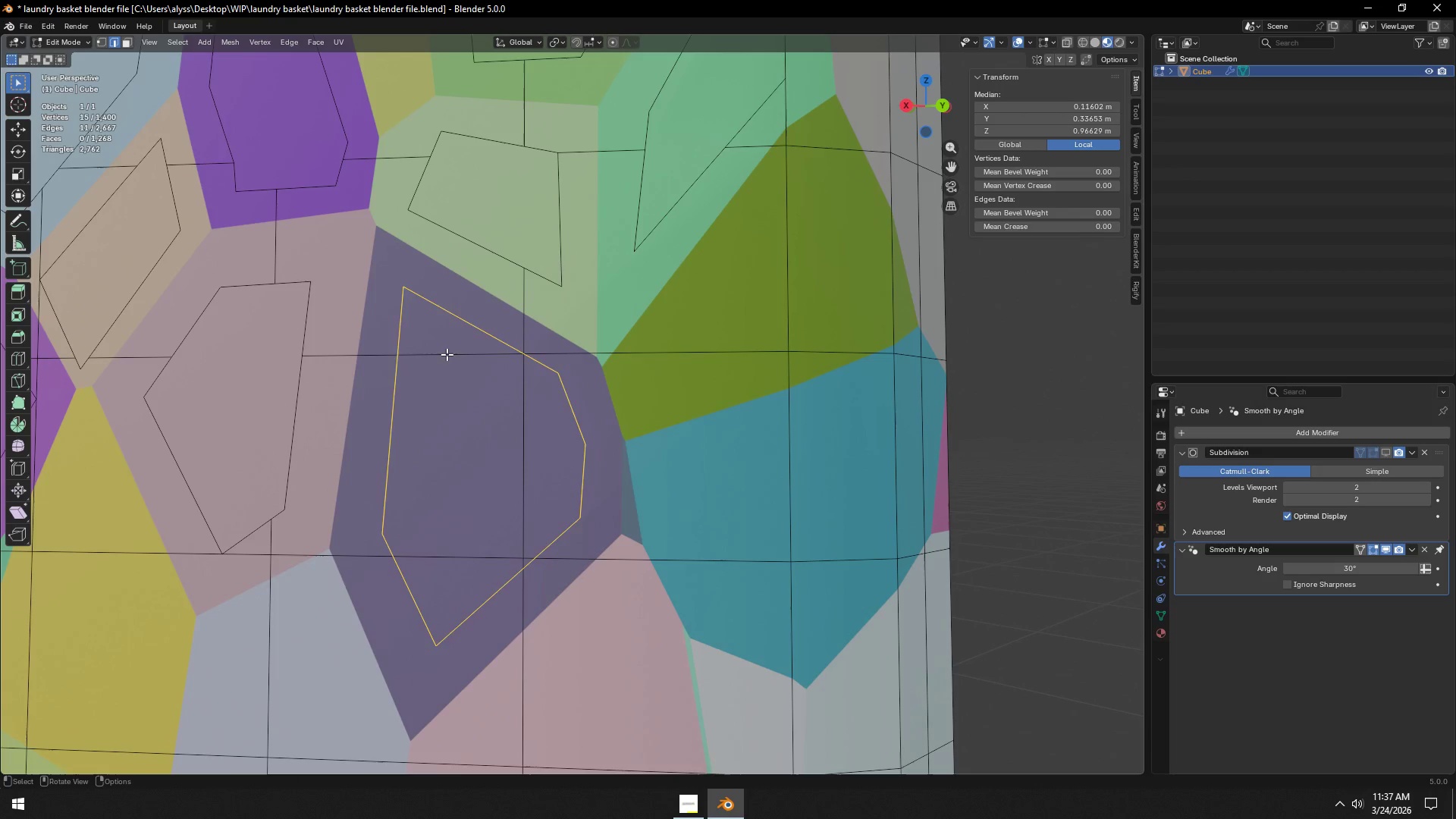 
left_click([447, 354])
 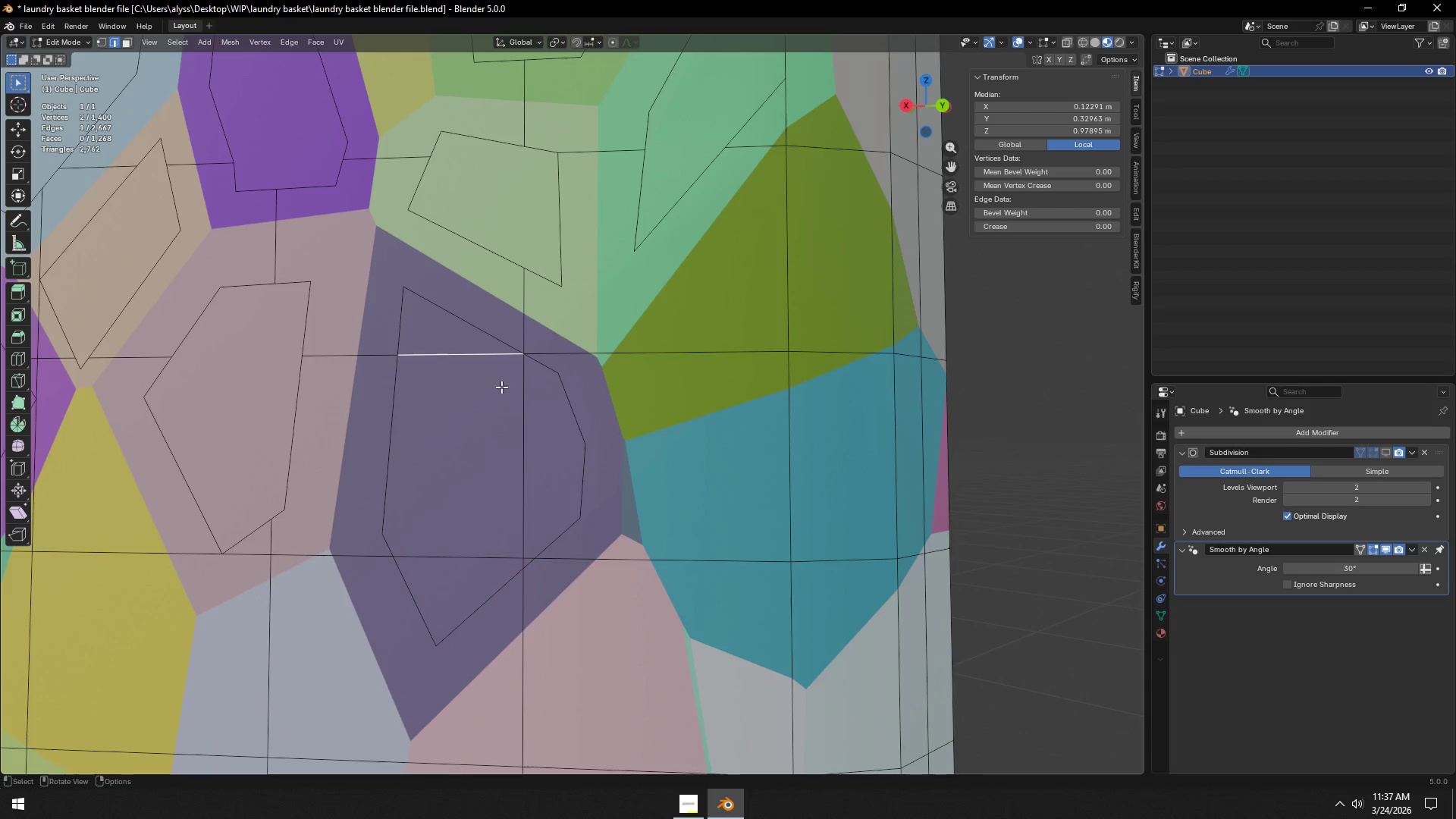 
hold_key(key=ShiftLeft, duration=1.52)
left_click([517, 399])
 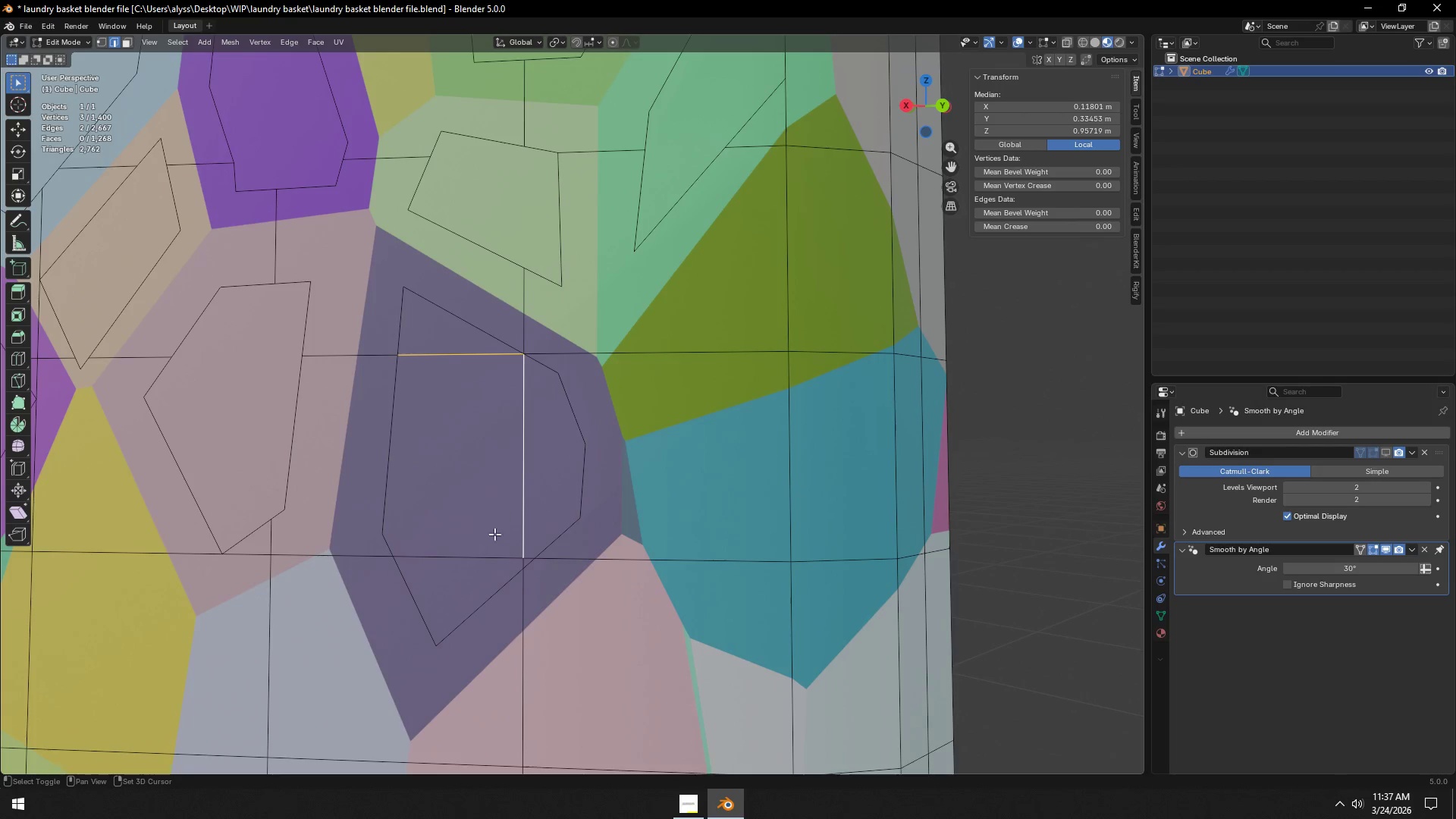 
left_click([472, 558])
 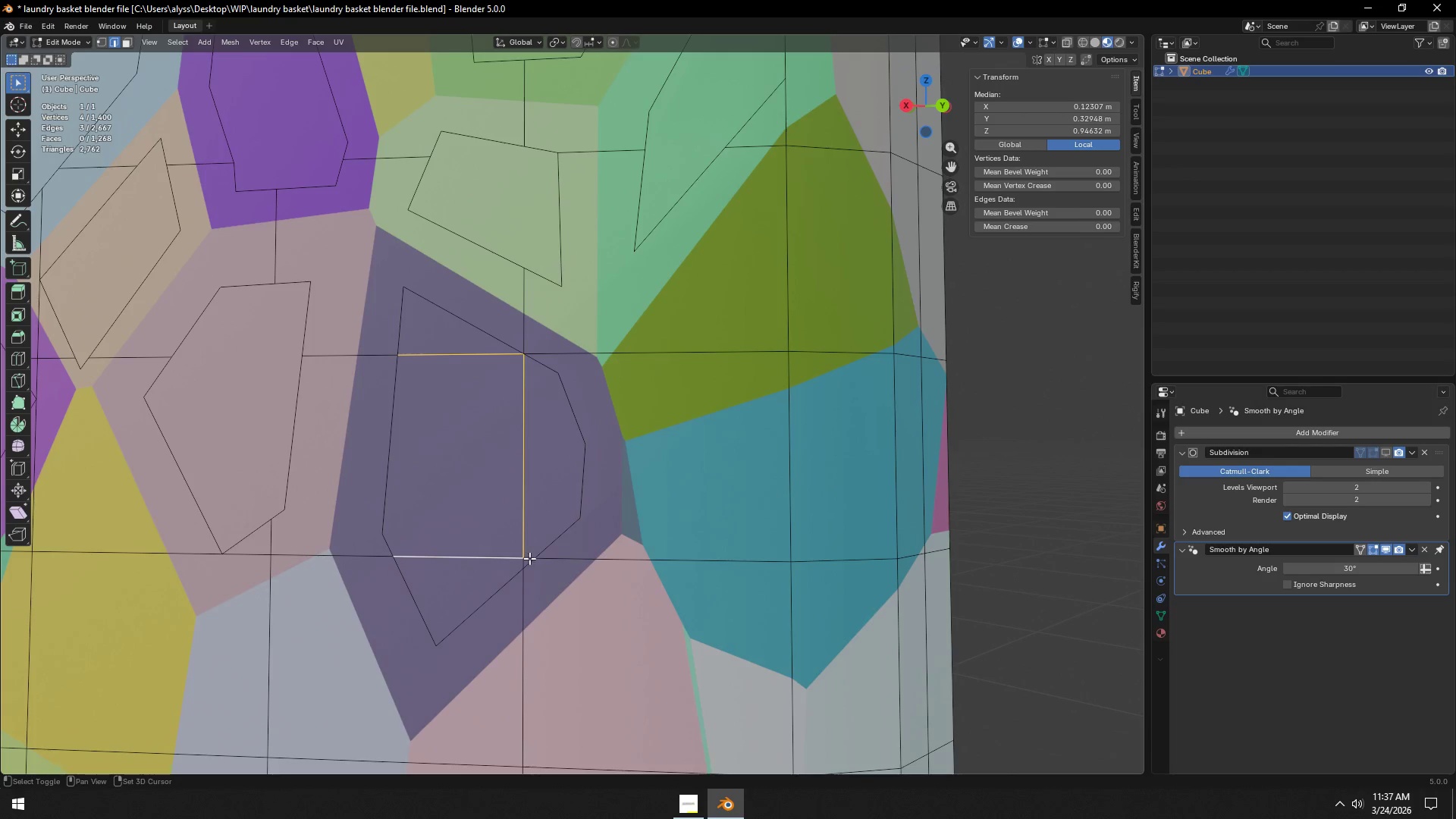 
hold_key(key=ShiftLeft, duration=1.16)
left_click([529, 557])
 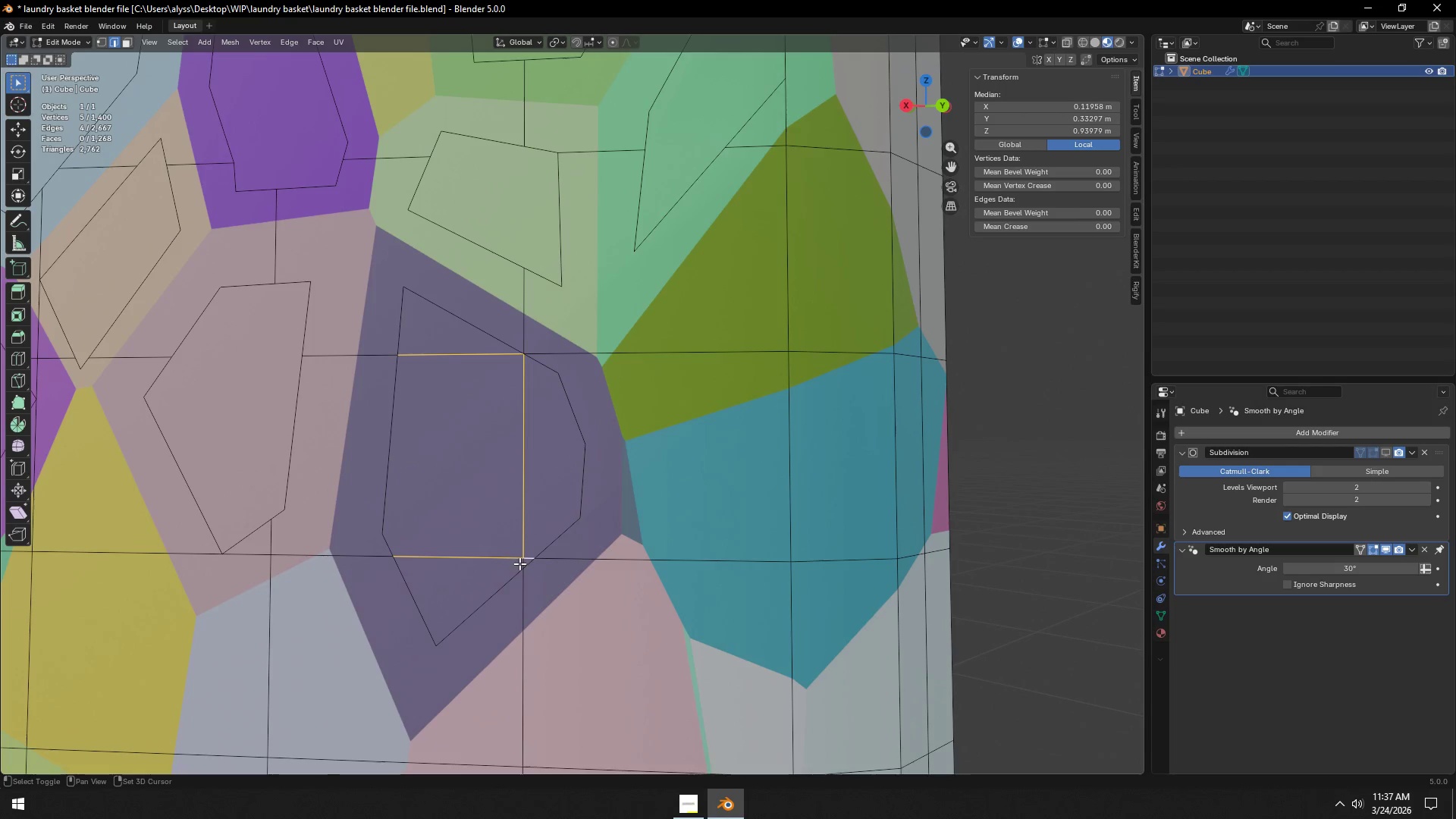 
left_click([519, 563])
 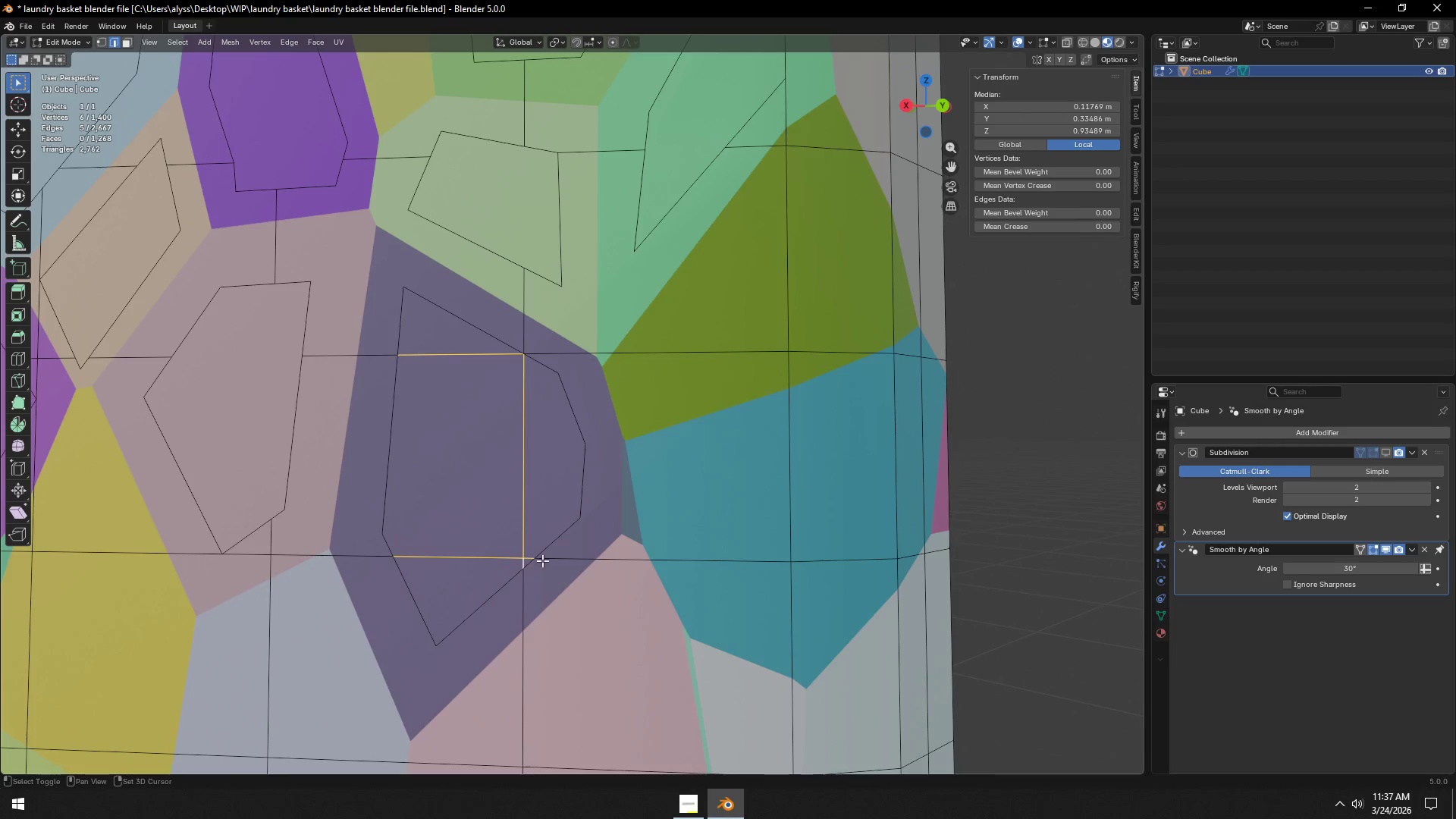 
hold_key(key=ShiftLeft, duration=1.59)
 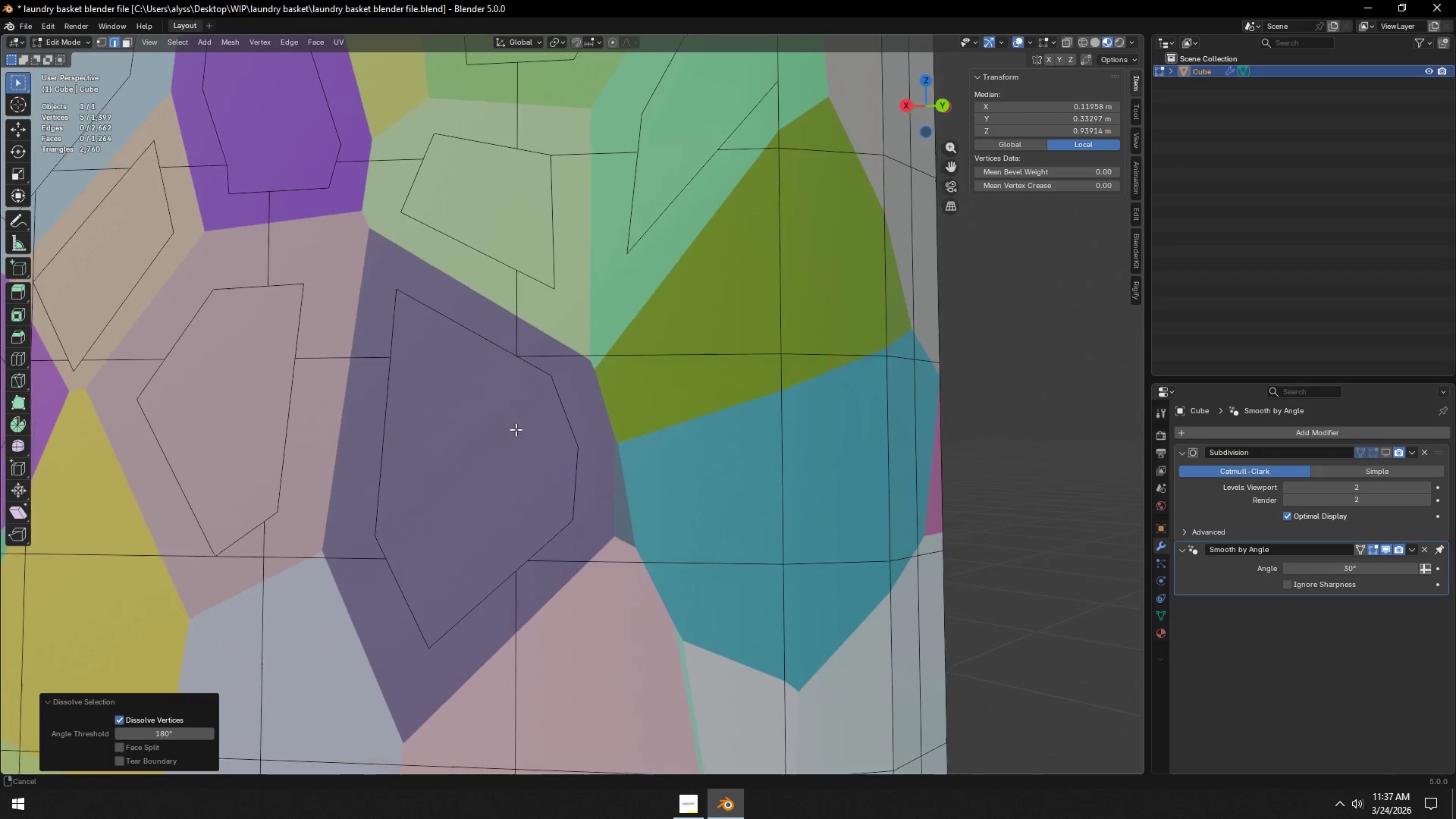 
key(Control+X)
 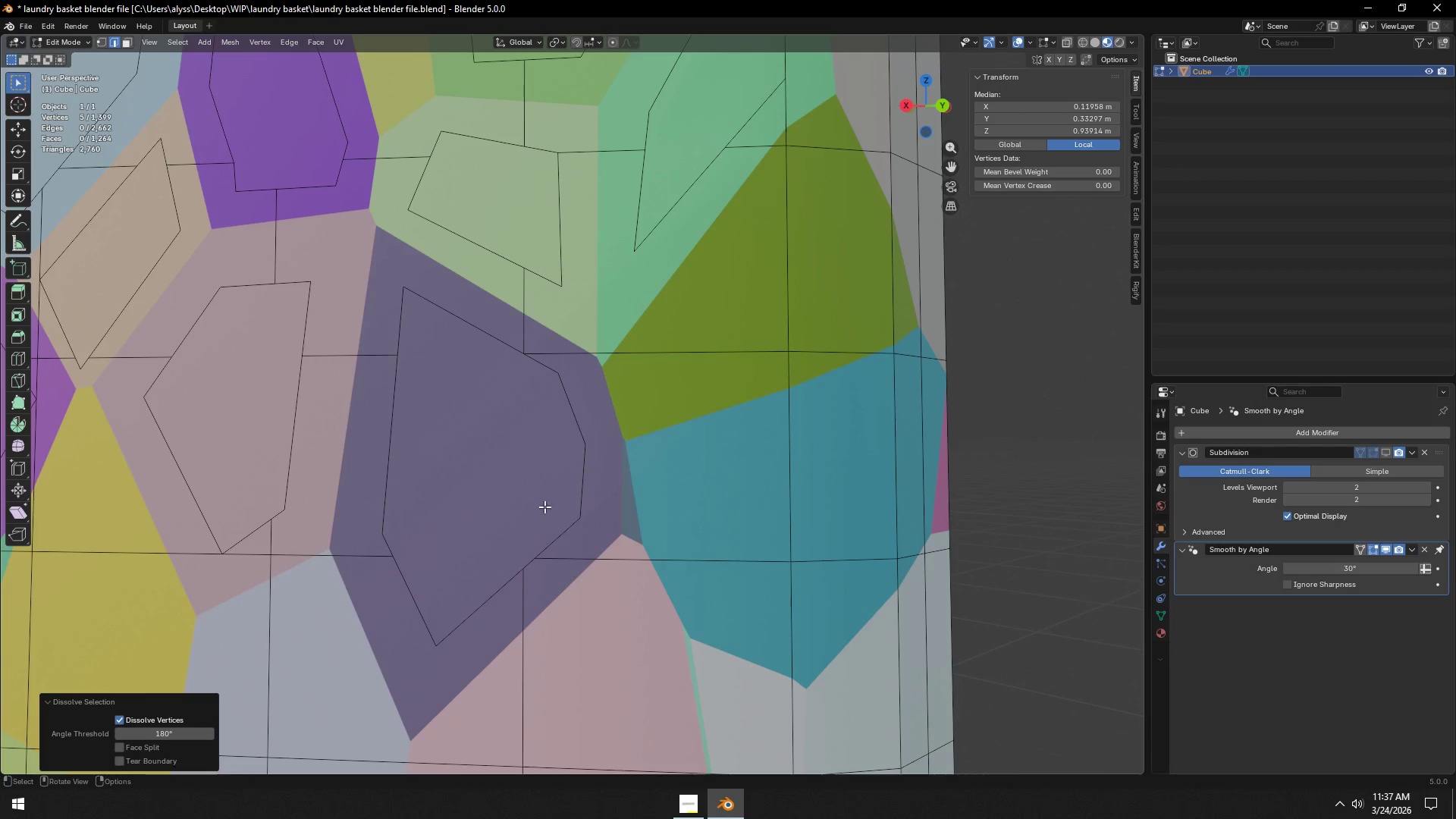 
hold_key(key=ShiftLeft, duration=1.5)
 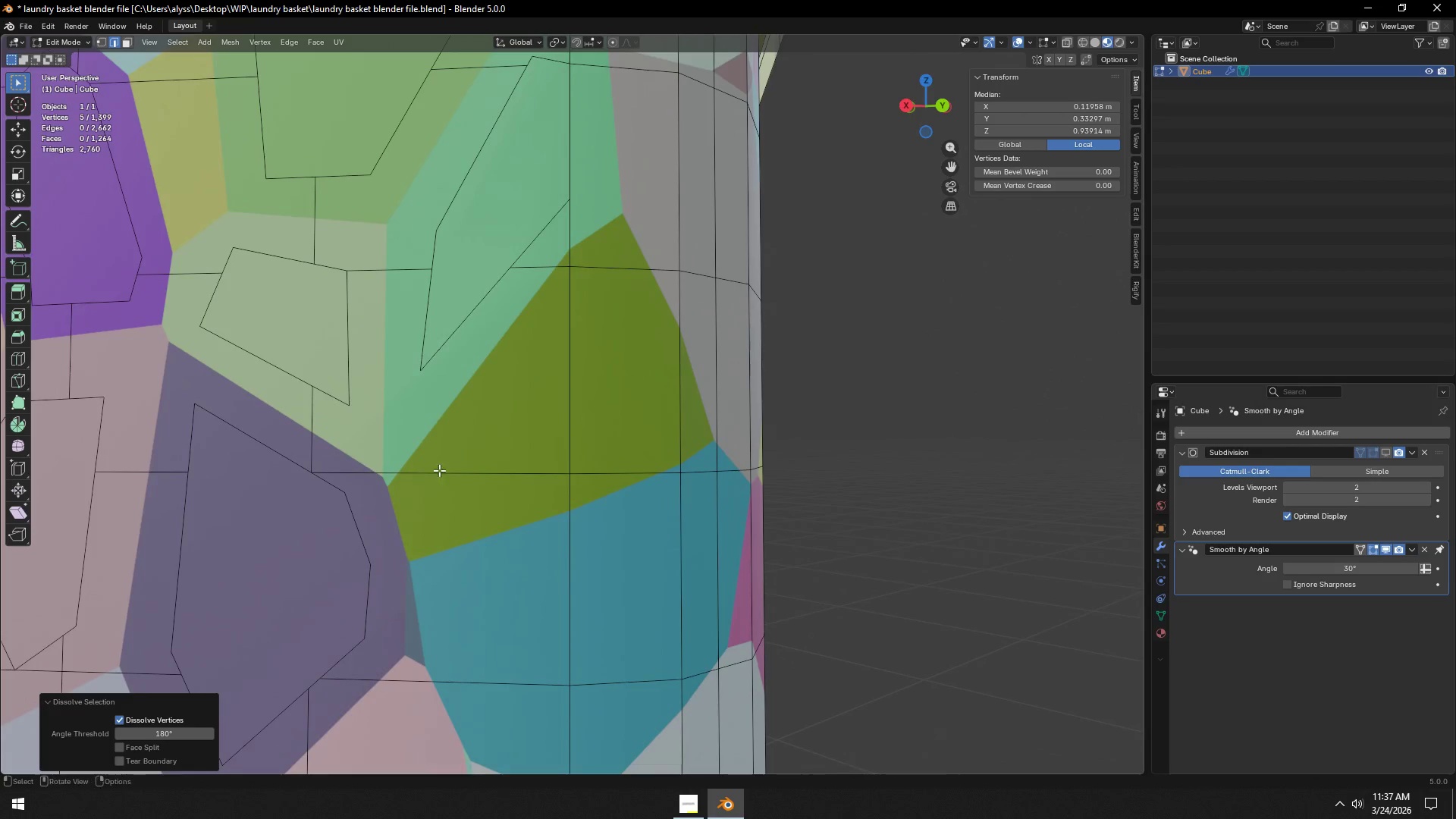 
hold_key(key=ShiftLeft, duration=0.31)
 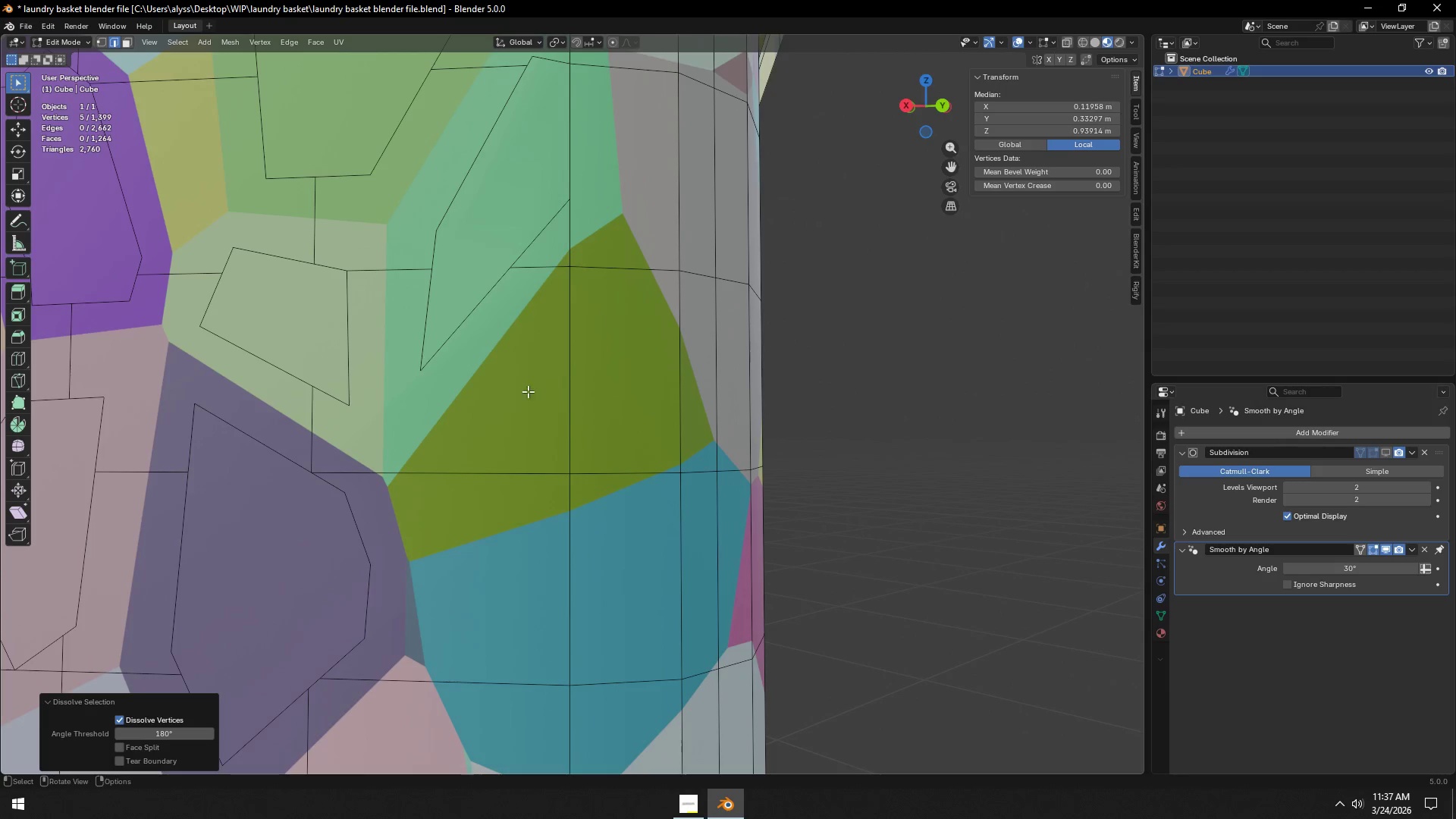 
key(K)
 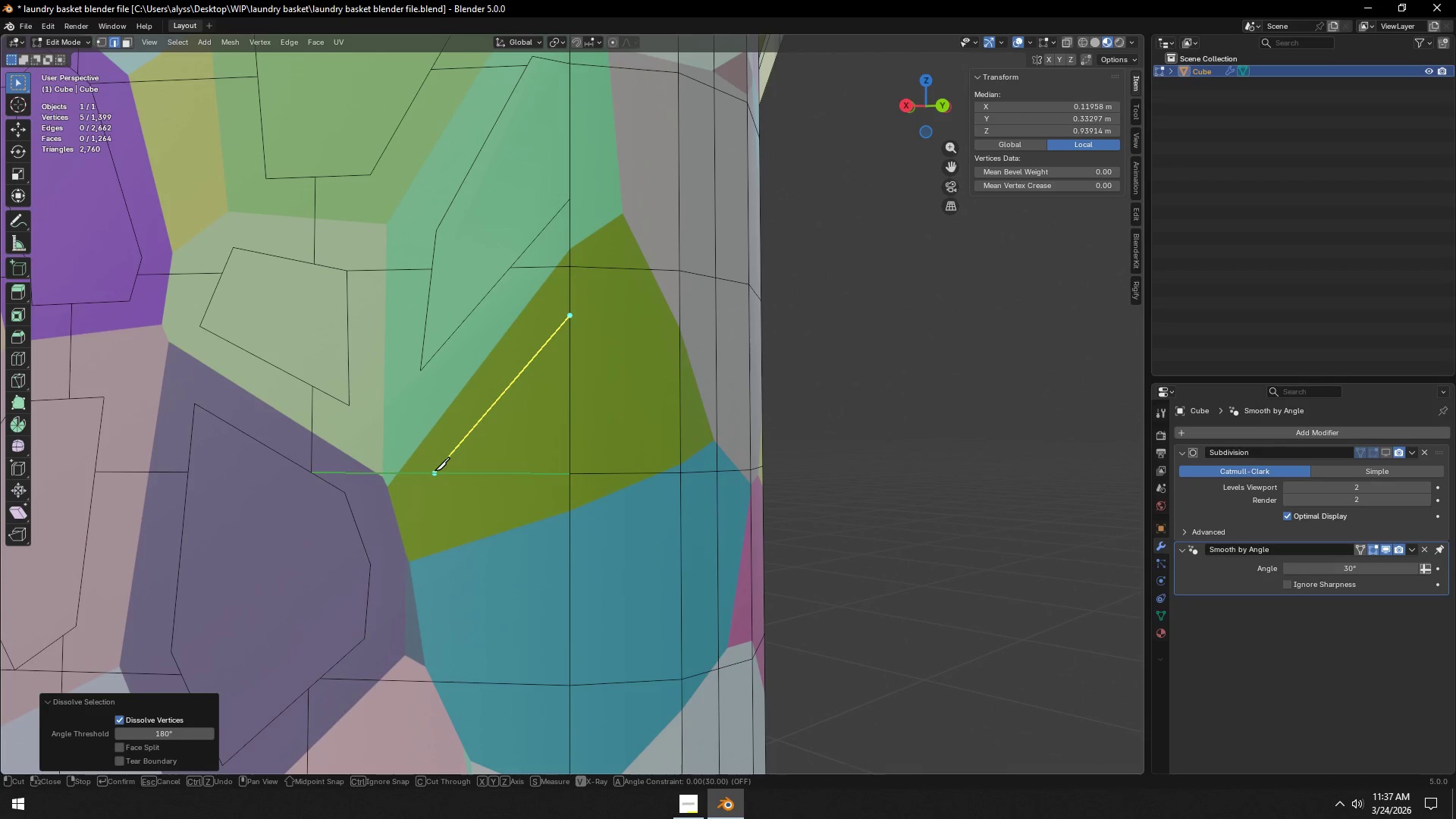 
left_click([430, 472])
 